 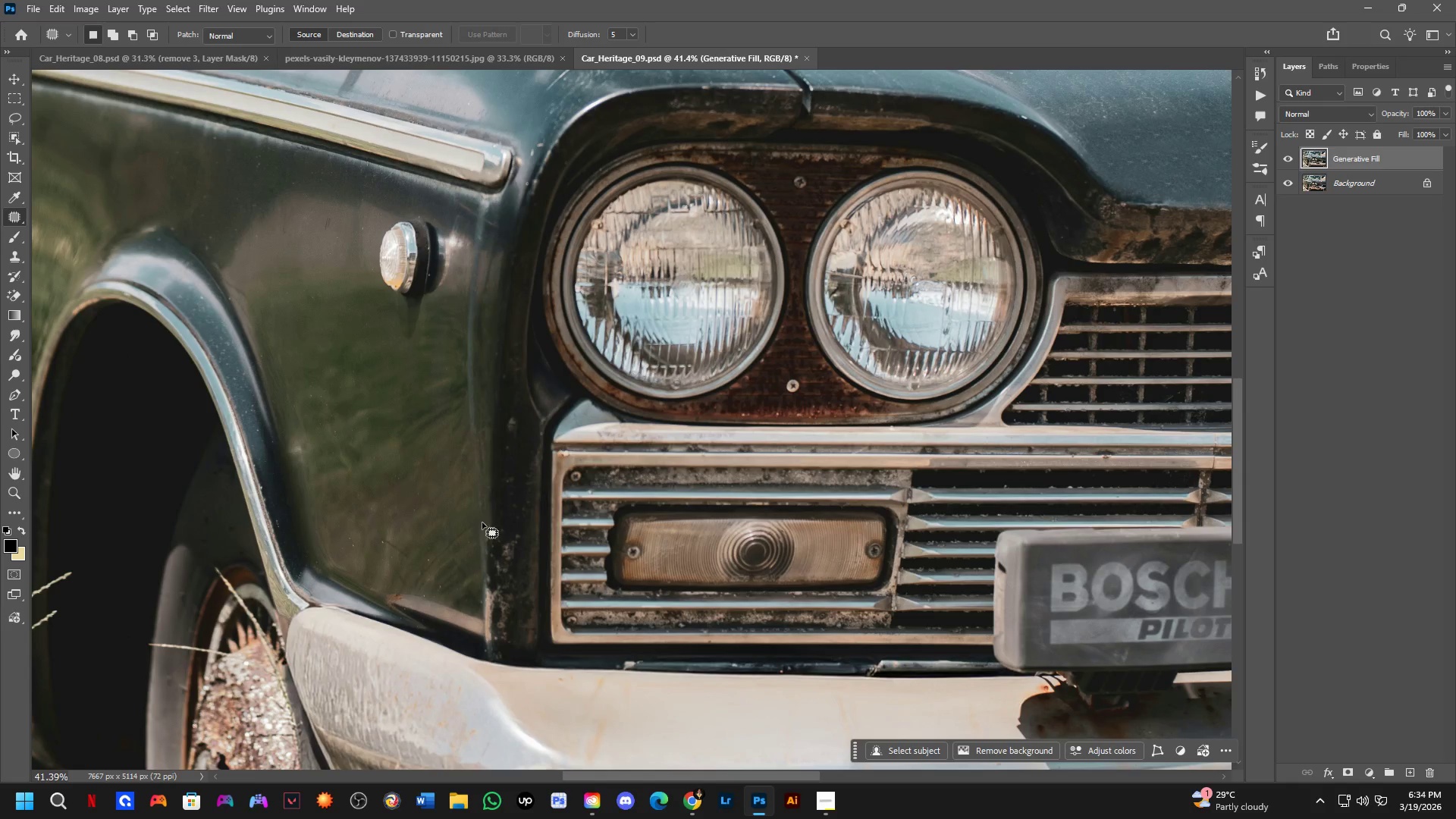 
left_click_drag(start_coordinate=[428, 495], to_coordinate=[519, 579])
 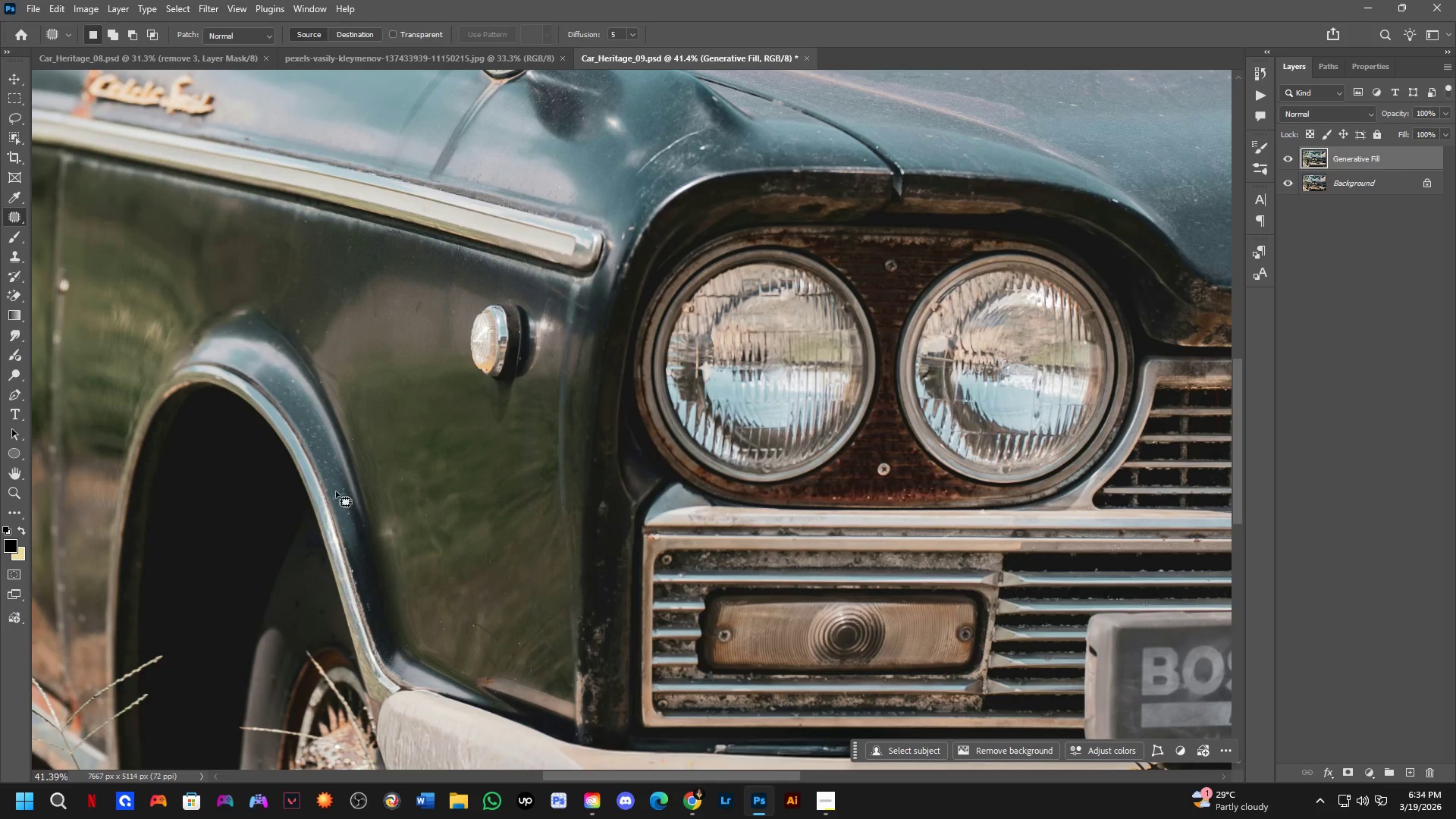 
scroll: coordinate [494, 521], scroll_direction: down, amount: 3.0
 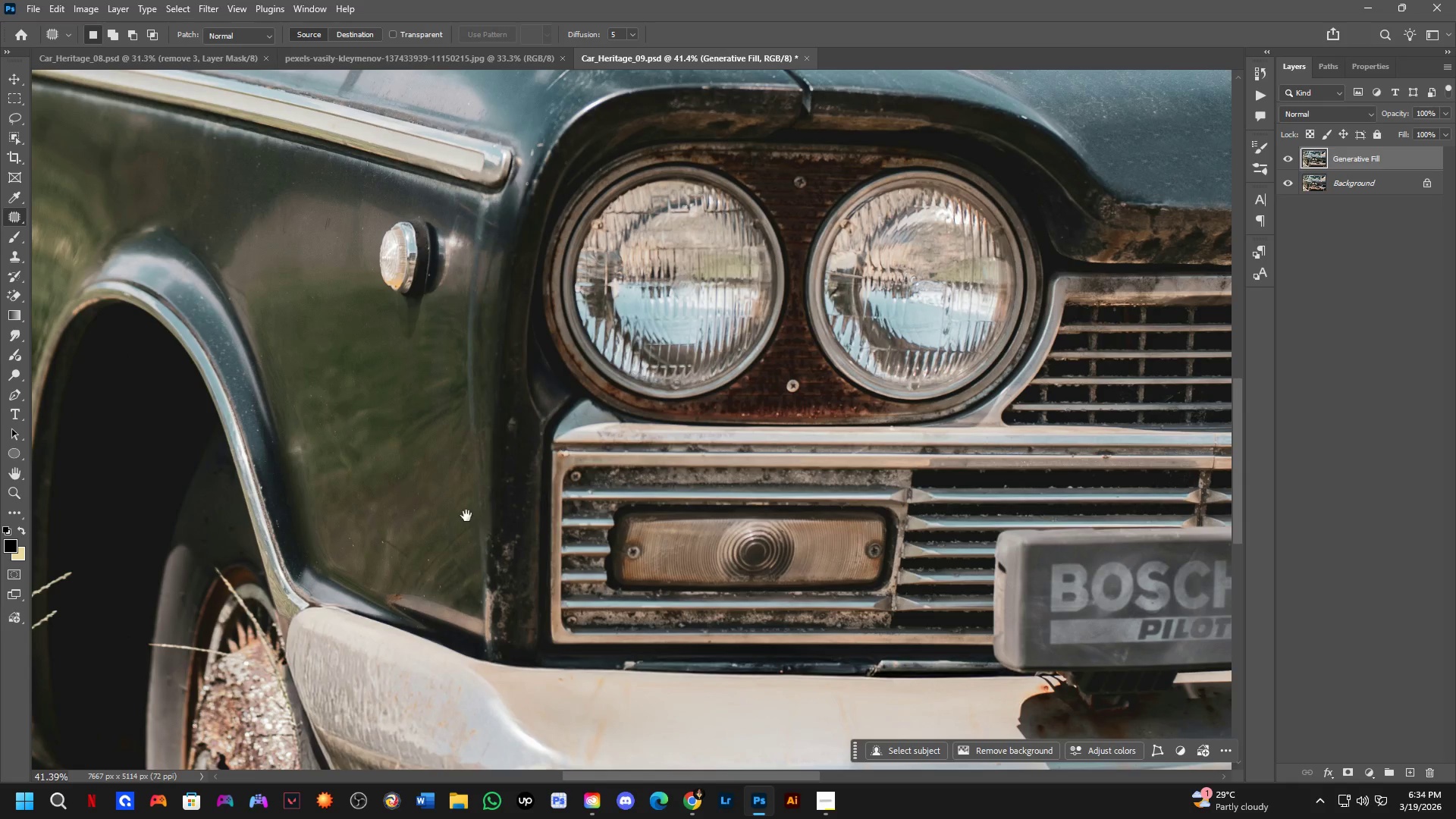 
hold_key(key=Space, duration=0.52)
 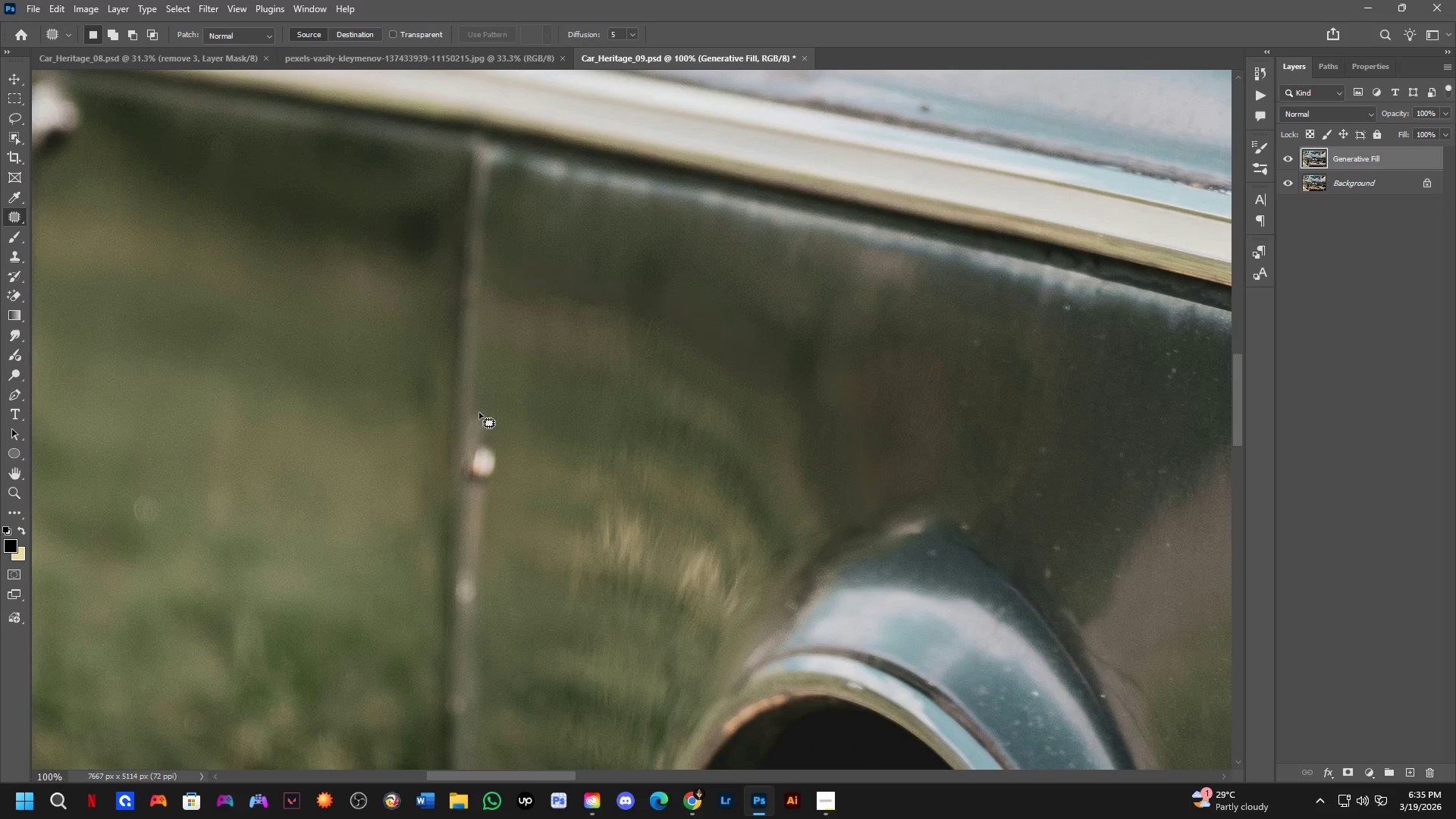 
left_click_drag(start_coordinate=[165, 411], to_coordinate=[535, 501])
 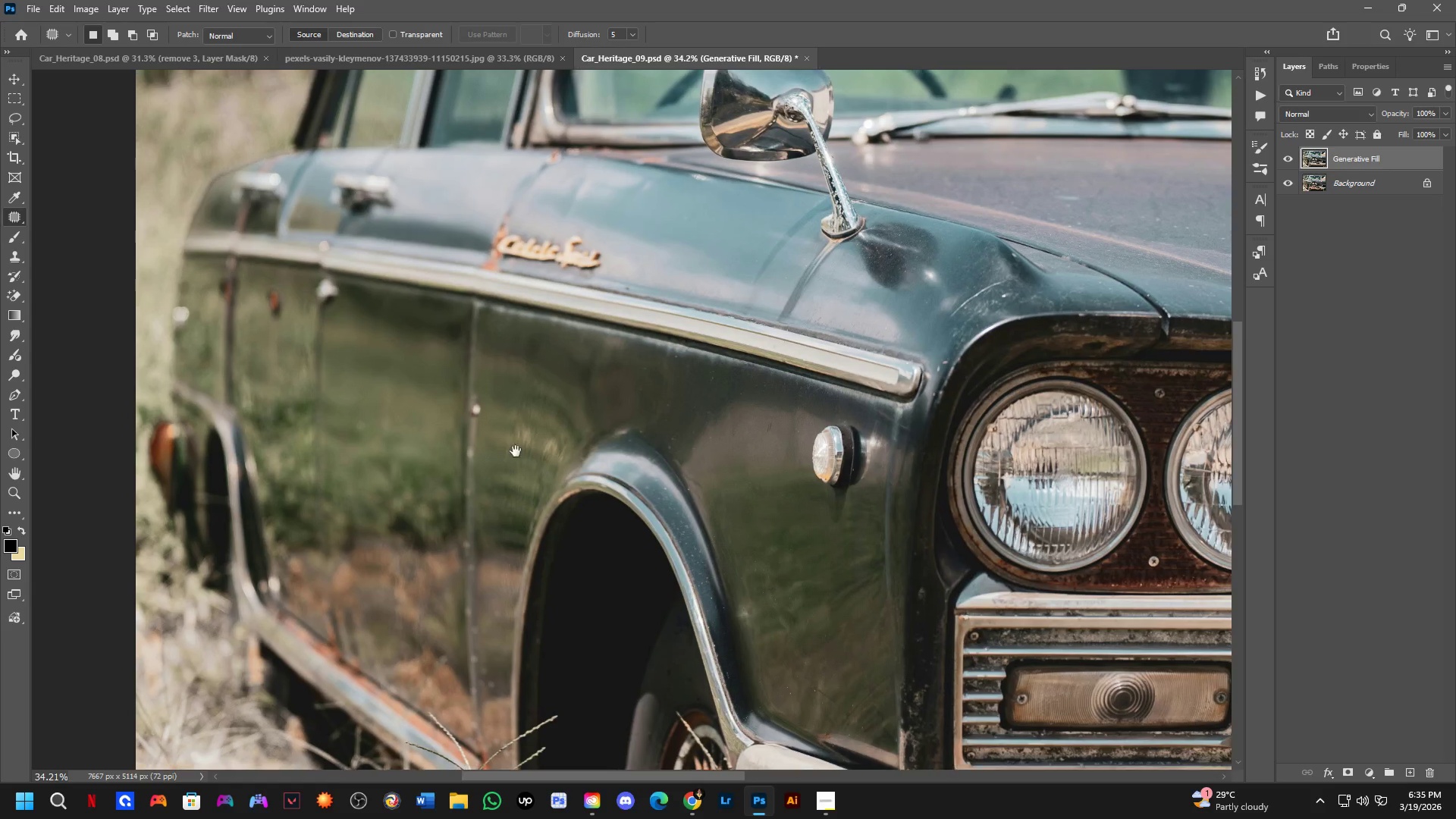 
scroll: coordinate [282, 465], scroll_direction: down, amount: 2.0
 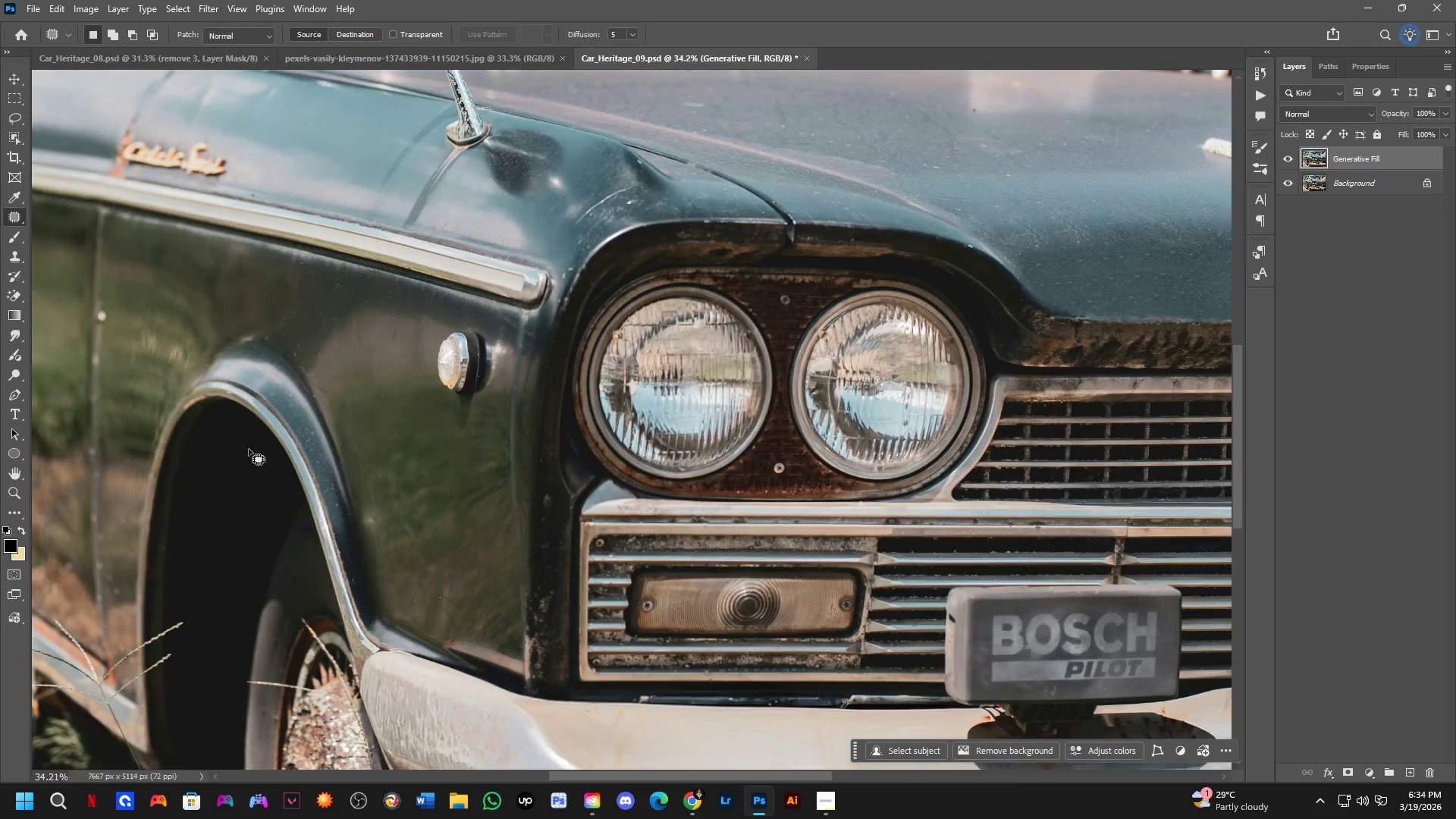 
key(Shift+ShiftLeft)
 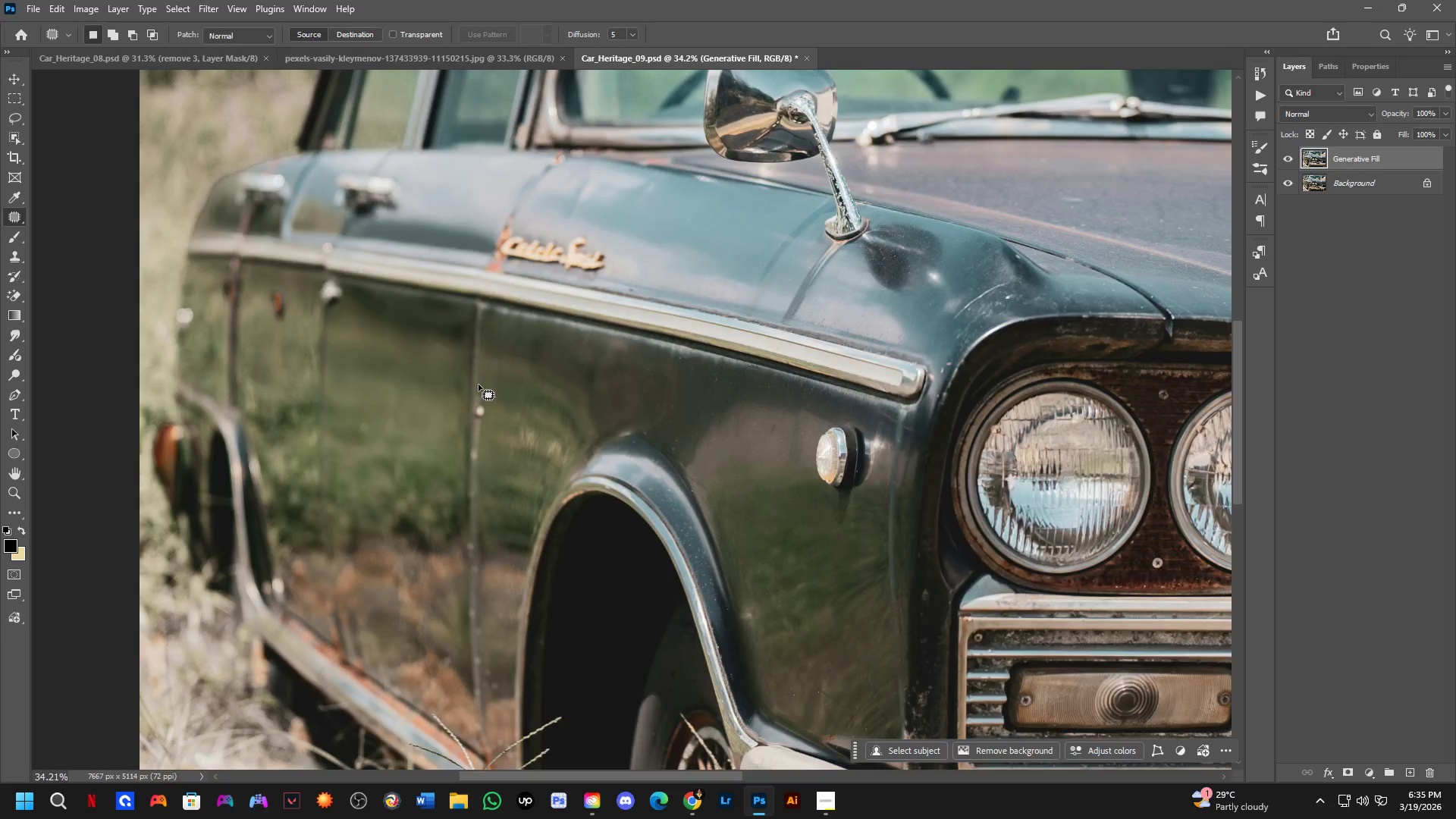 
left_click_drag(start_coordinate=[487, 406], to_coordinate=[505, 406])
 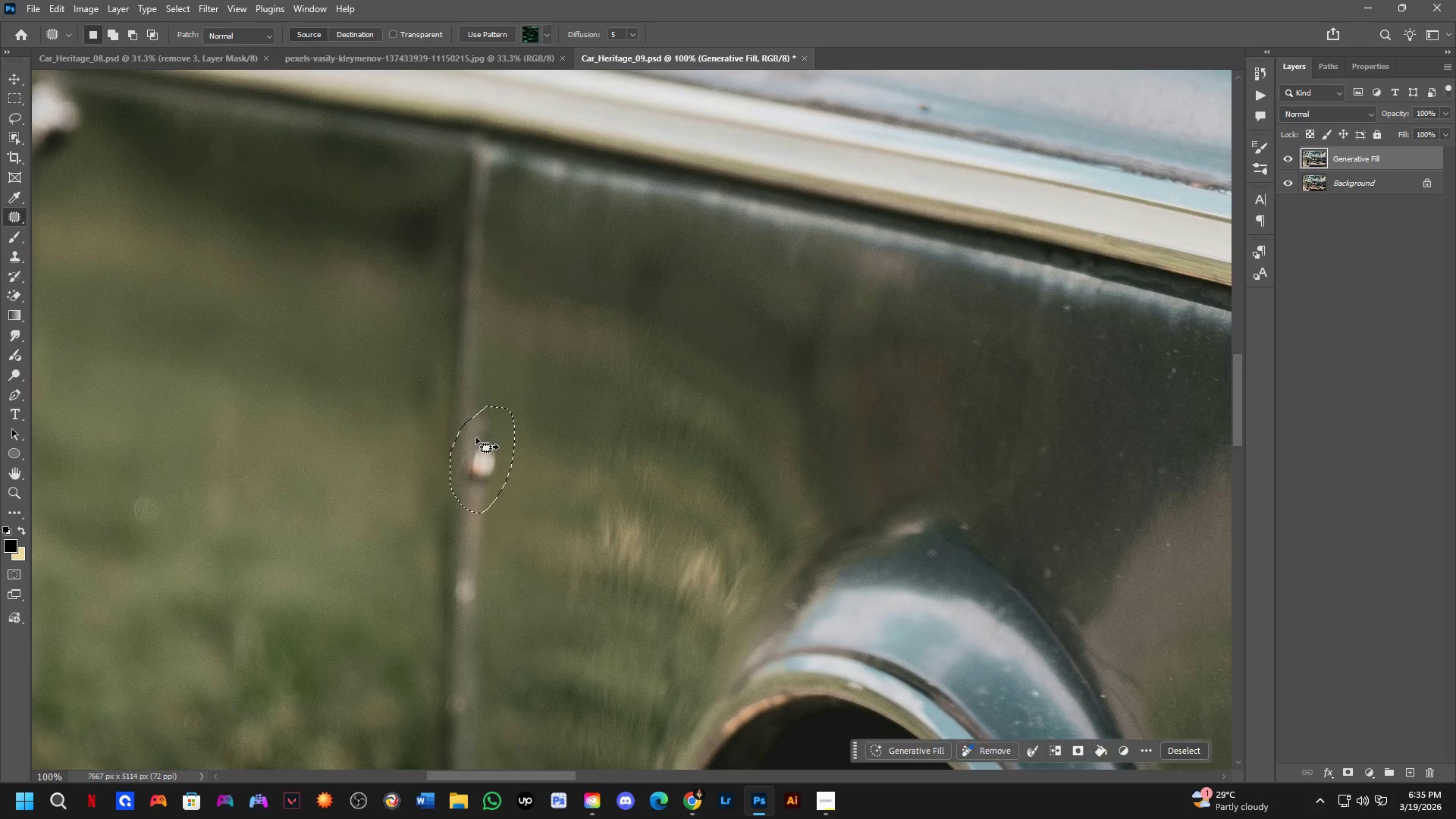 
scroll: coordinate [479, 384], scroll_direction: up, amount: 3.0
 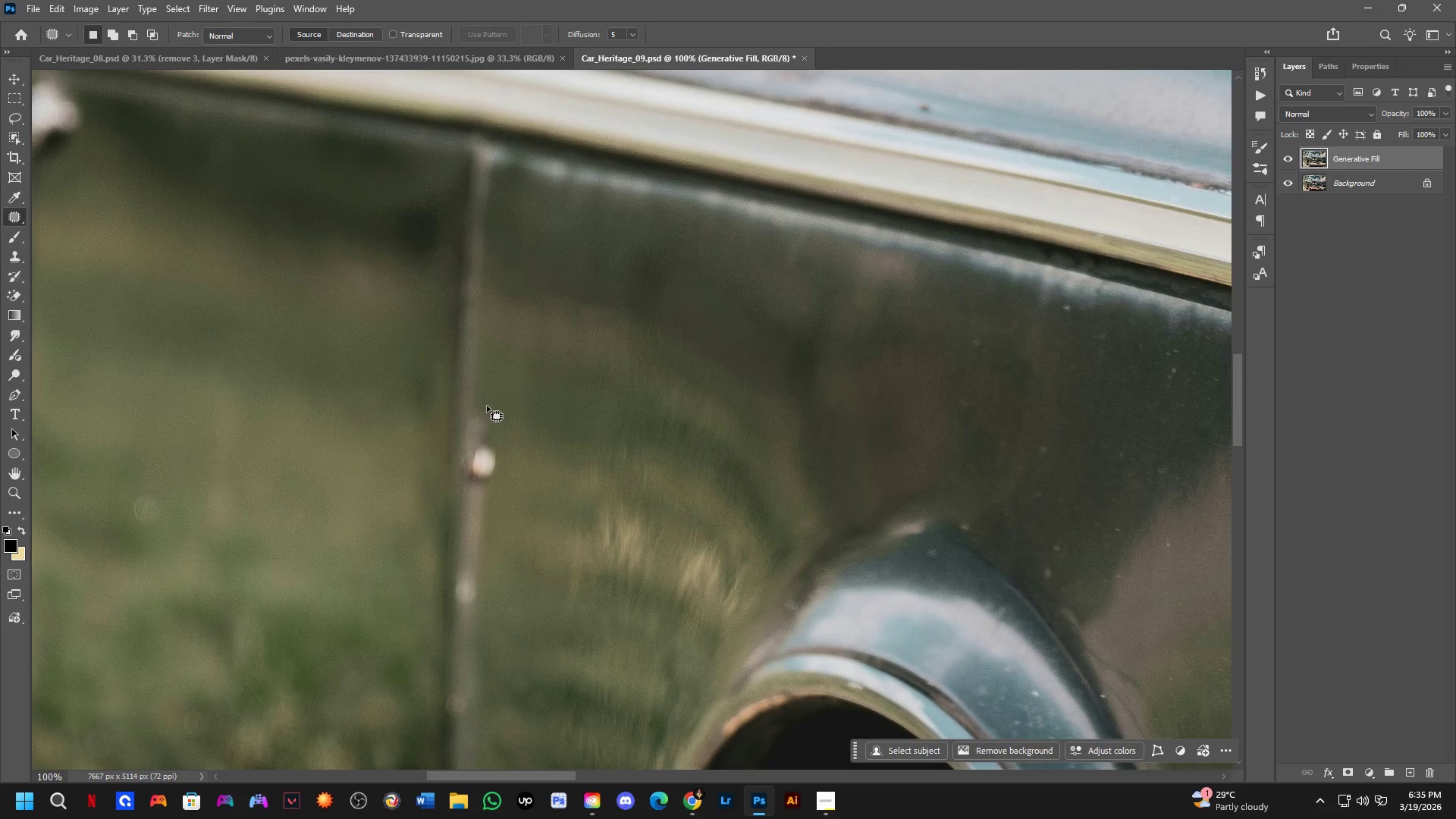 
left_click_drag(start_coordinate=[476, 453], to_coordinate=[481, 378])
 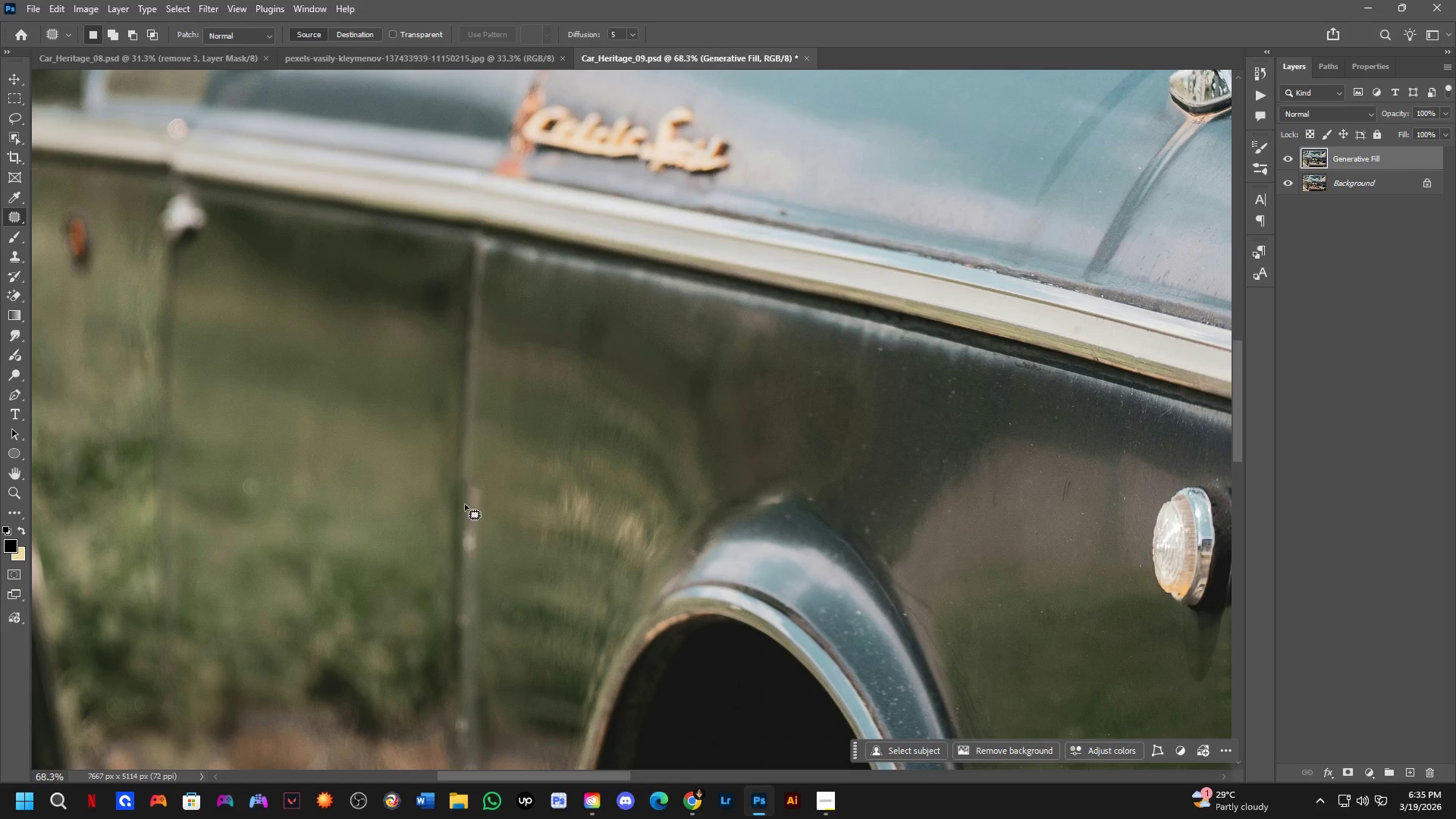 
scroll: coordinate [476, 438], scroll_direction: down, amount: 4.0
 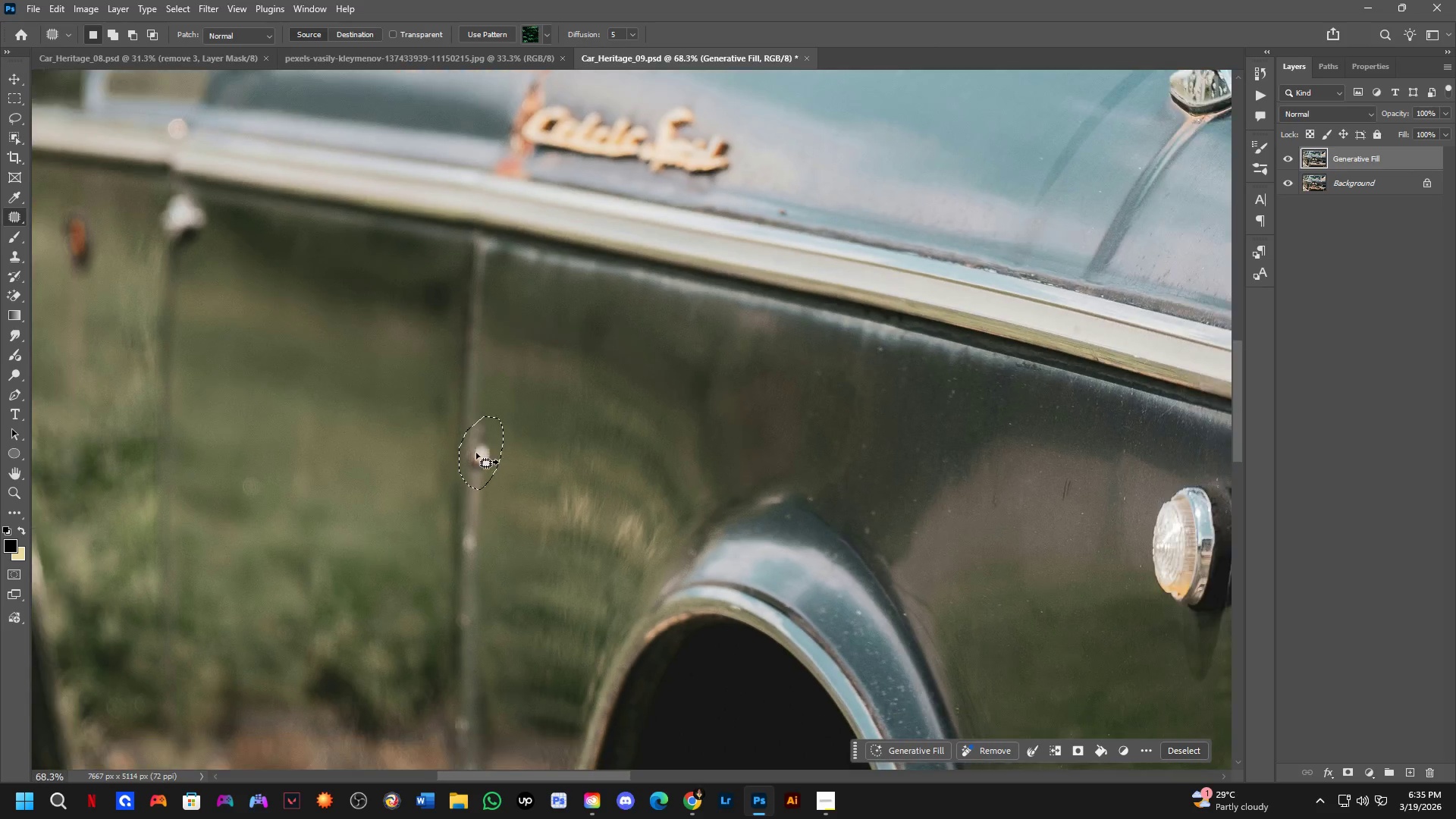 
hold_key(key=Space, duration=0.58)
 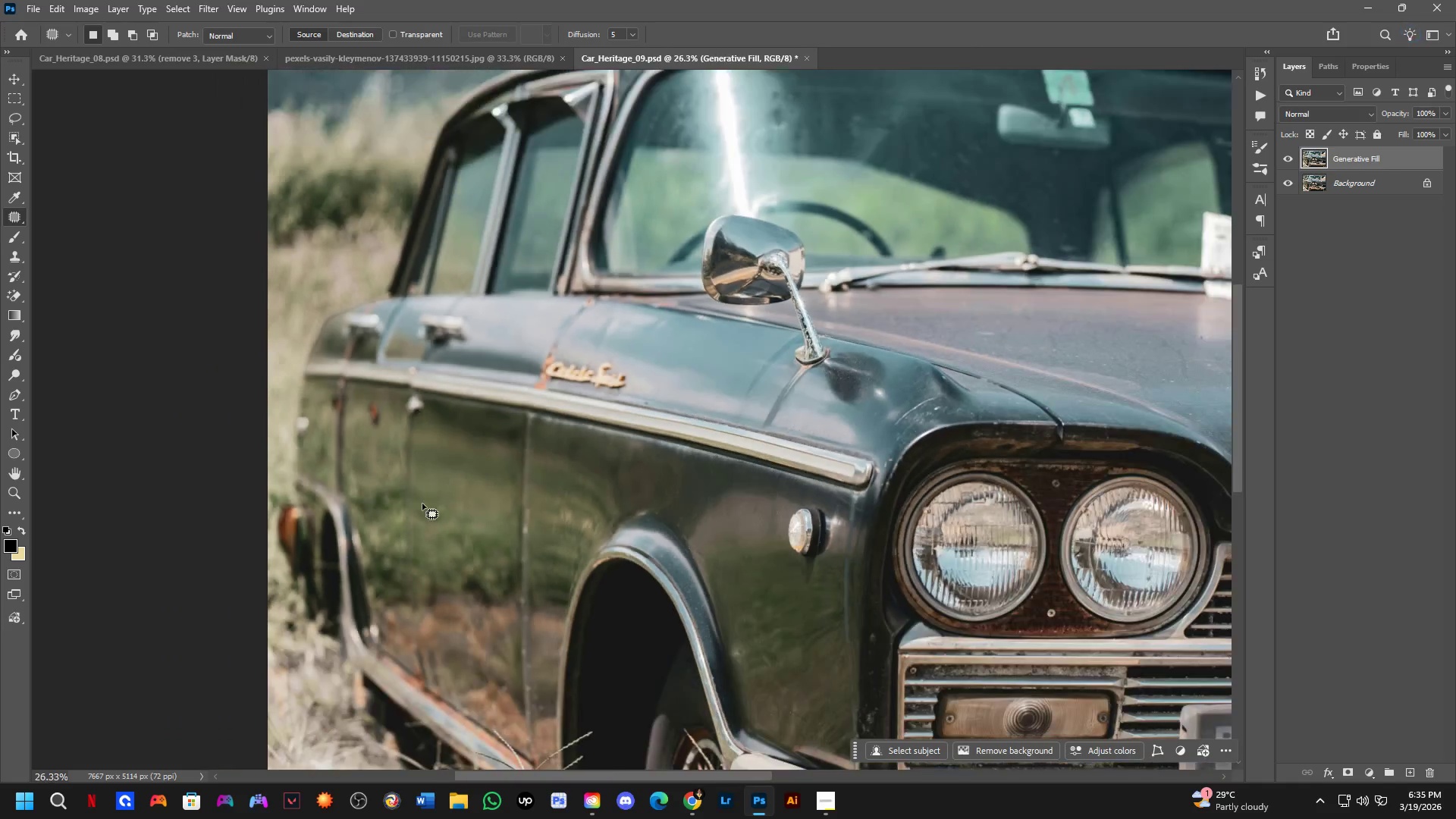 
left_click_drag(start_coordinate=[237, 388], to_coordinate=[407, 504])
 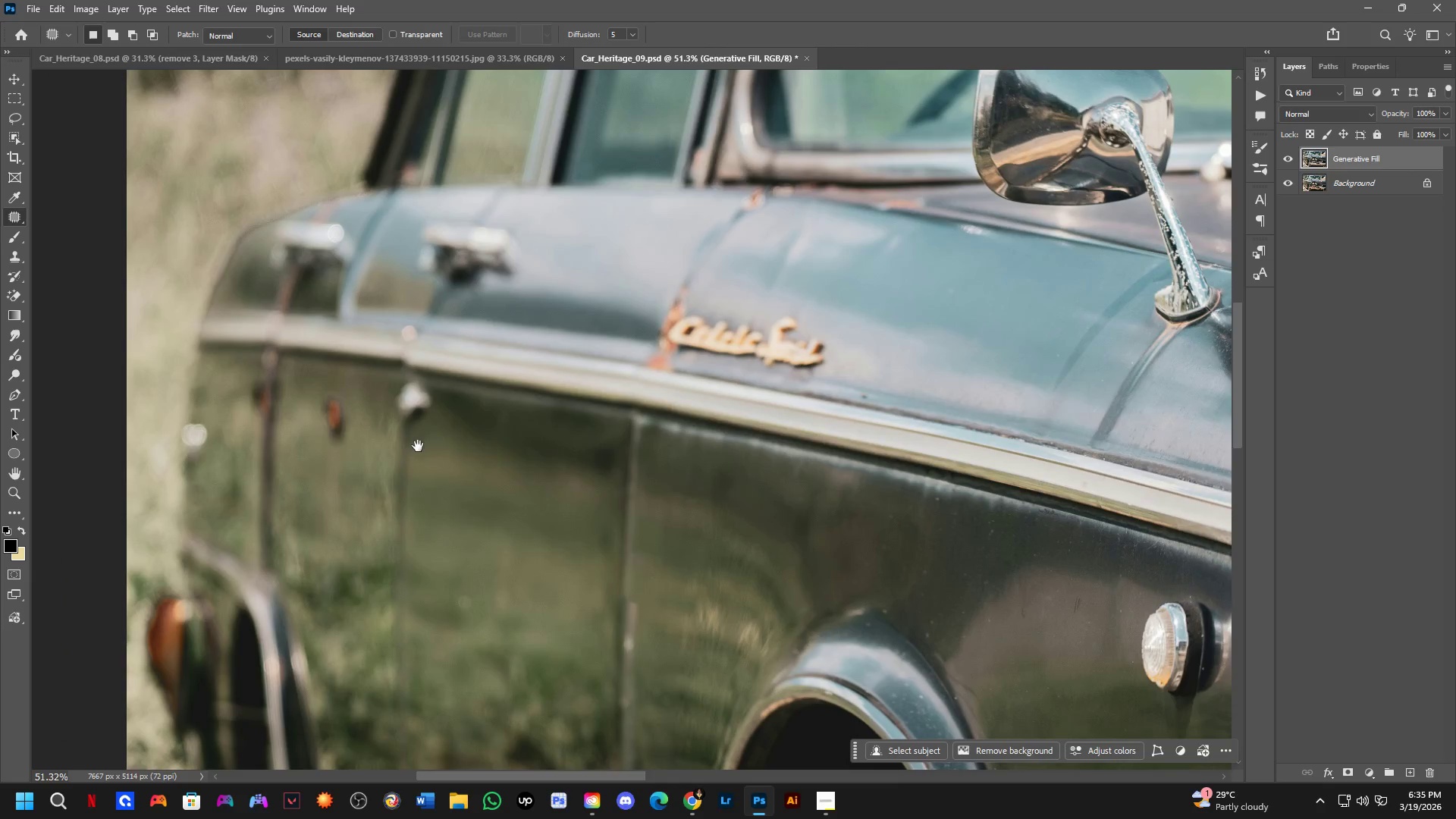 
scroll: coordinate [427, 482], scroll_direction: down, amount: 3.0
 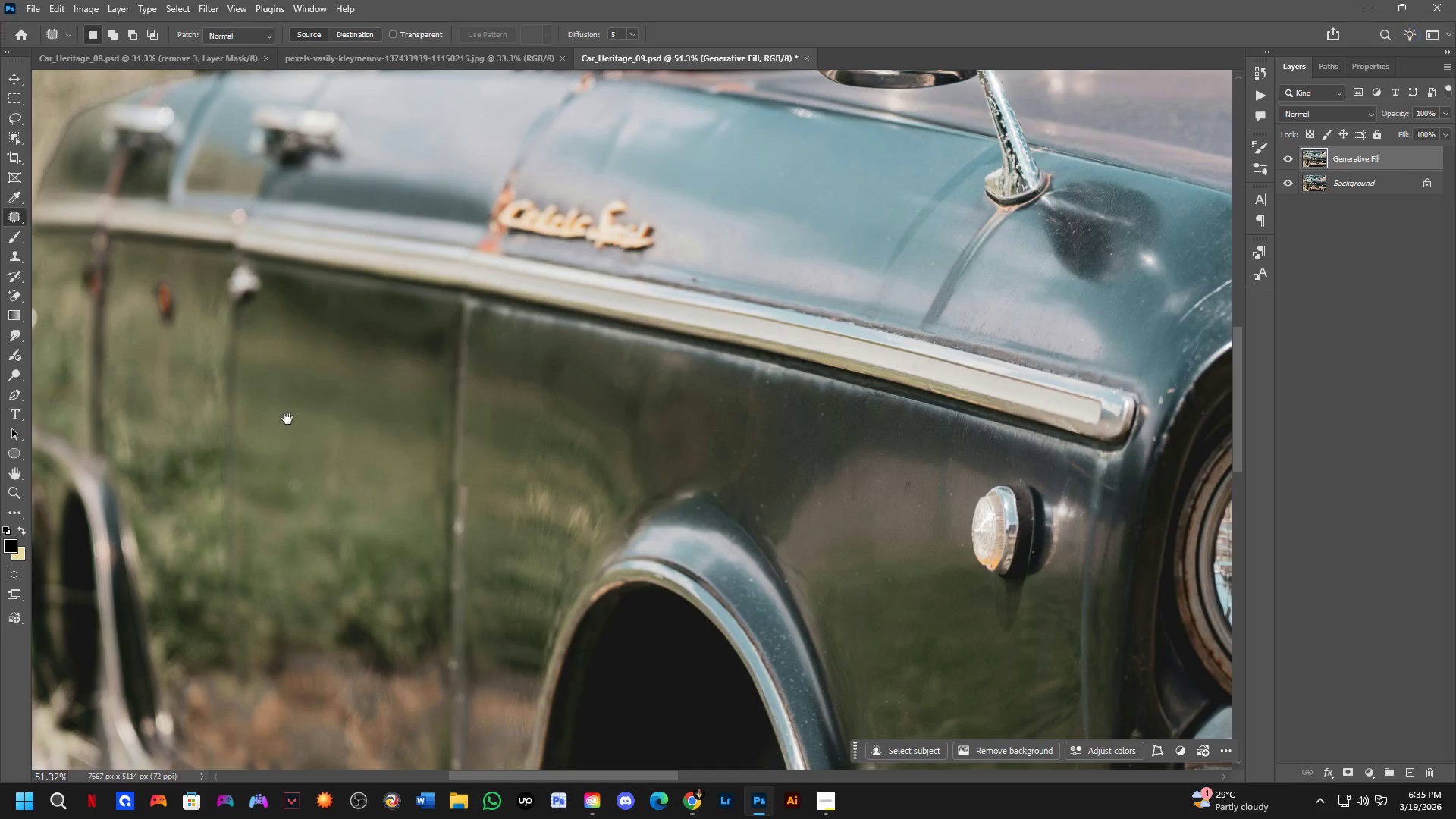 
hold_key(key=Space, duration=1.25)
 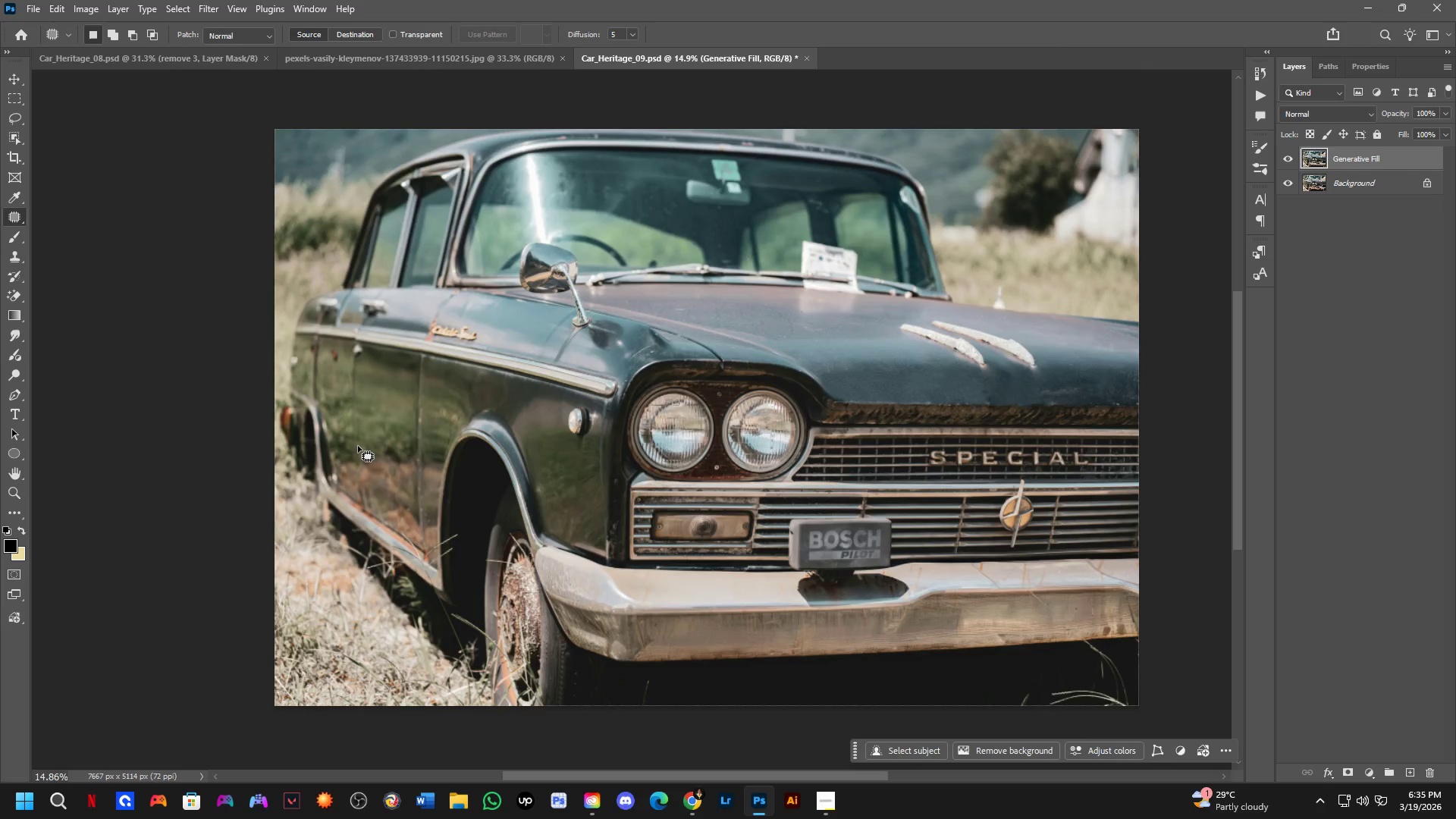 
left_click_drag(start_coordinate=[435, 564], to_coordinate=[375, 437])
 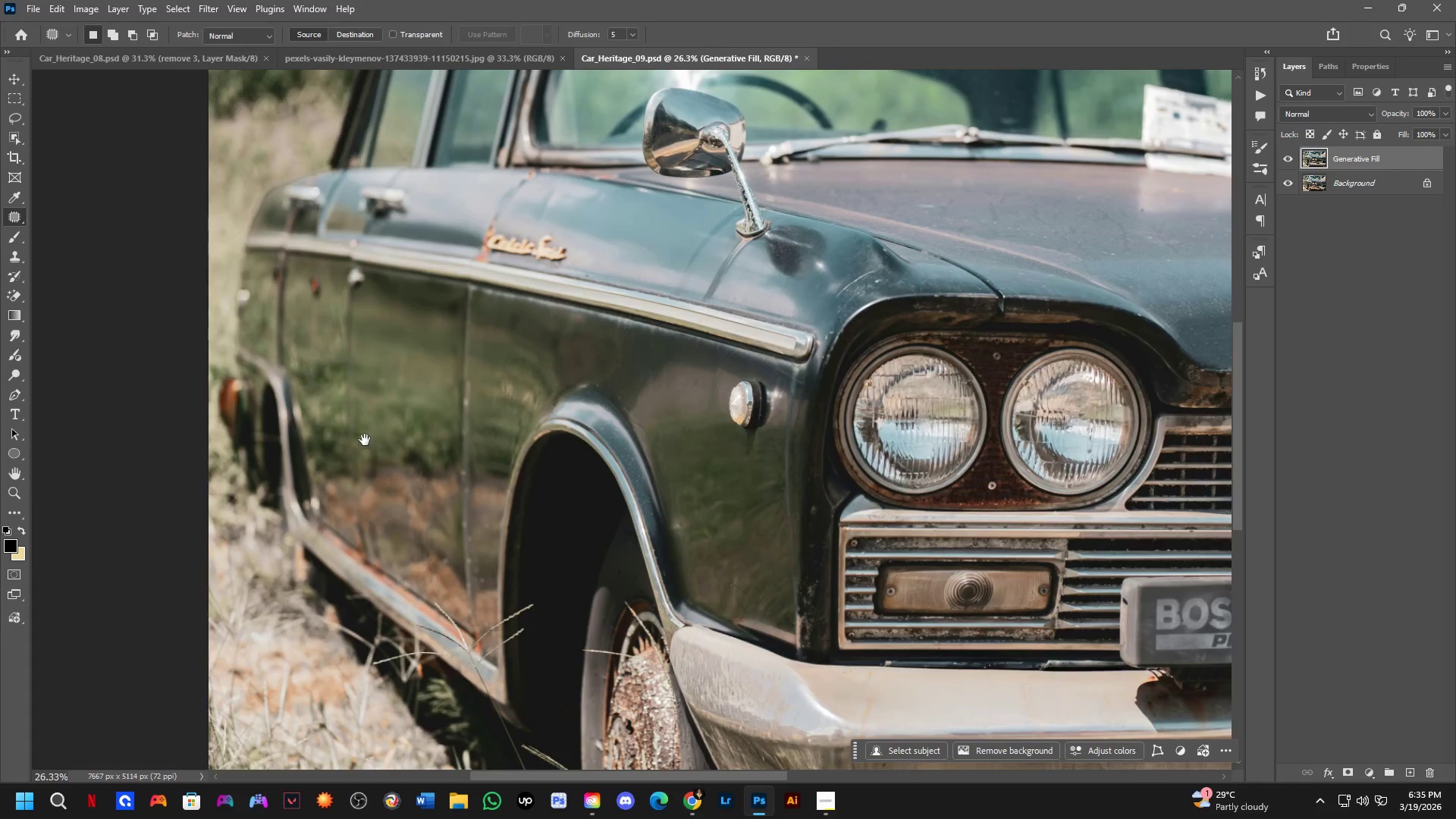 
scroll: coordinate [416, 422], scroll_direction: down, amount: 7.0
 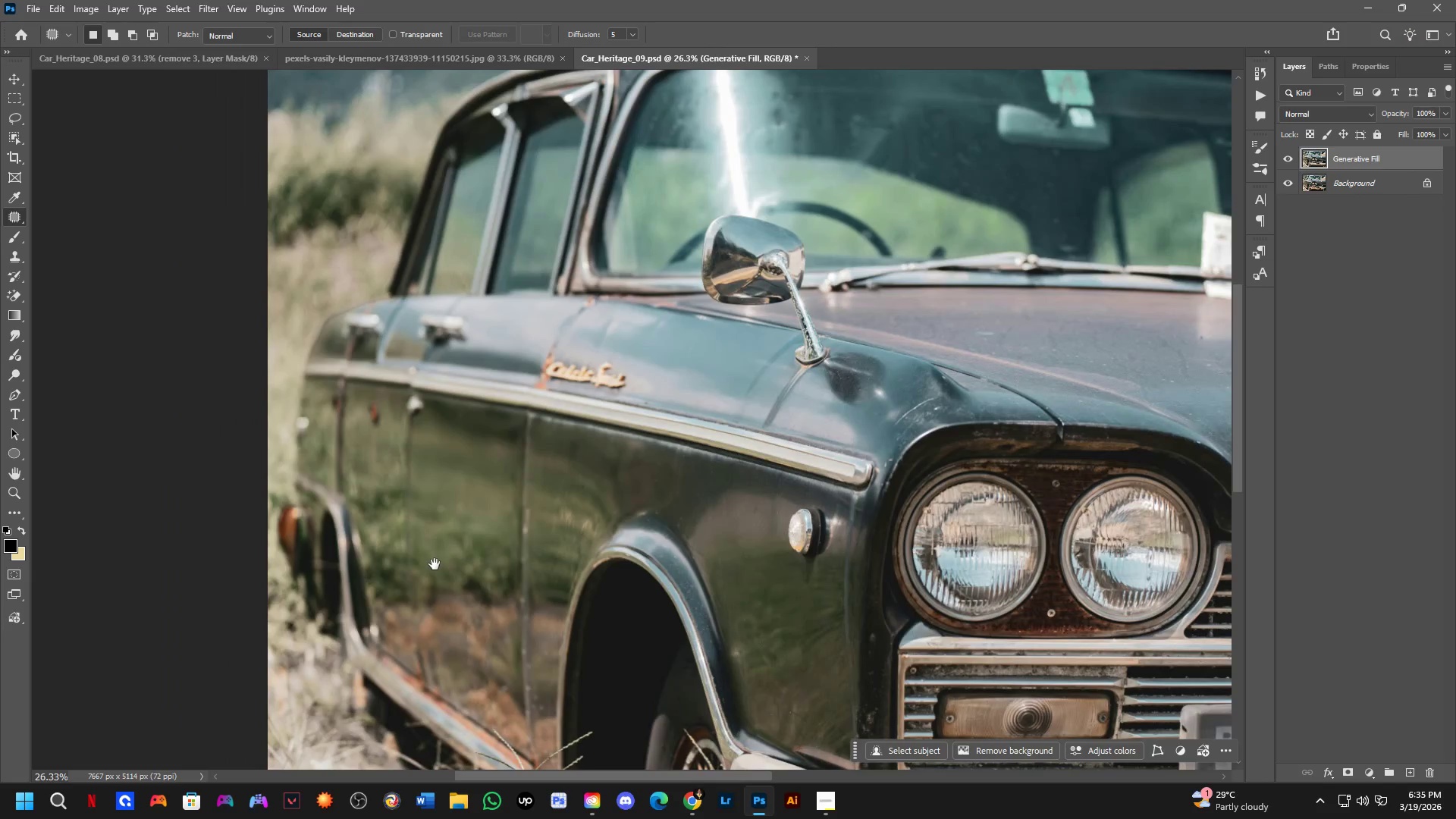 
hold_key(key=Space, duration=25.39)
 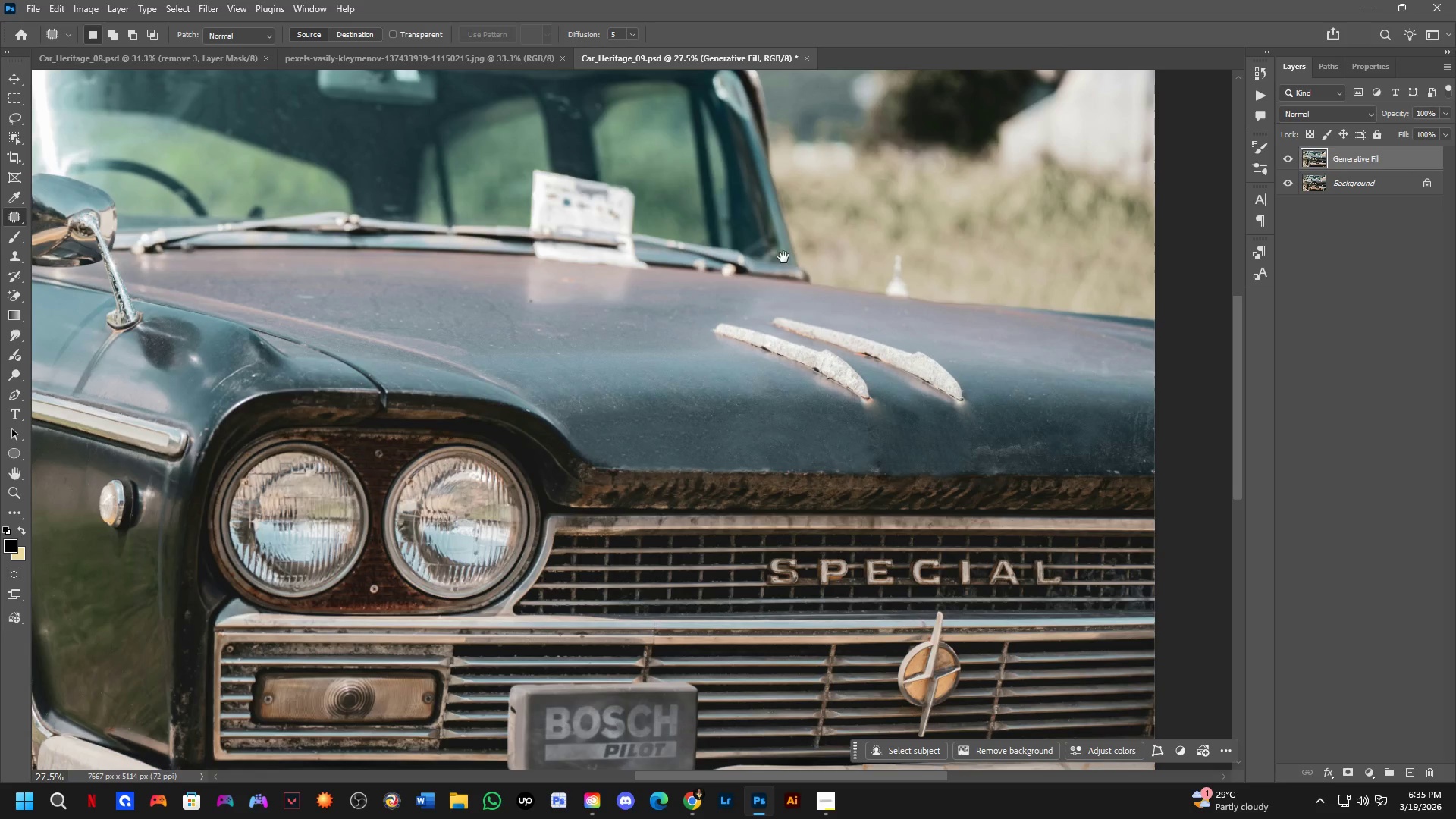 
scroll: coordinate [359, 444], scroll_direction: down, amount: 6.0
 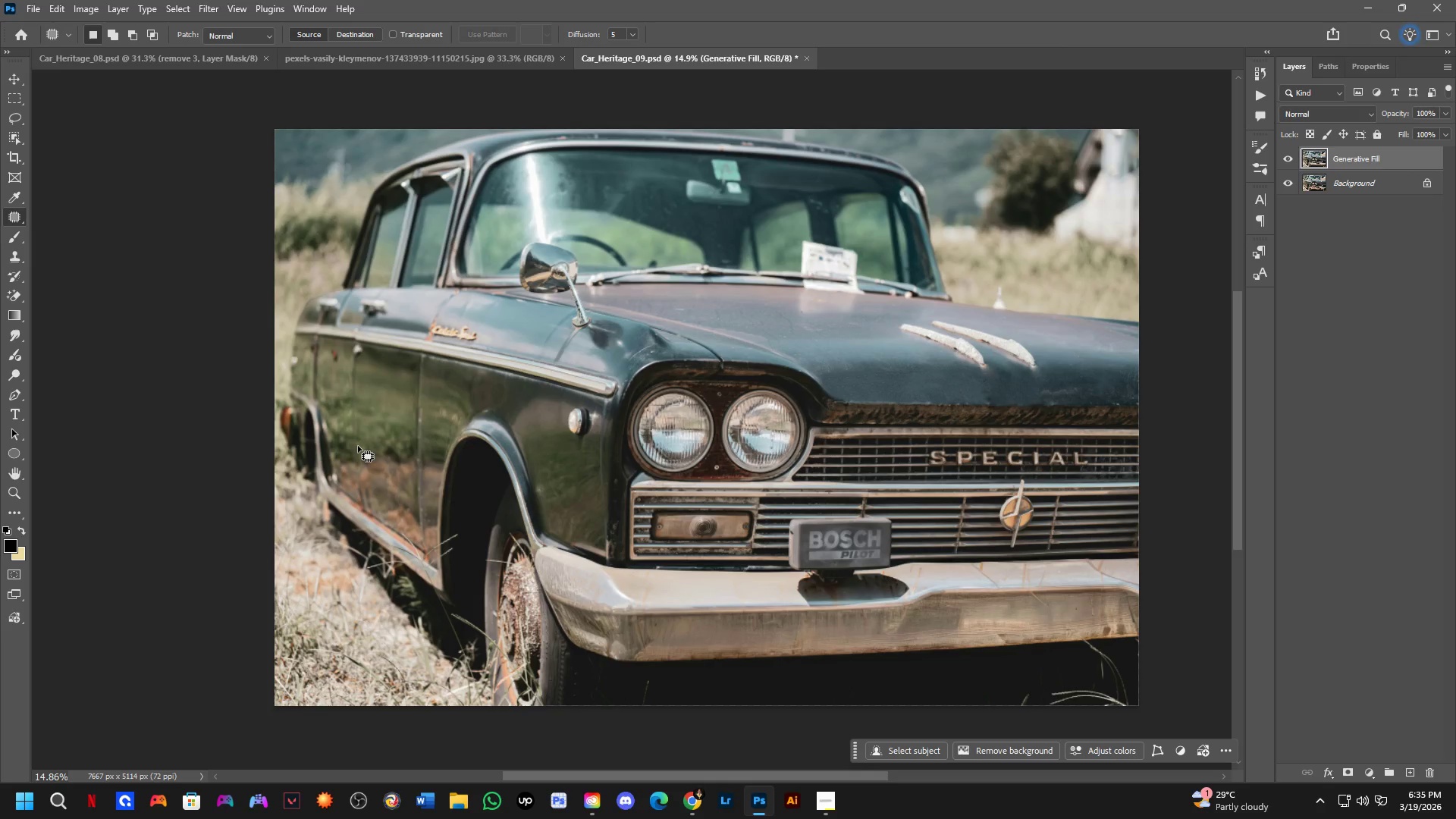 
key(Shift+ShiftLeft)
 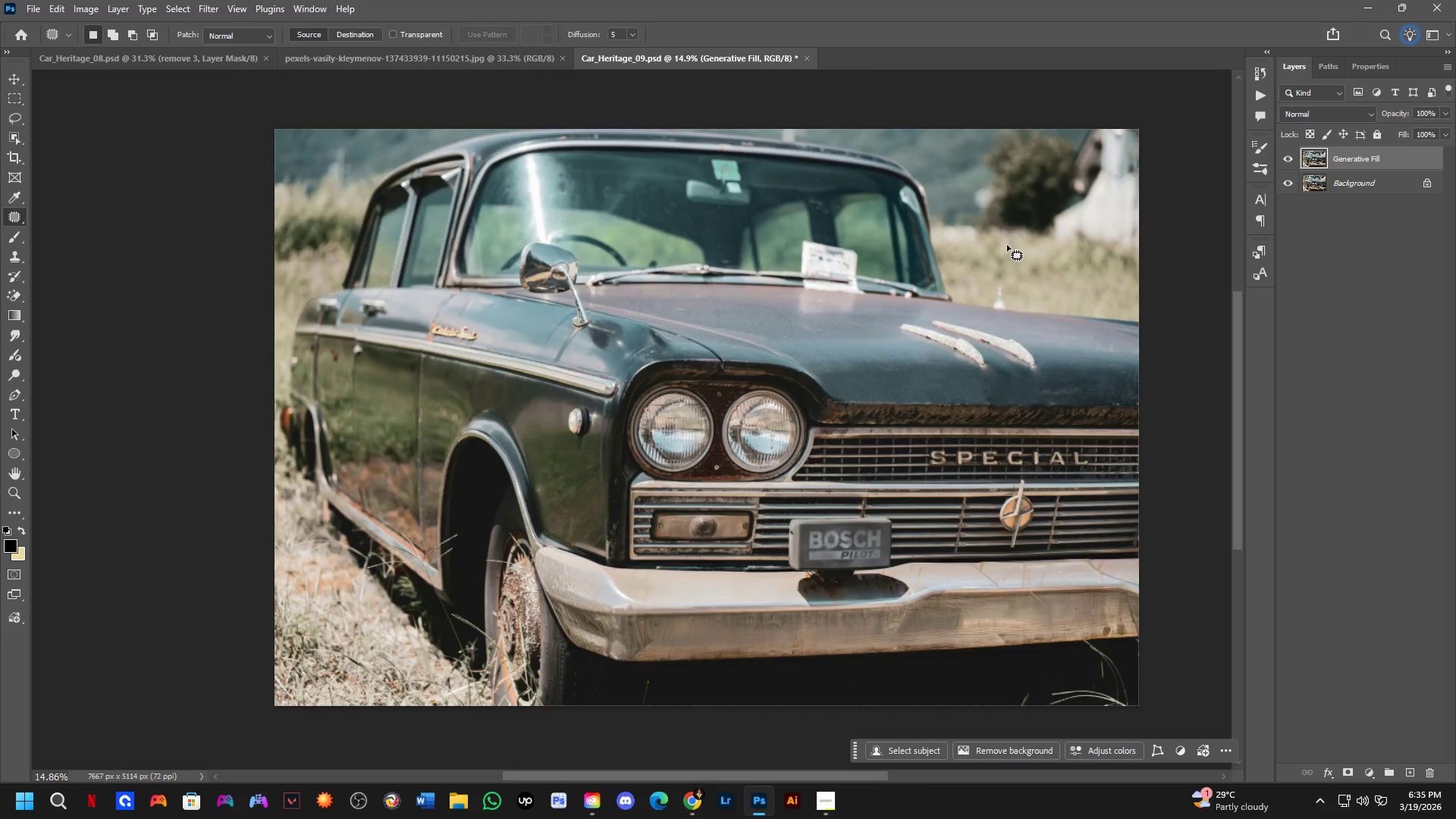 
hold_key(key=Space, duration=0.59)
 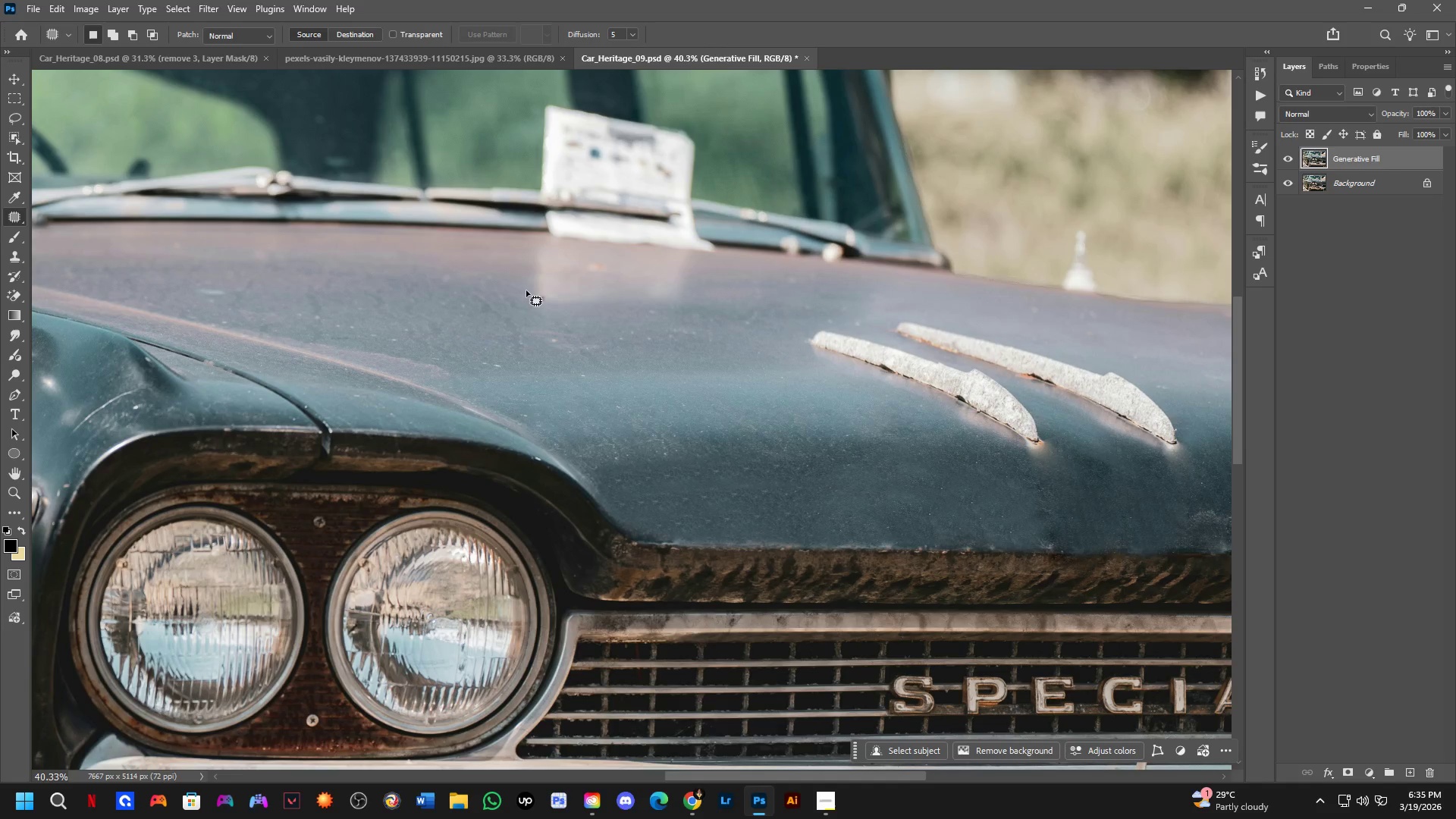 
left_click_drag(start_coordinate=[880, 334], to_coordinate=[783, 257])
 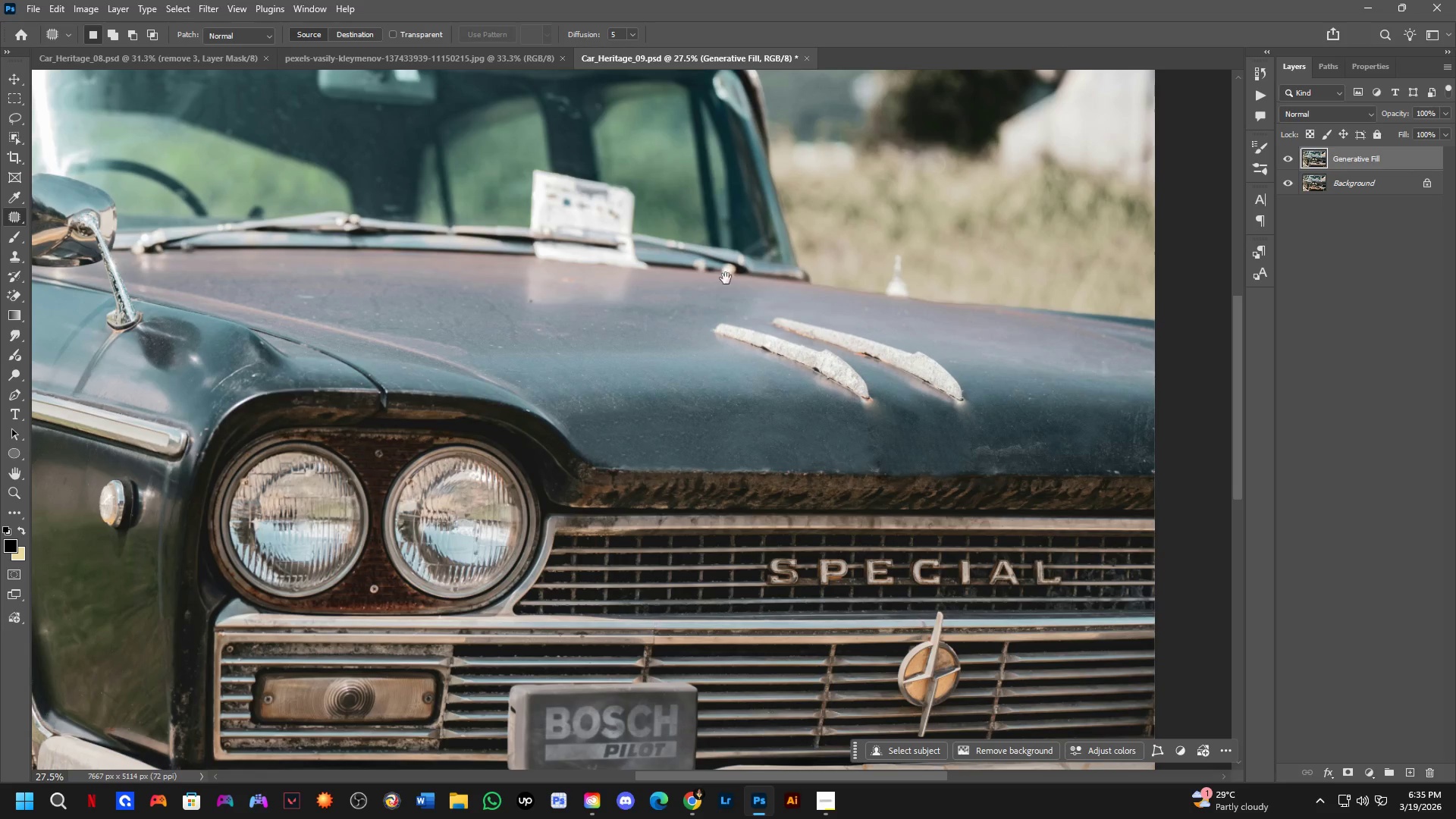 
scroll: coordinate [1006, 231], scroll_direction: up, amount: 3.0
 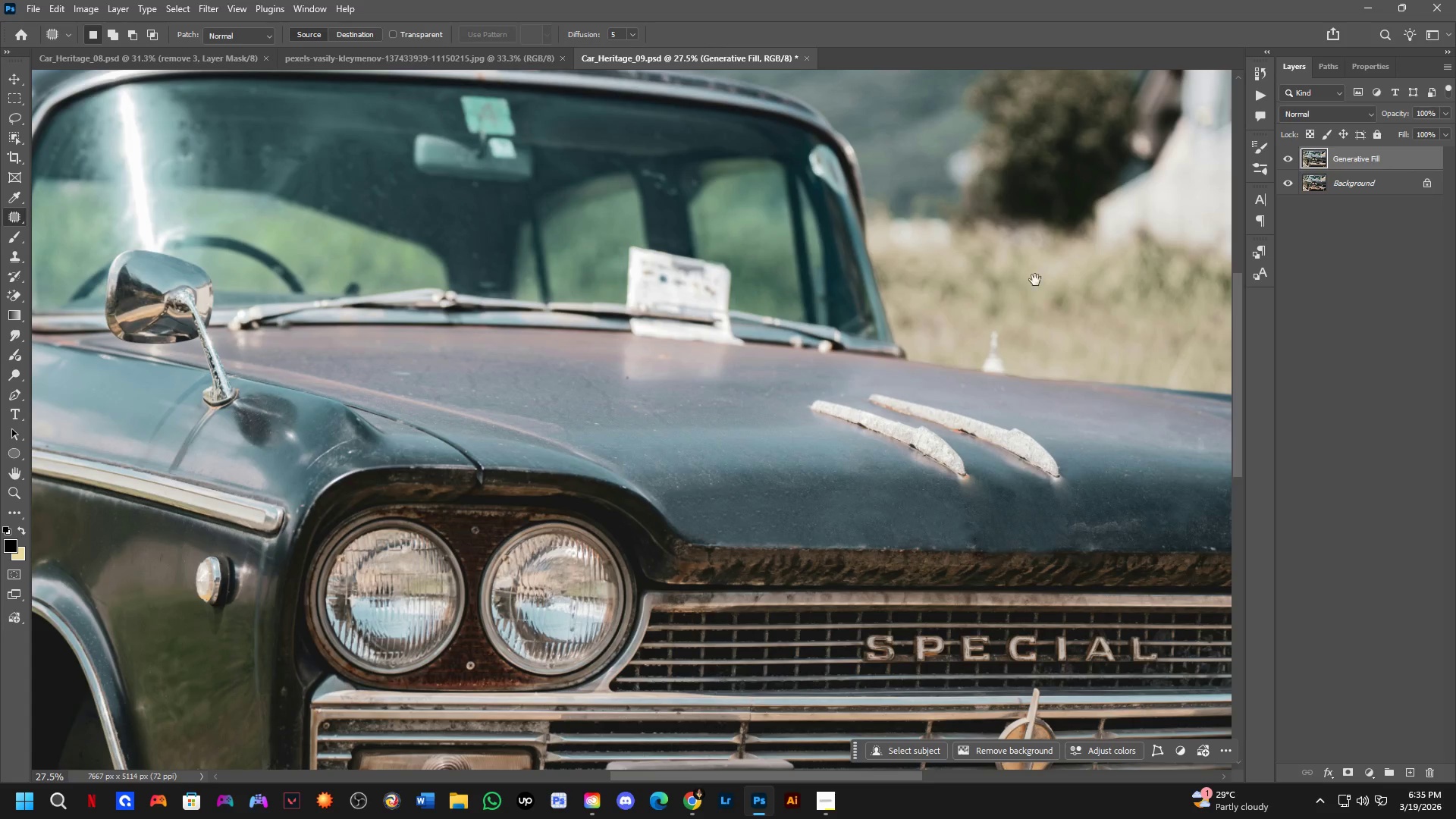 
key(Shift+ShiftLeft)
 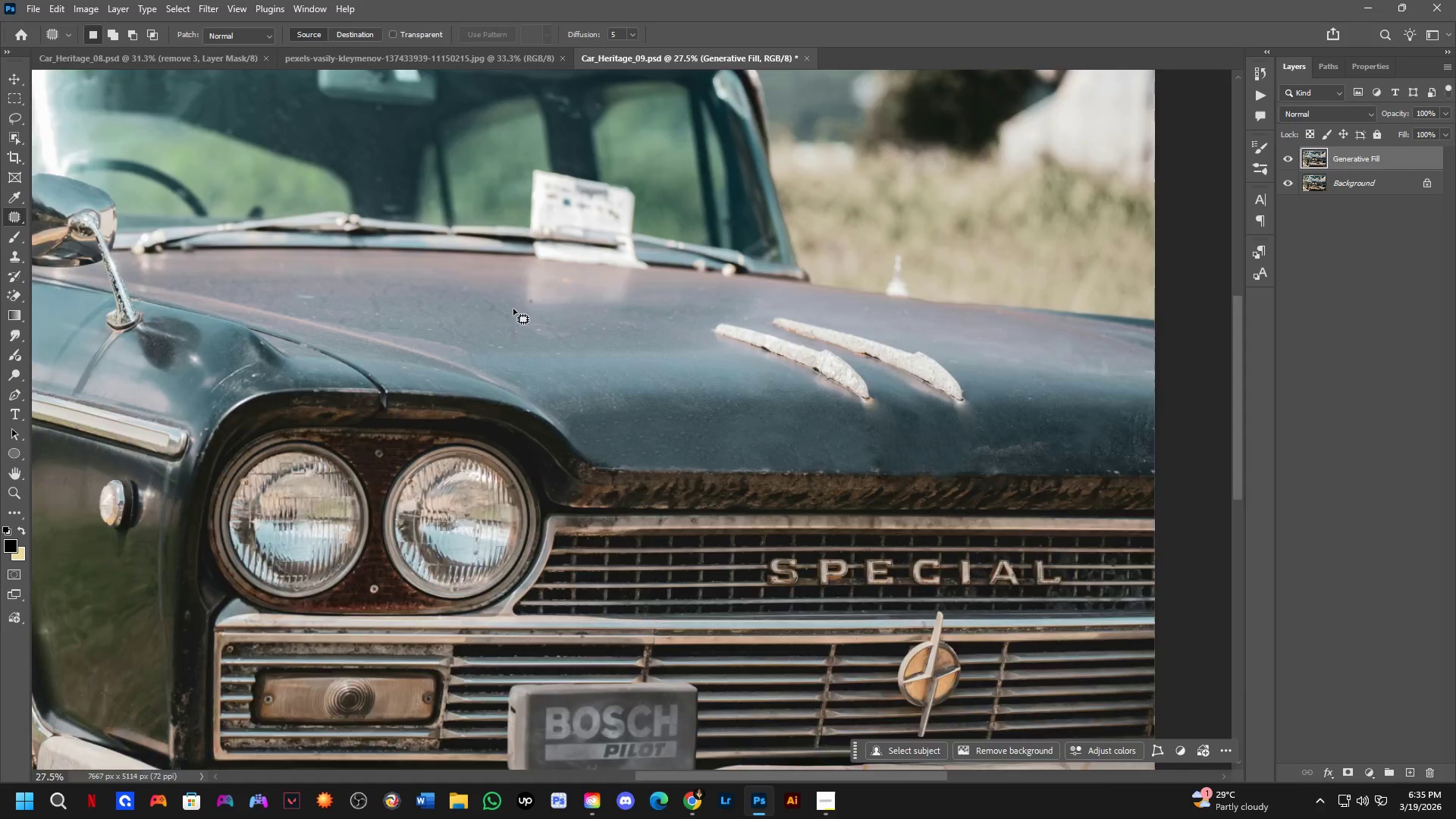 
key(Shift+ShiftLeft)
 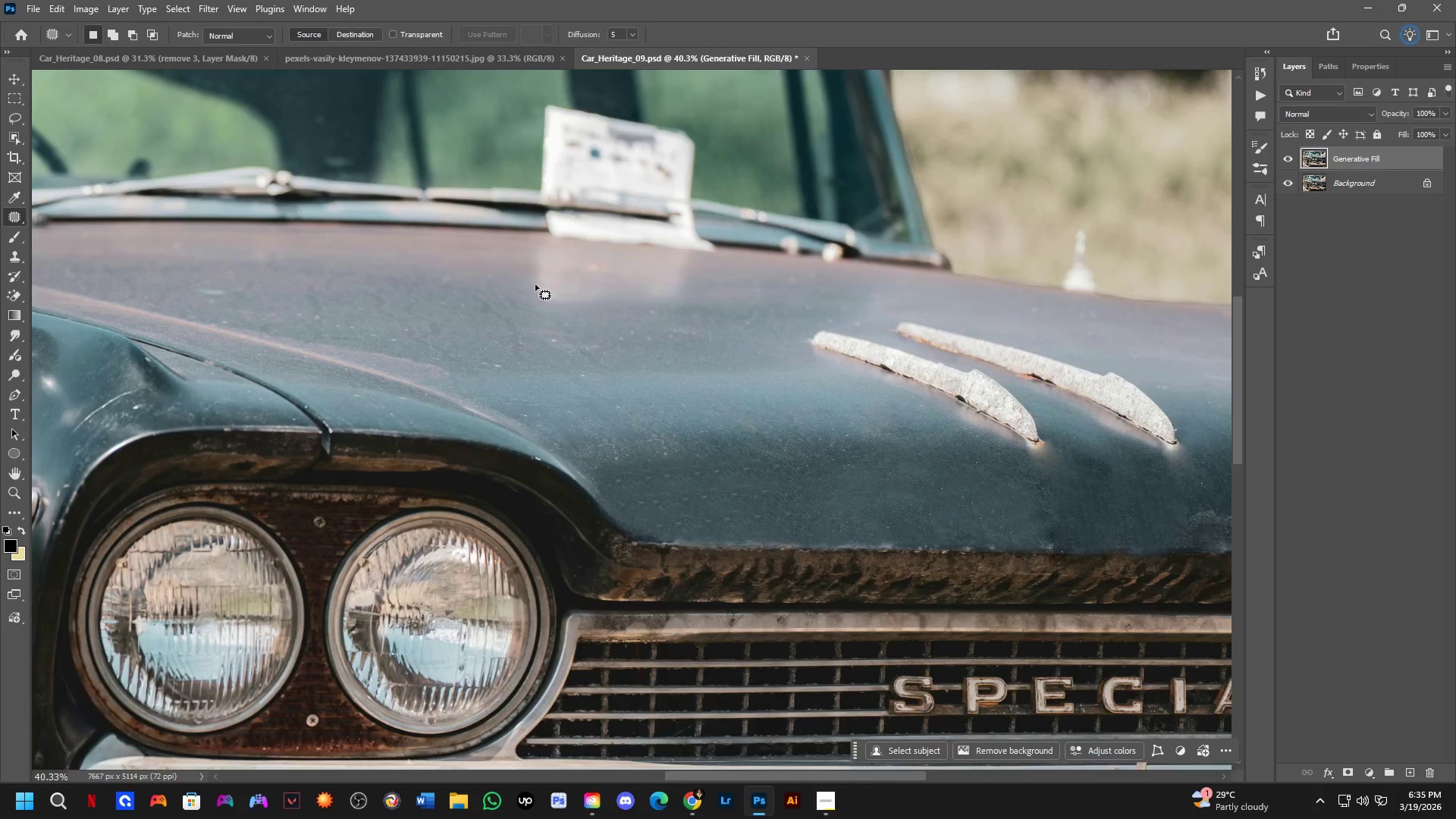 
scroll: coordinate [507, 307], scroll_direction: up, amount: 3.0
 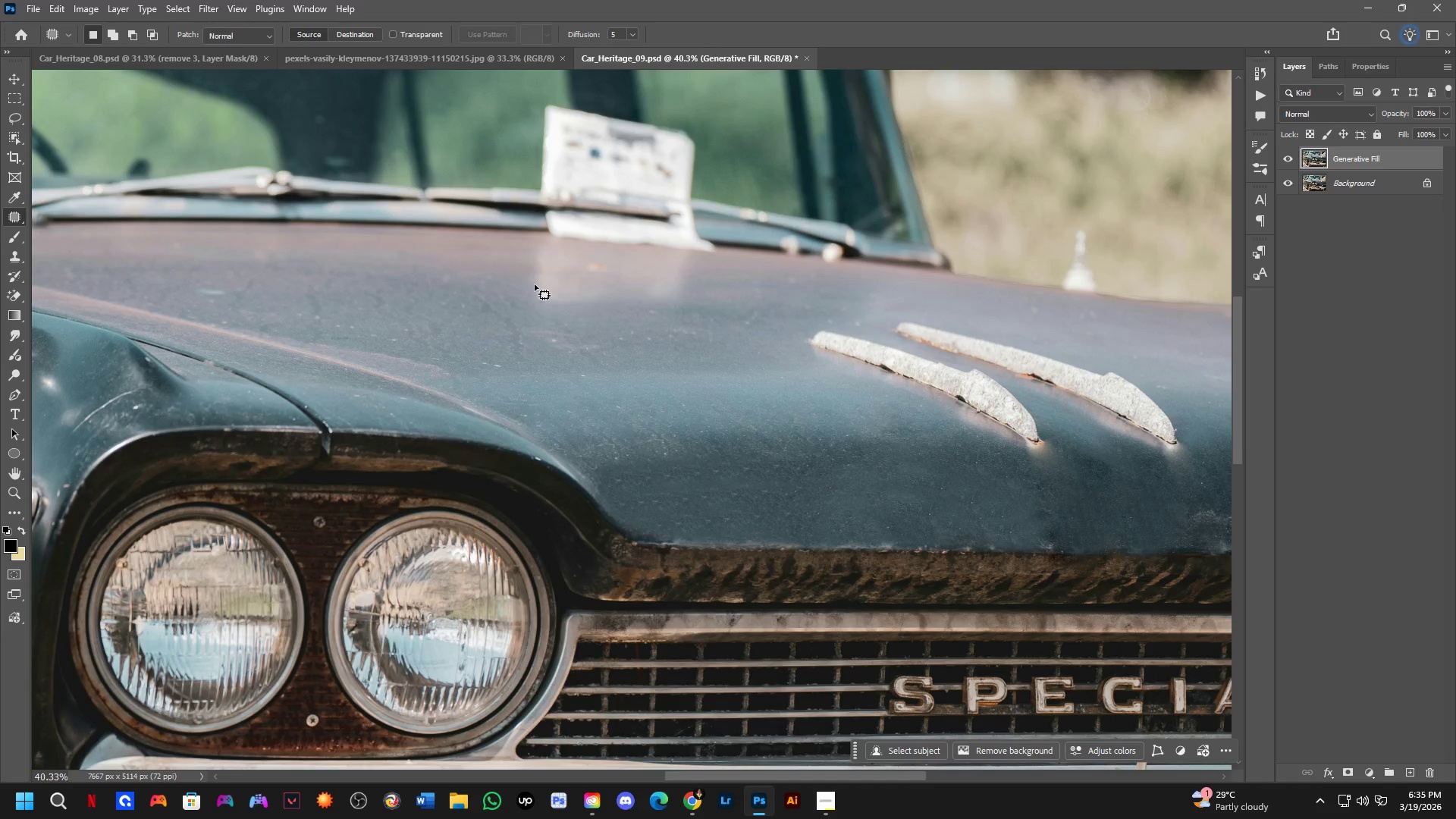 
left_click_drag(start_coordinate=[551, 293], to_coordinate=[572, 291])
 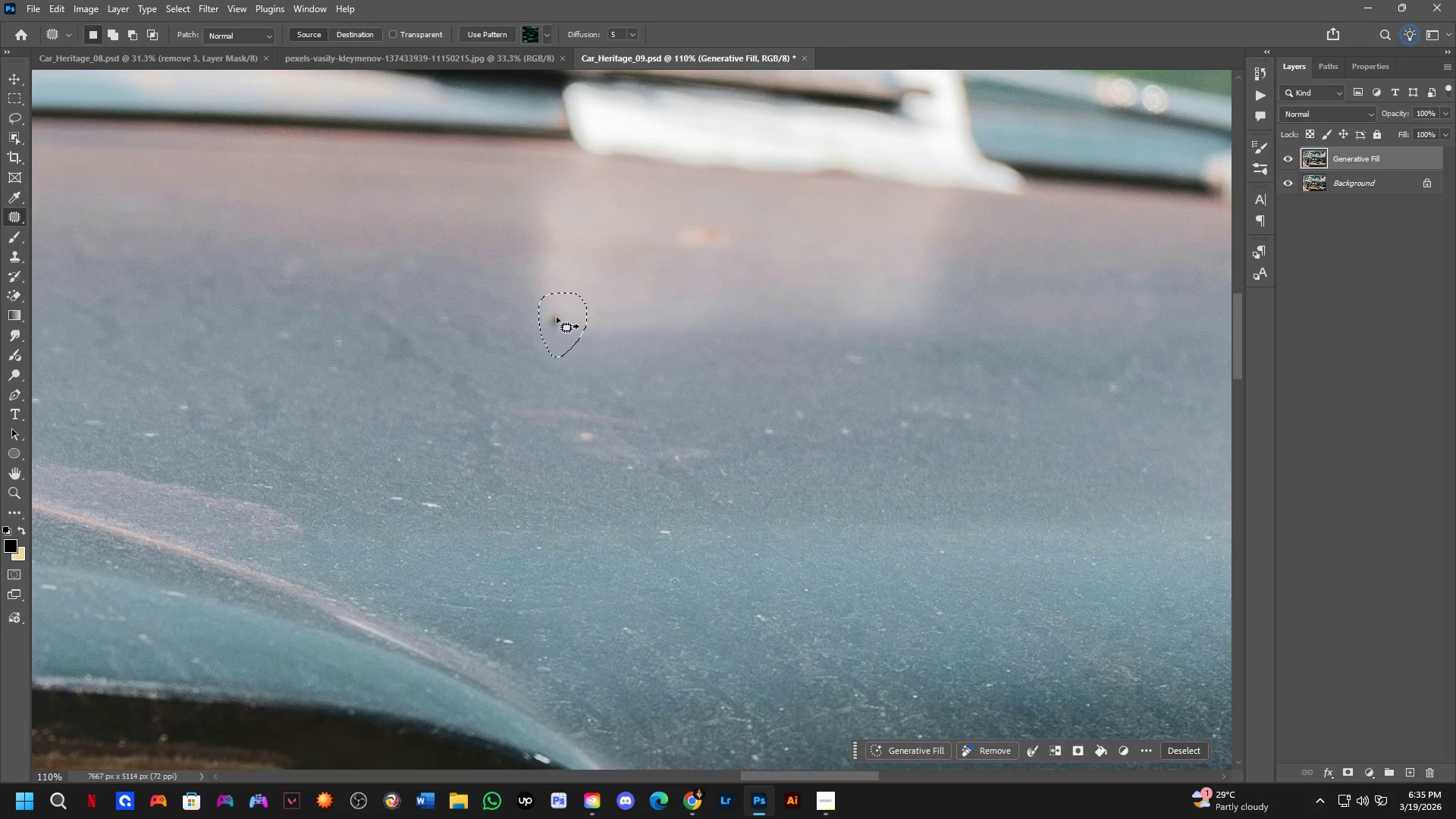 
scroll: coordinate [535, 284], scroll_direction: up, amount: 4.0
 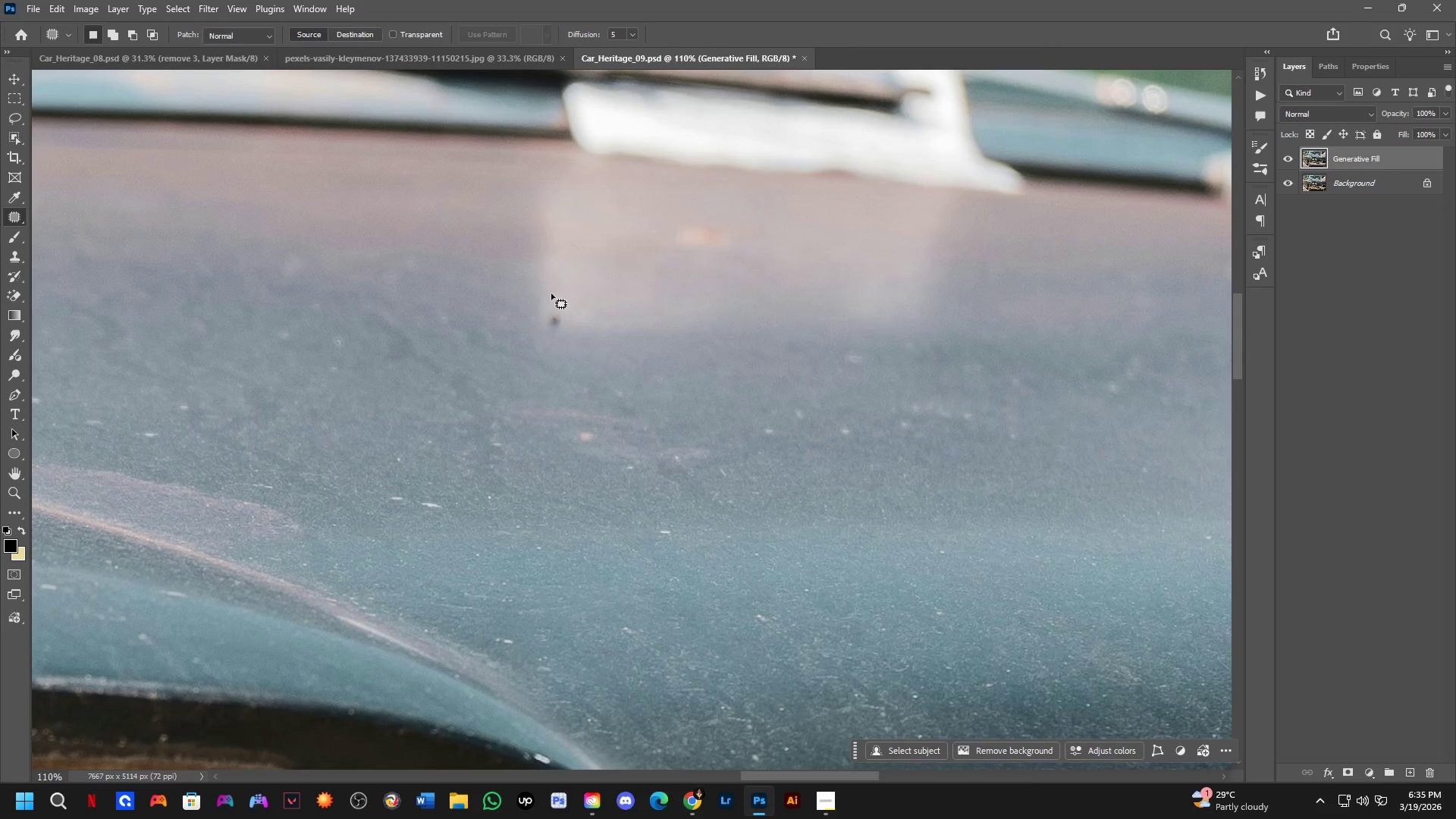 
left_click_drag(start_coordinate=[566, 322], to_coordinate=[650, 318])
 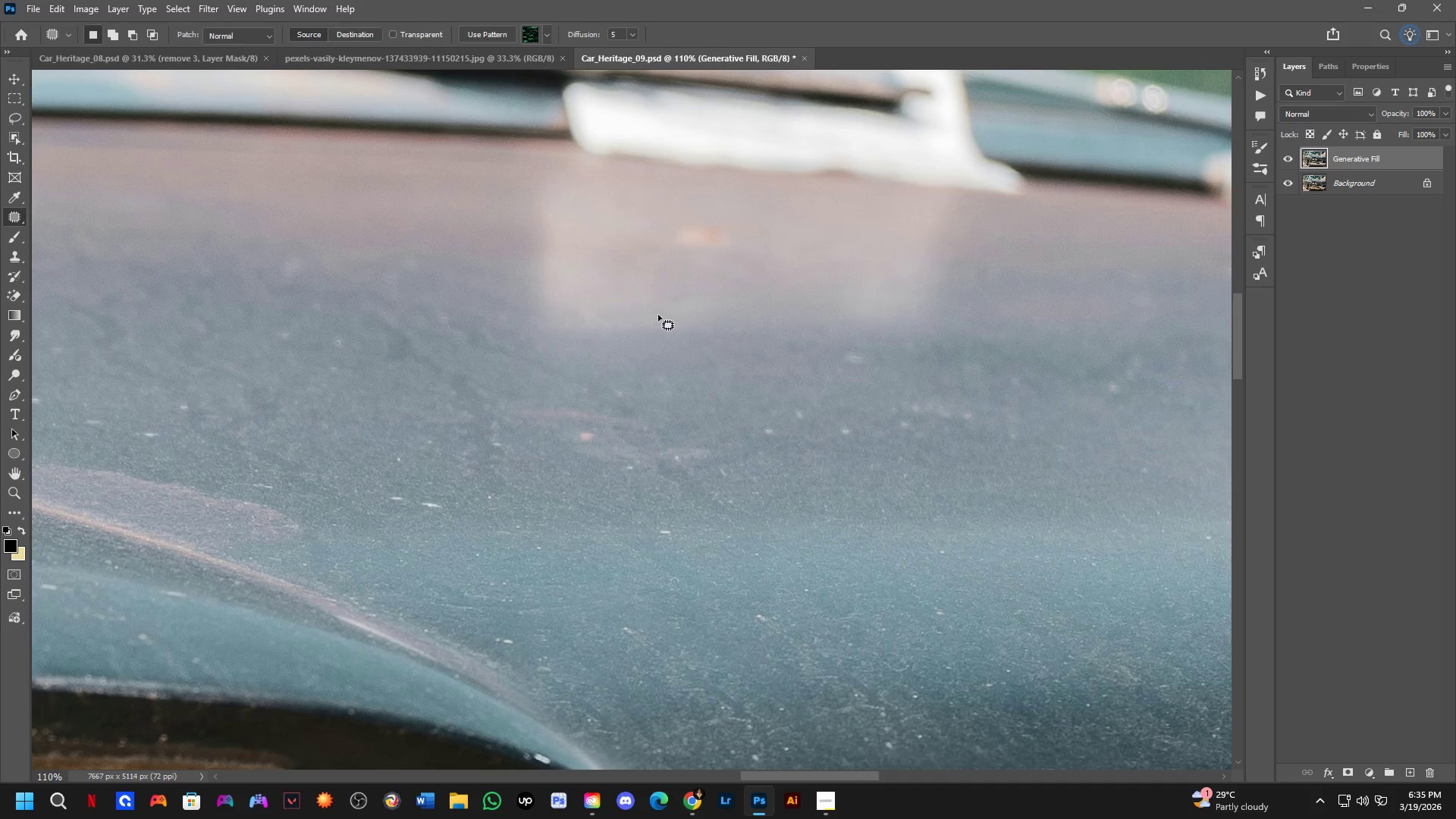 
key(Shift+ShiftLeft)
 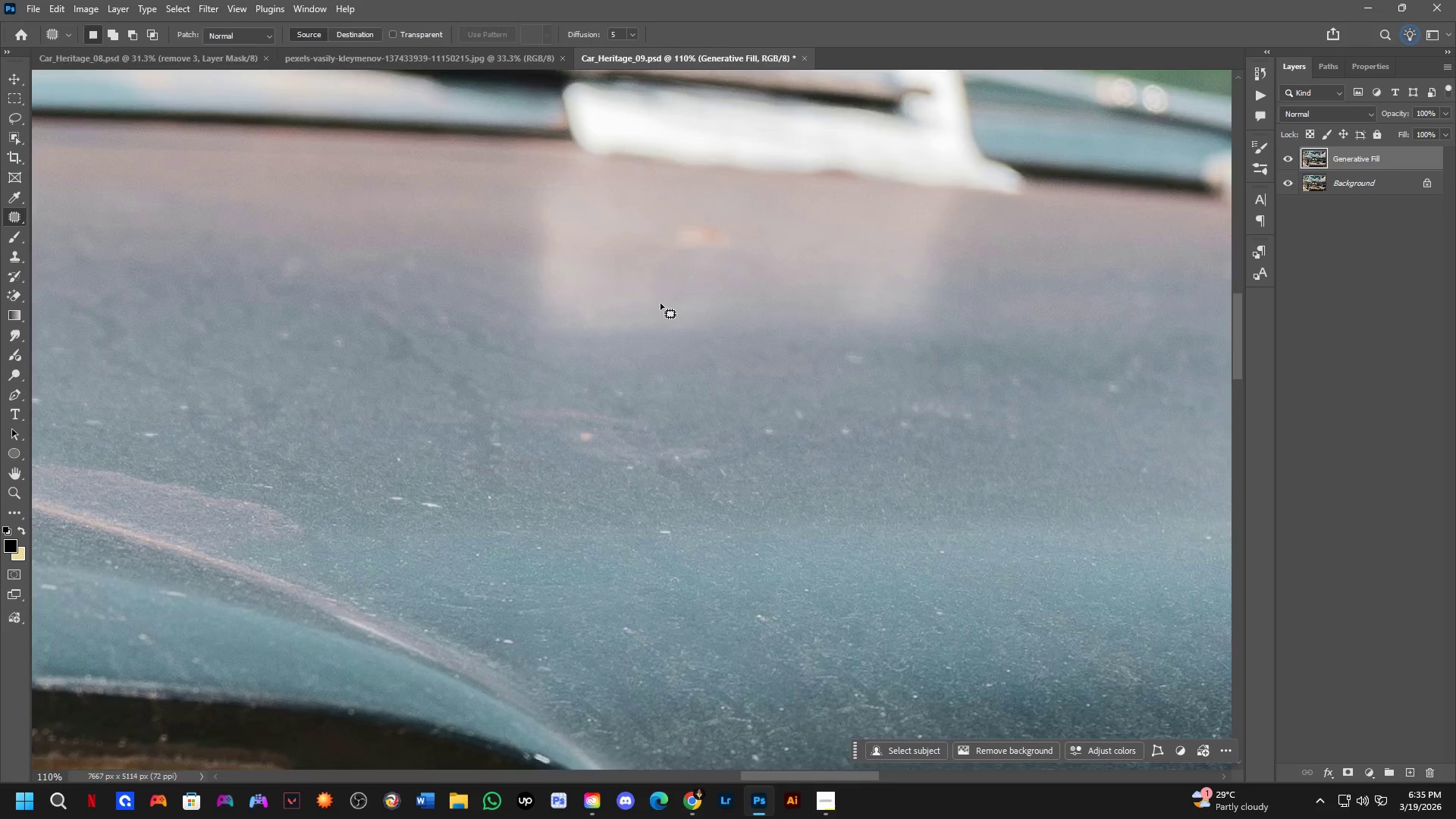 
hold_key(key=Space, duration=0.58)
 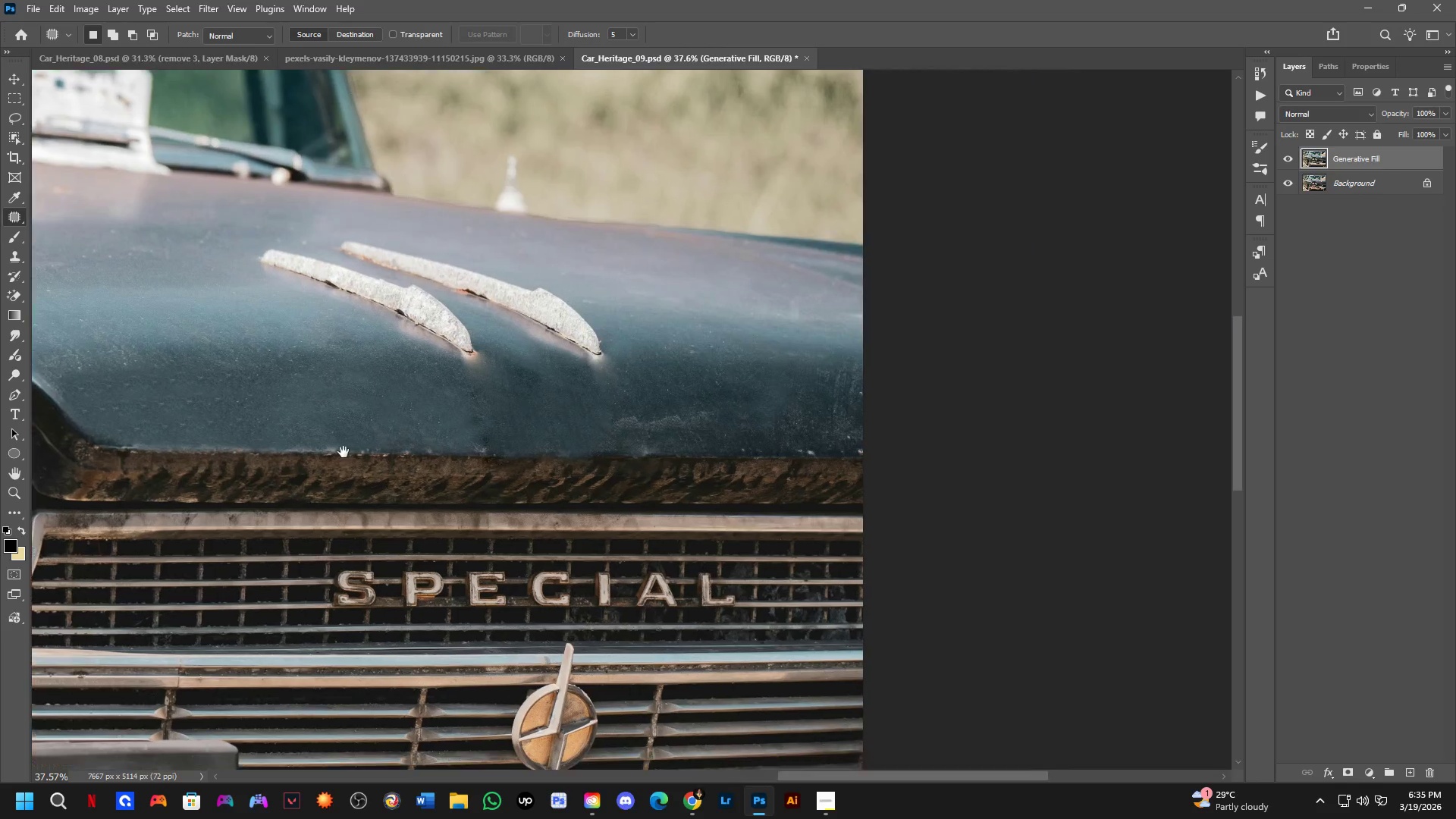 
left_click_drag(start_coordinate=[692, 370], to_coordinate=[533, 300])
 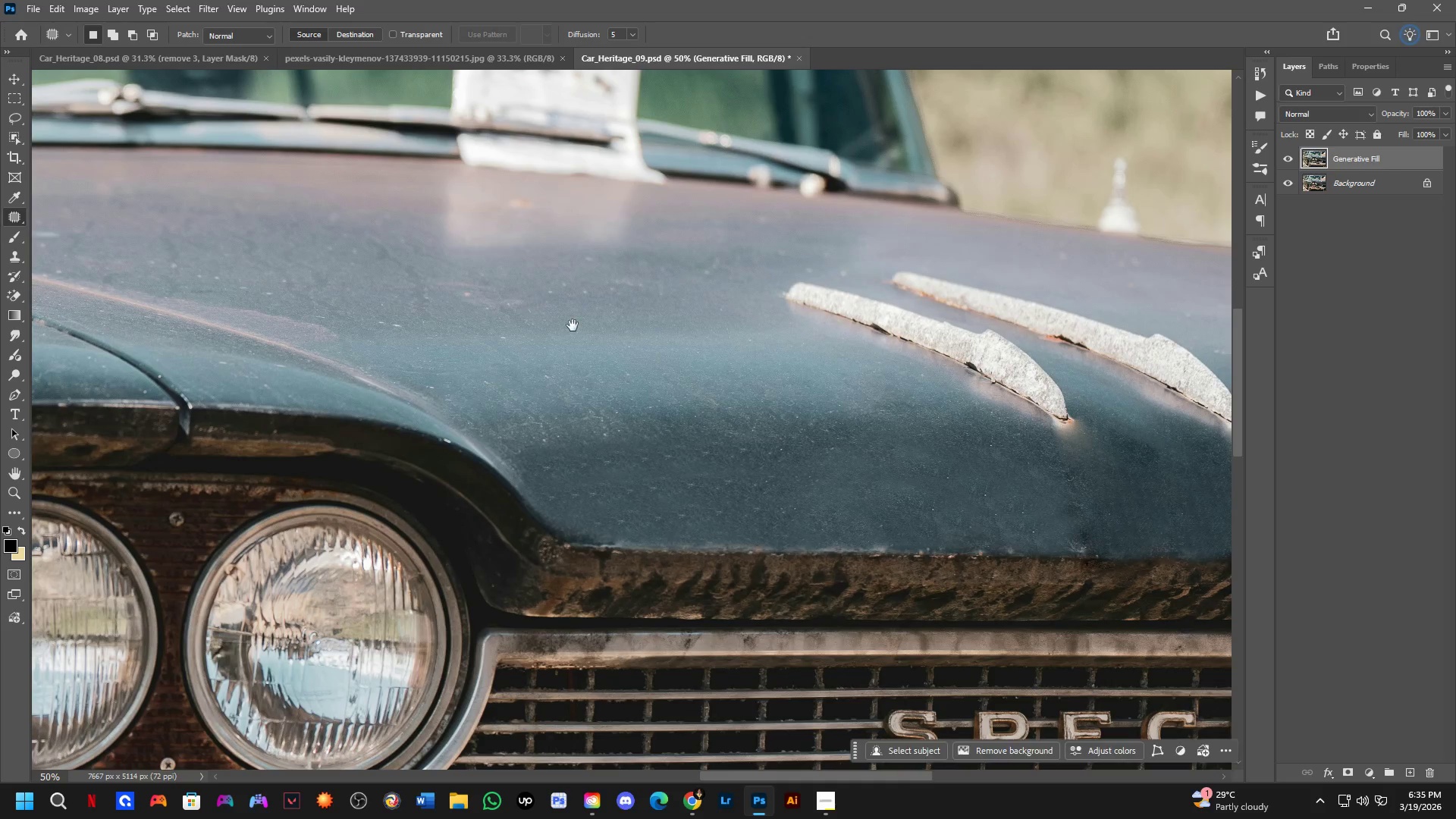 
scroll: coordinate [661, 303], scroll_direction: down, amount: 3.0
 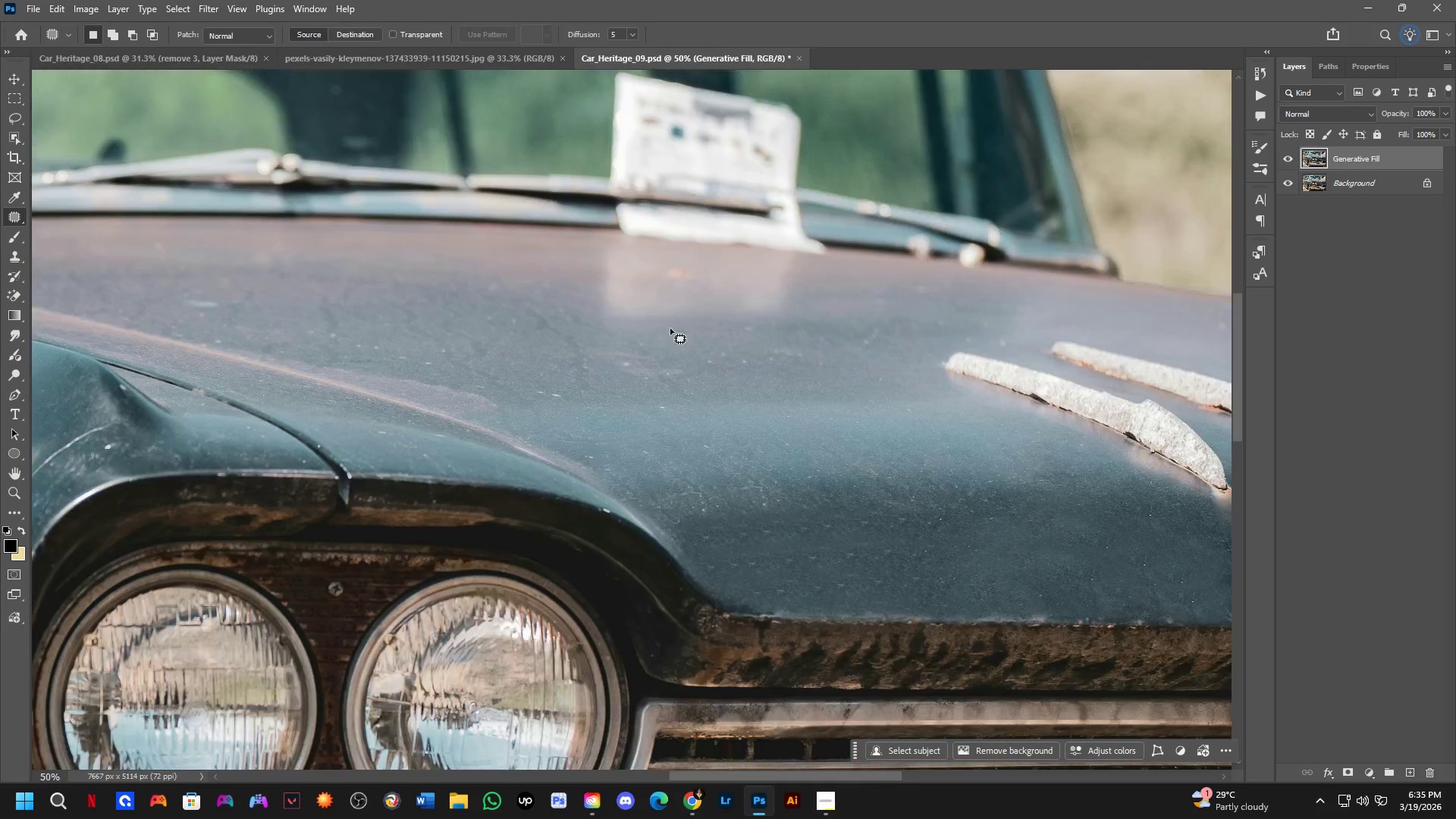 
hold_key(key=Space, duration=0.56)
 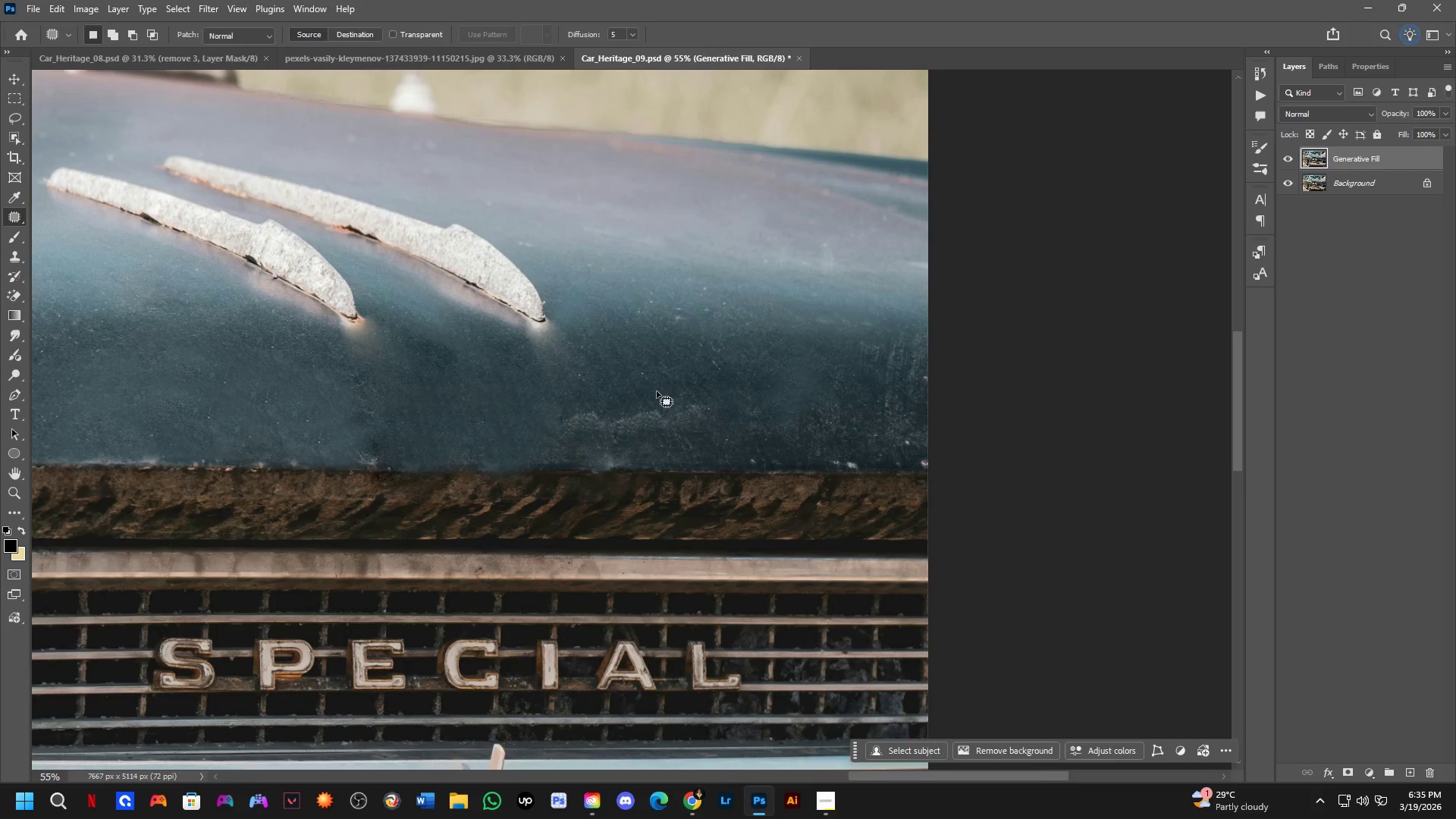 
left_click_drag(start_coordinate=[836, 507], to_coordinate=[344, 452])
 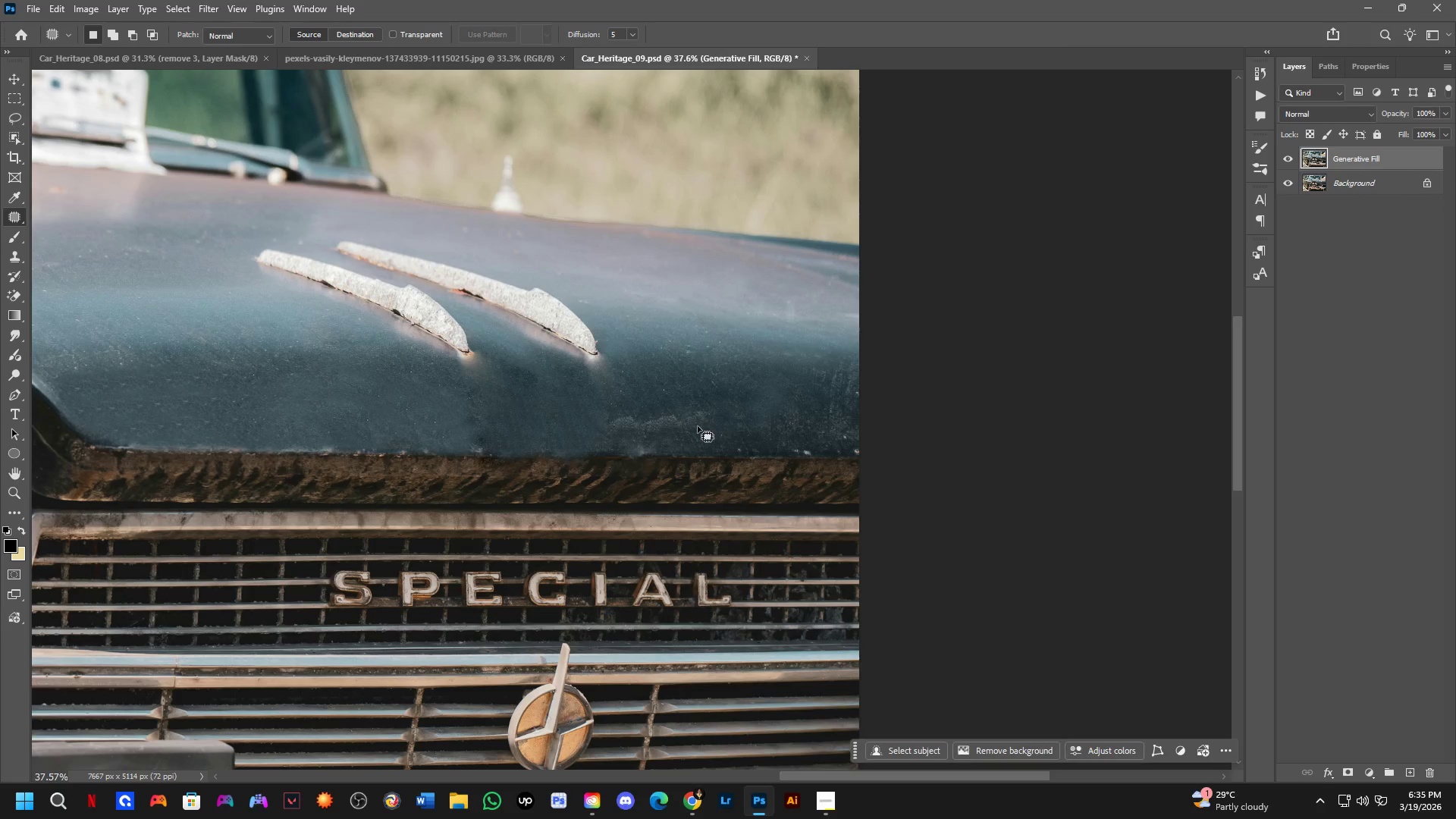 
scroll: coordinate [648, 381], scroll_direction: down, amount: 3.0
 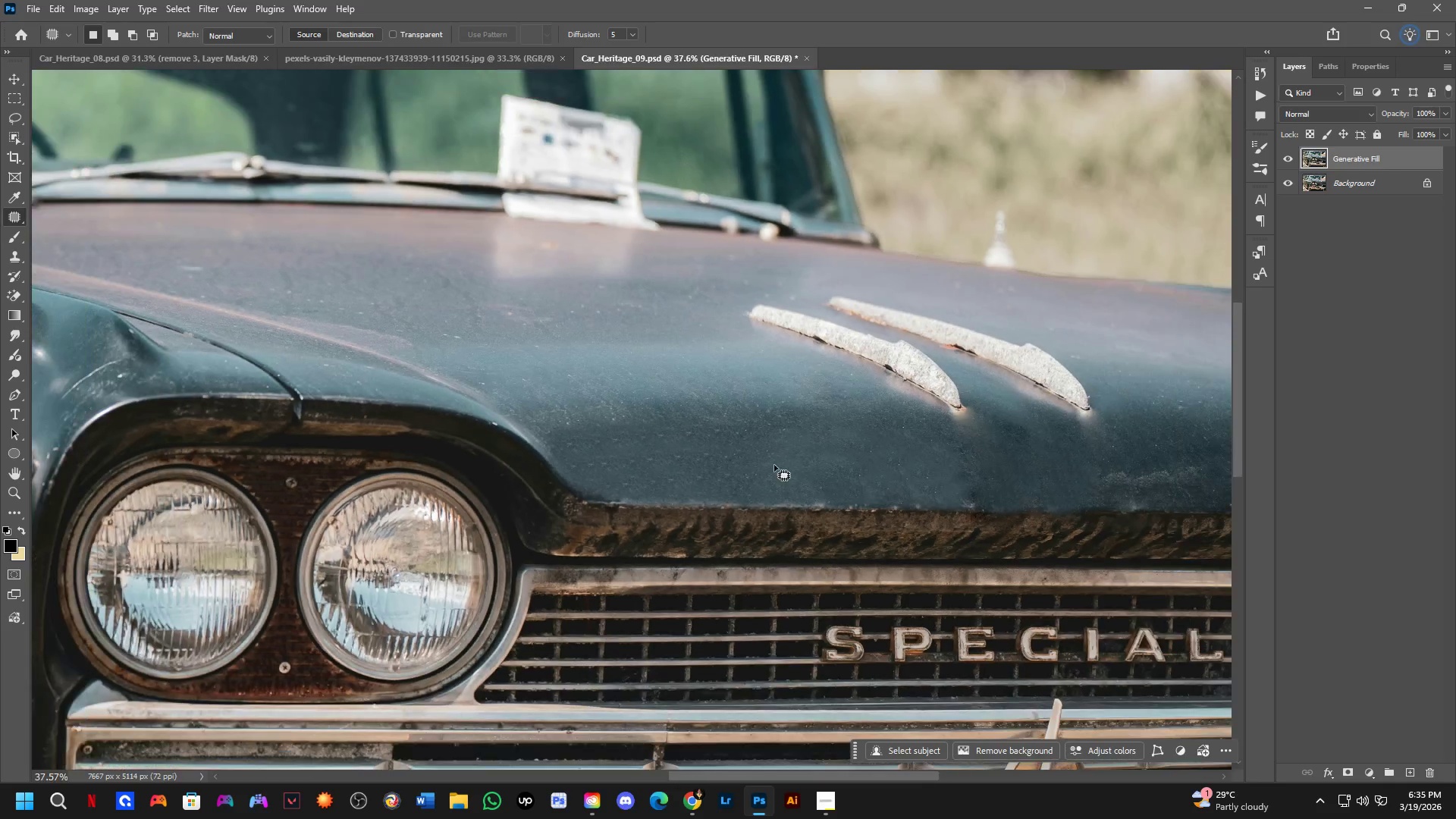 
left_click_drag(start_coordinate=[654, 391], to_coordinate=[752, 391])
 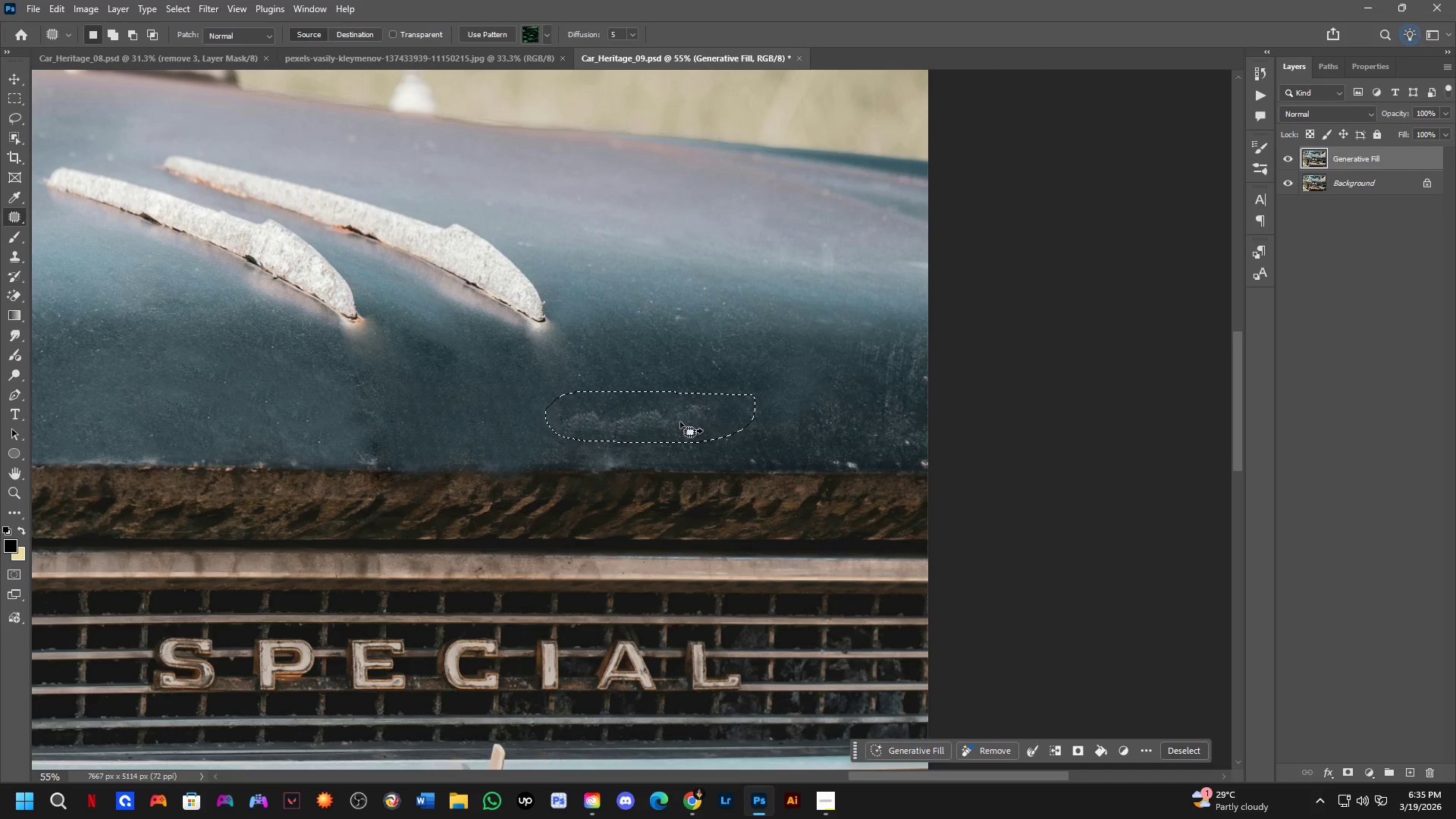 
scroll: coordinate [710, 425], scroll_direction: up, amount: 4.0
 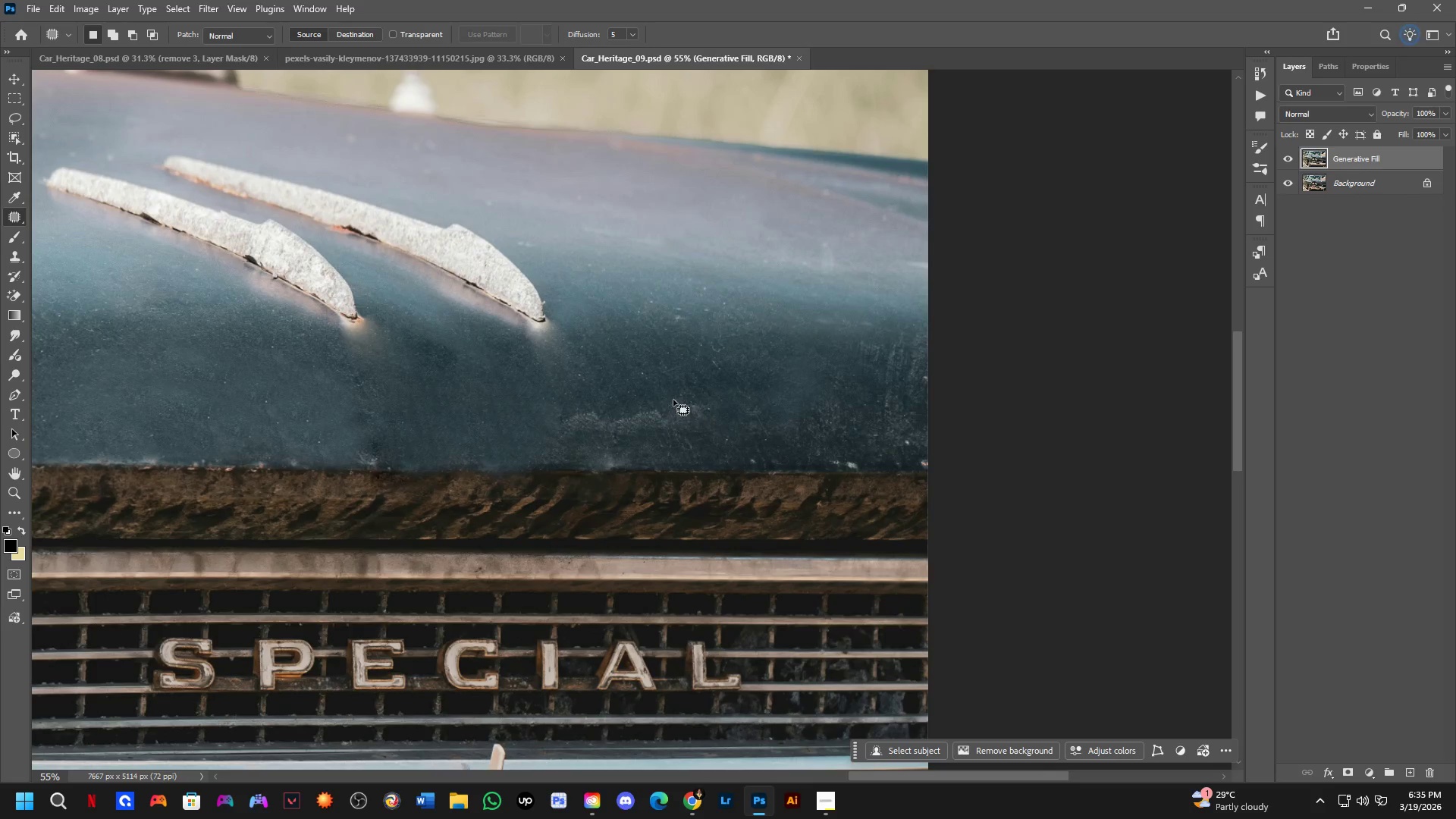 
left_click_drag(start_coordinate=[666, 423], to_coordinate=[767, 366])
 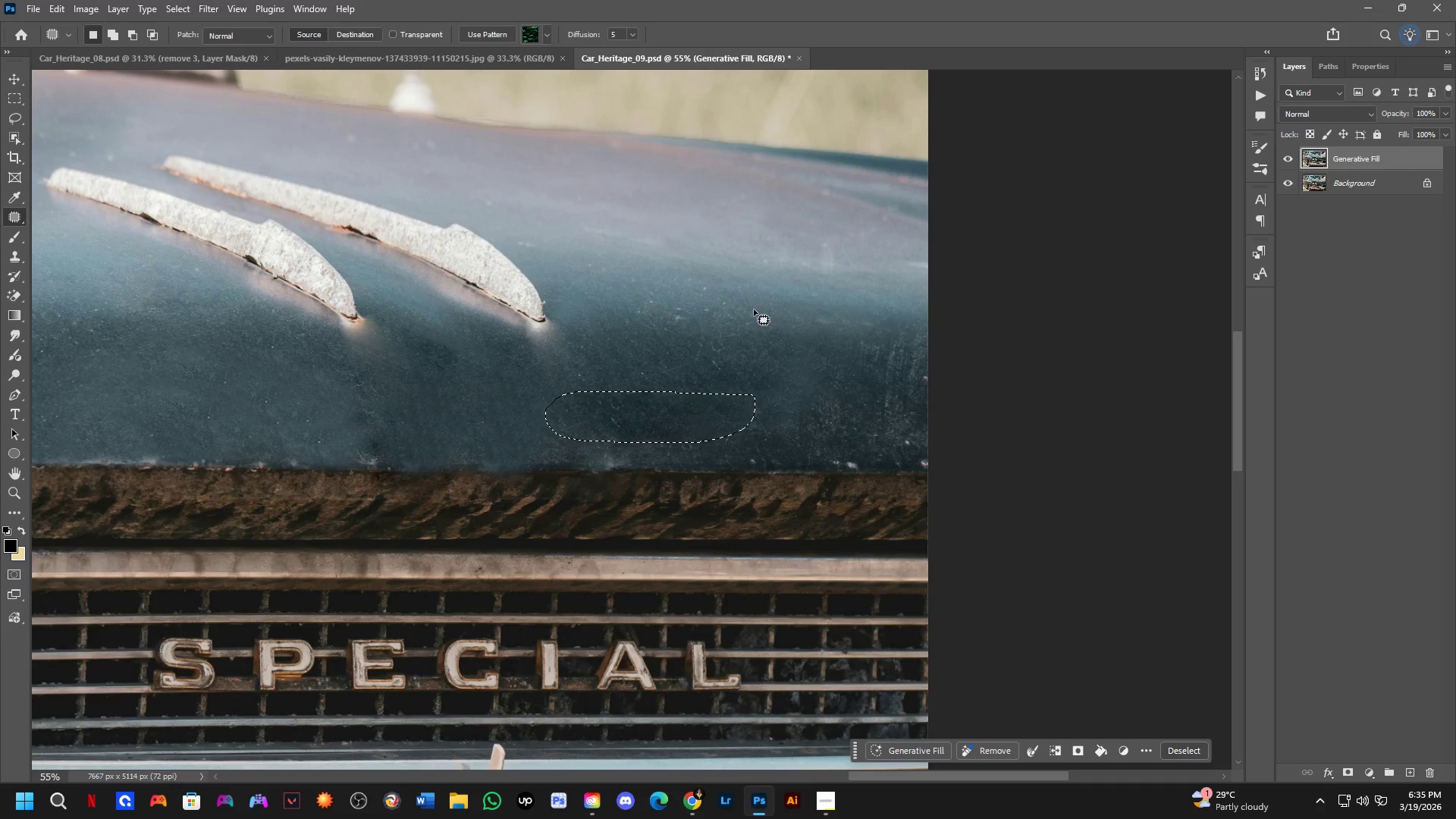 
left_click([754, 309])
 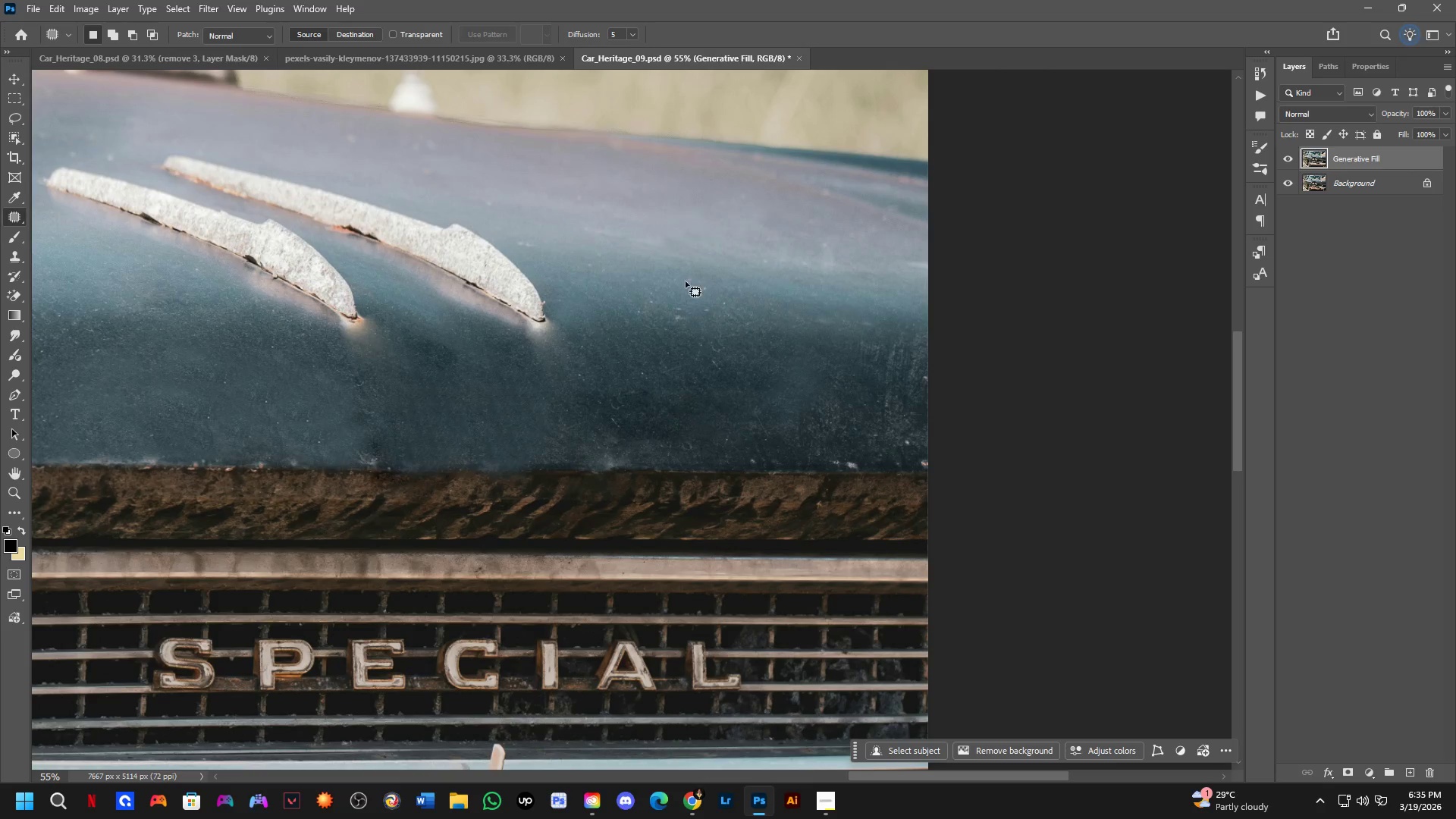 
left_click_drag(start_coordinate=[657, 279], to_coordinate=[687, 276])
 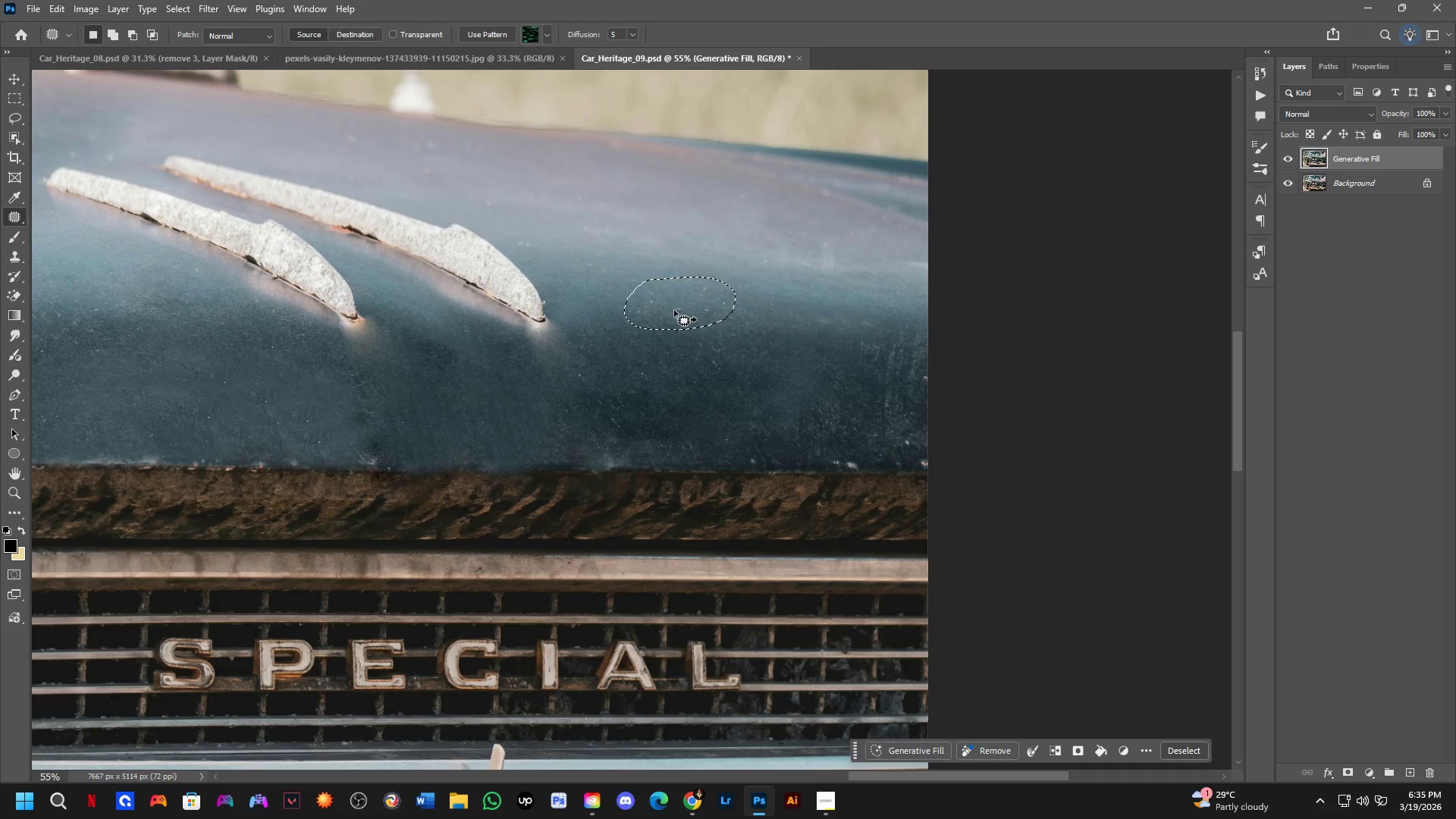 
left_click_drag(start_coordinate=[675, 310], to_coordinate=[723, 378])
 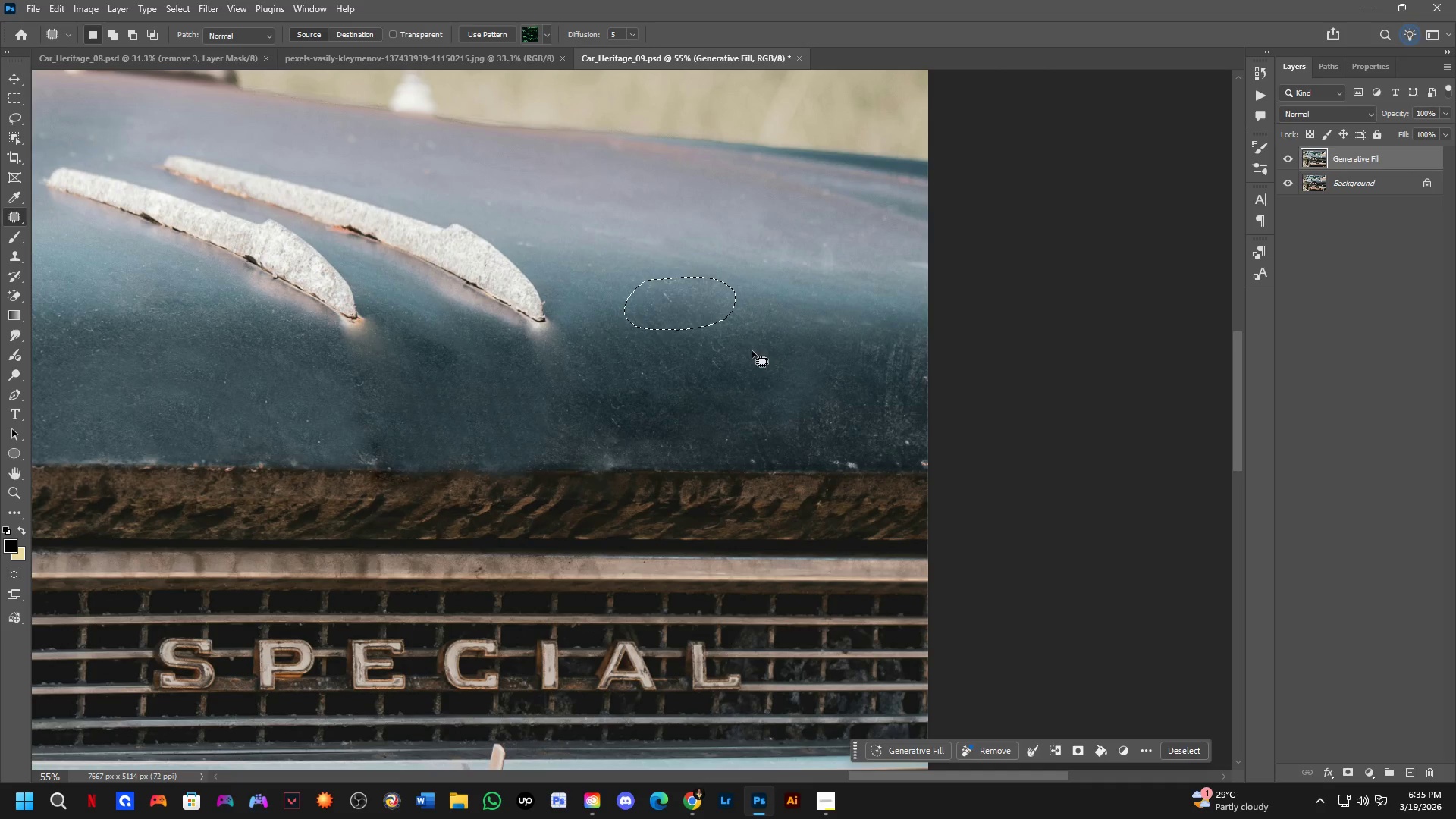 
left_click([764, 341])
 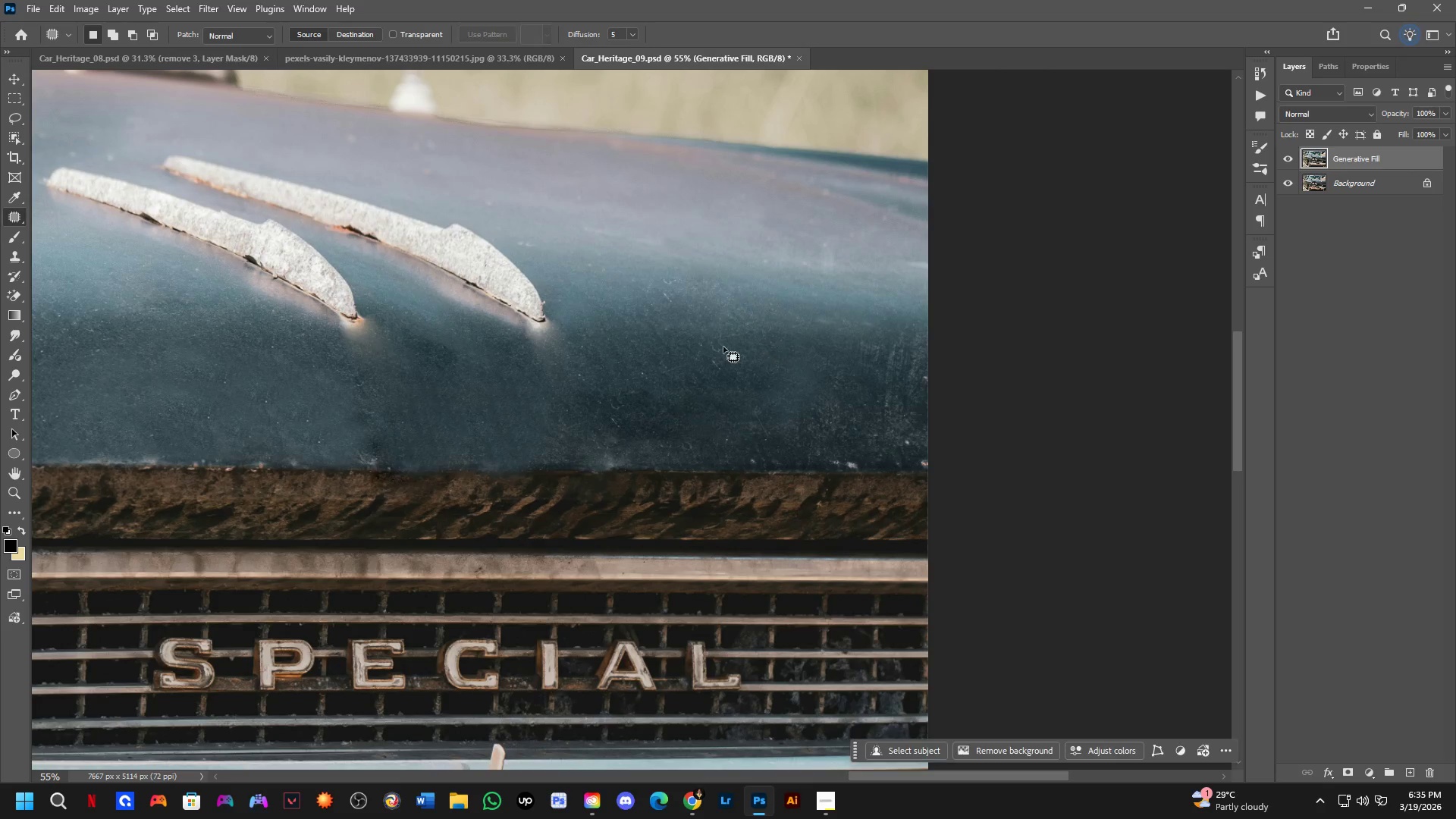 
hold_key(key=Space, duration=0.55)
 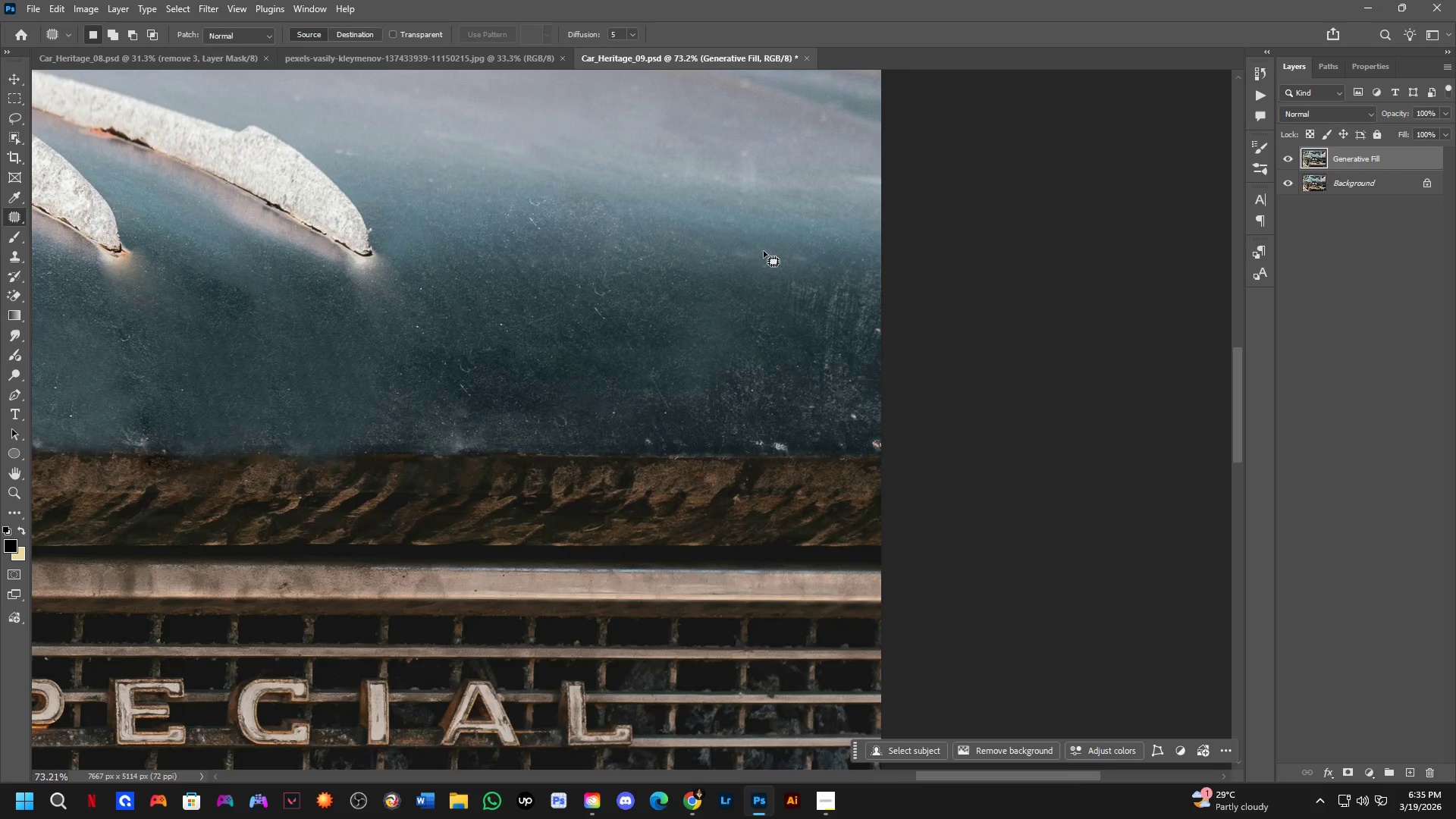 
left_click_drag(start_coordinate=[651, 413], to_coordinate=[637, 394])
 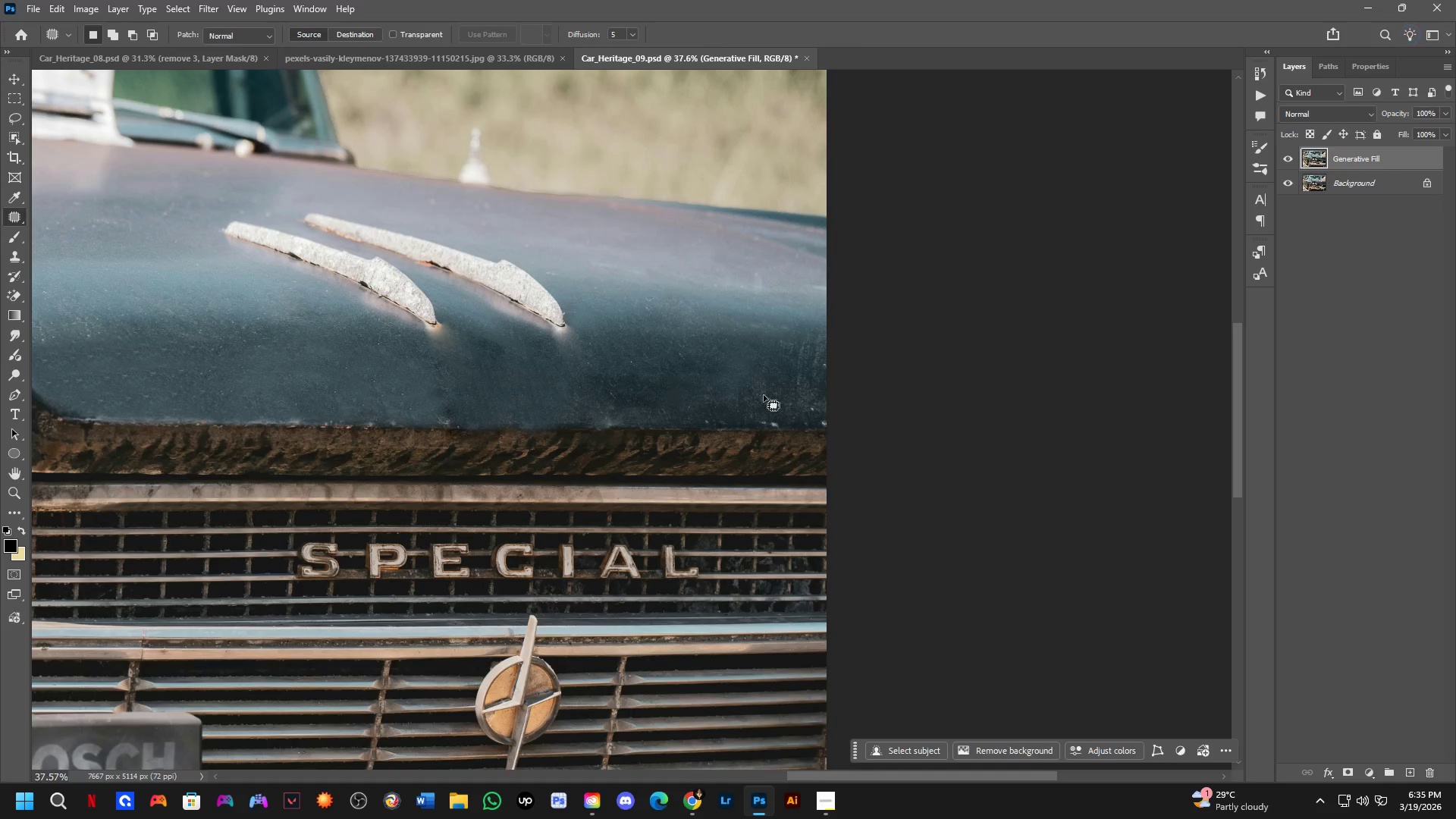 
scroll: coordinate [651, 398], scroll_direction: down, amount: 4.0
 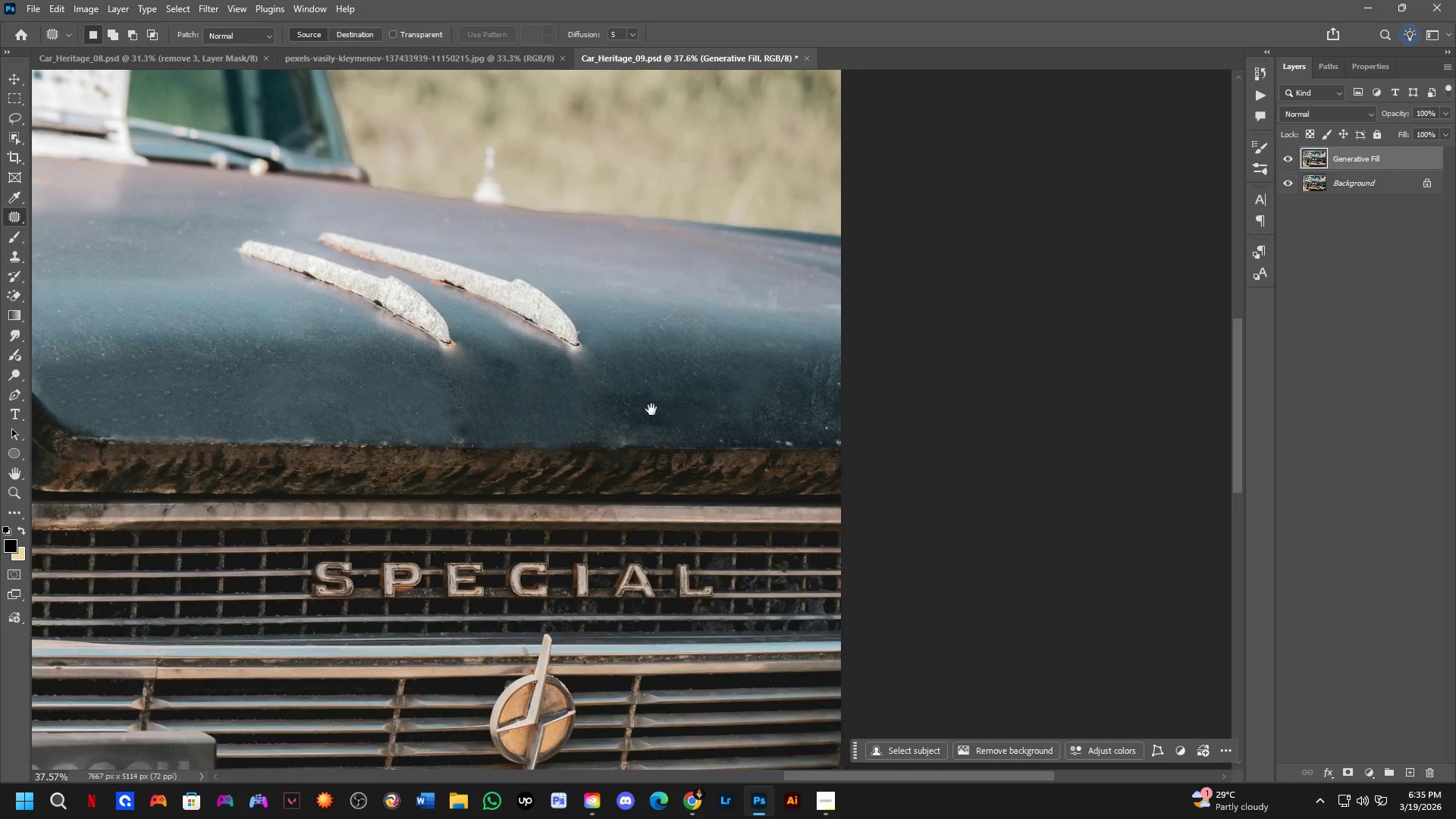 
scroll: coordinate [777, 413], scroll_direction: up, amount: 7.0
 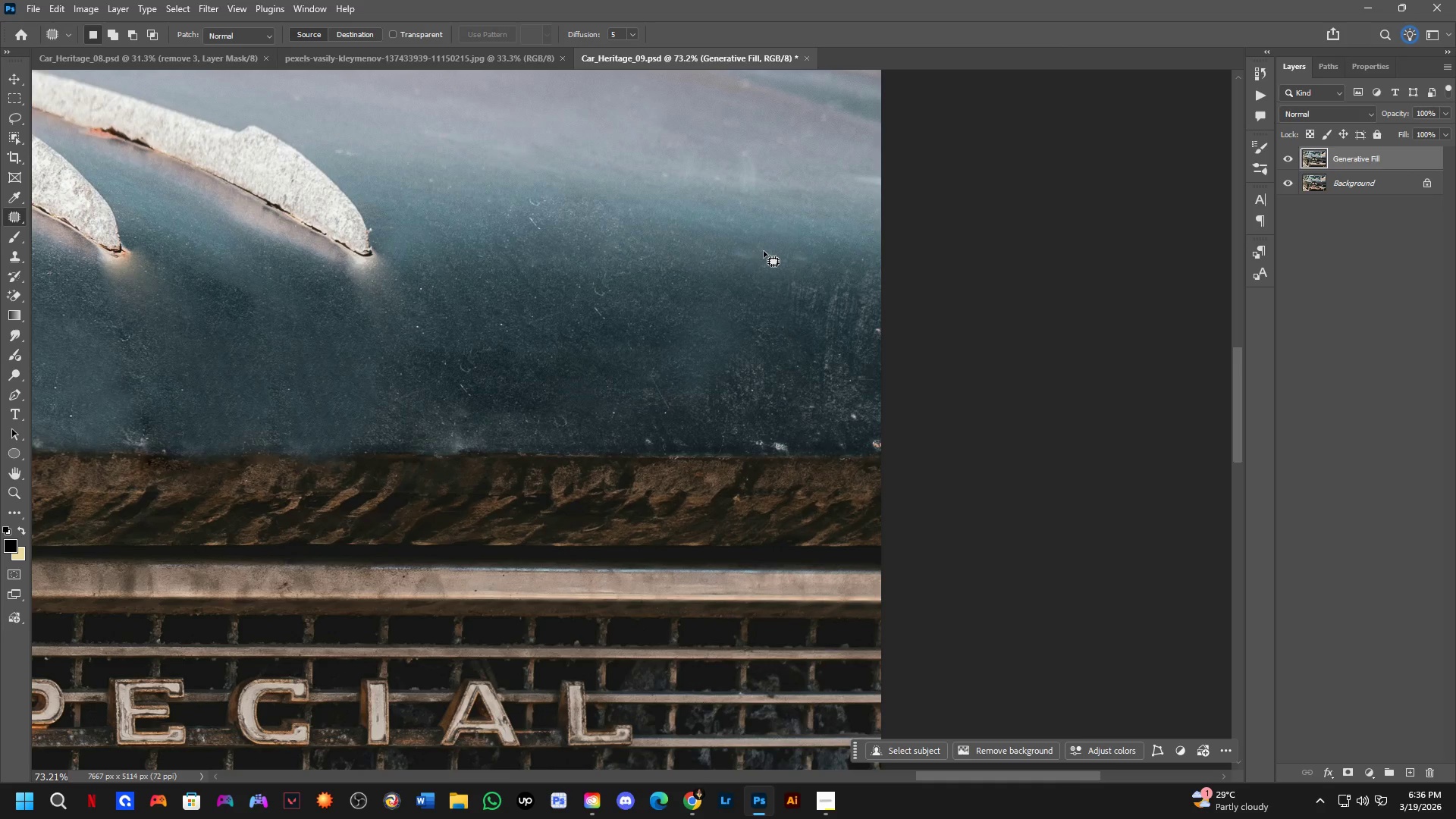 
wait(40.03)
 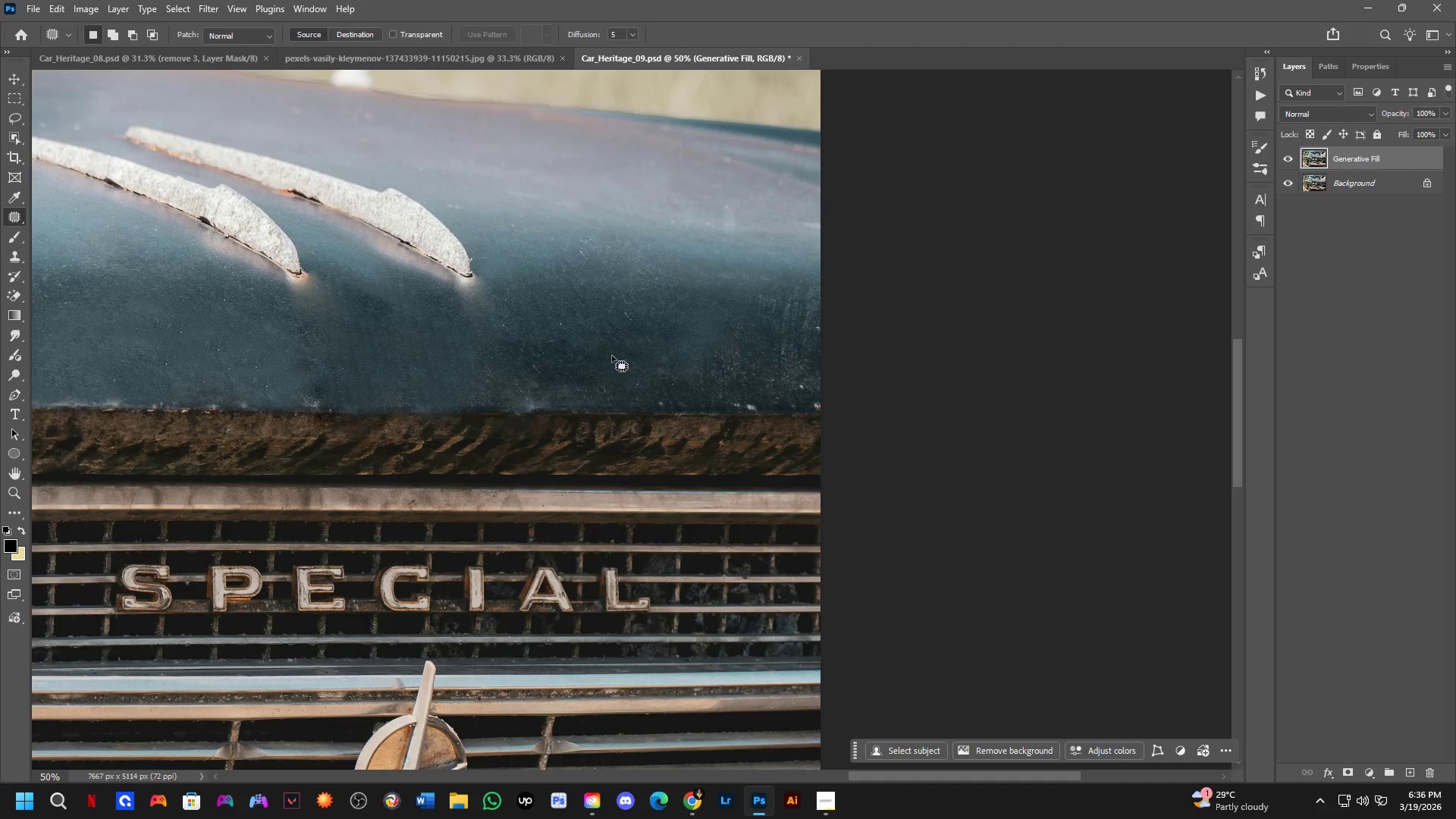 
hold_key(key=Space, duration=0.67)
 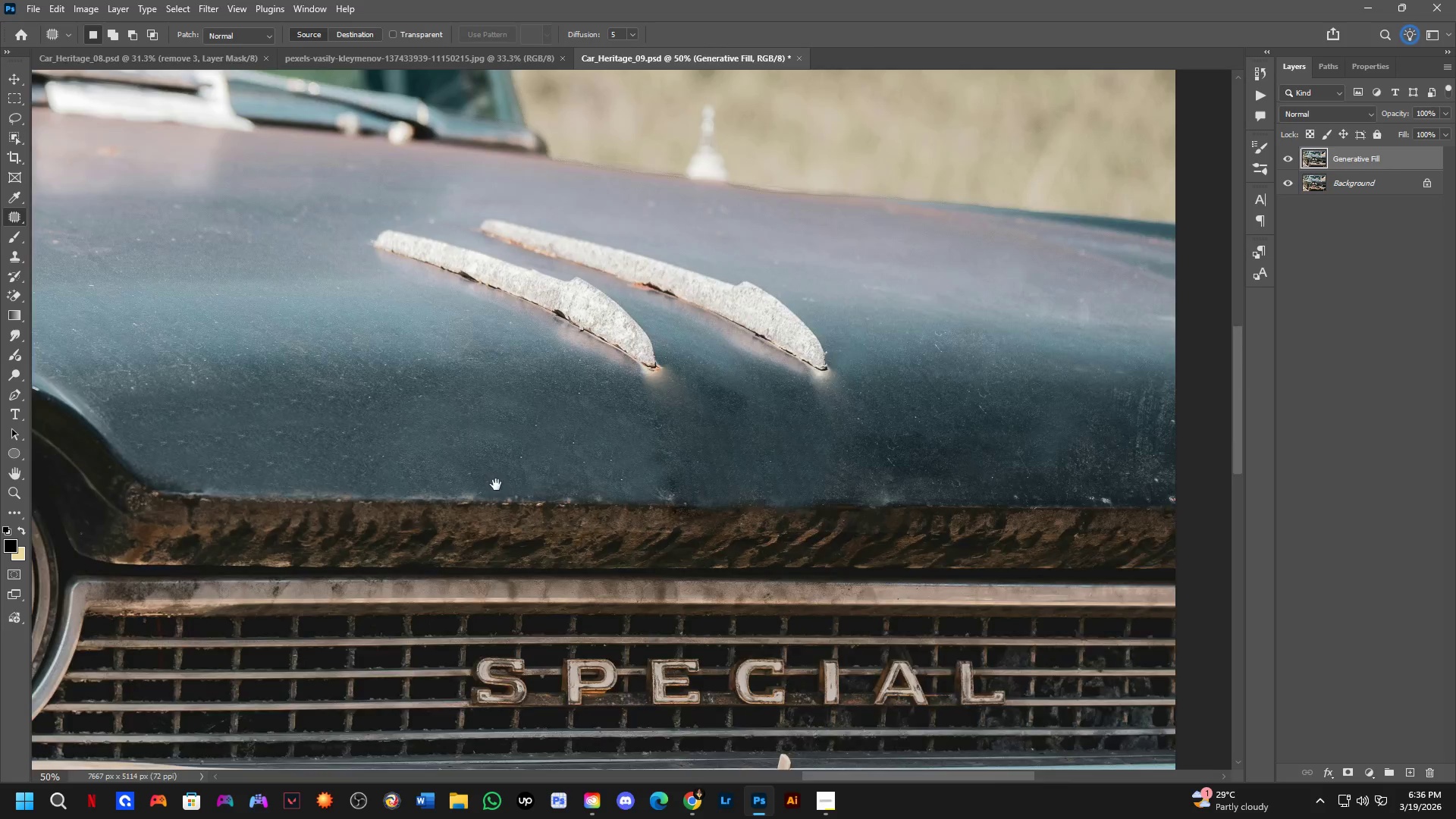 
scroll: coordinate [689, 324], scroll_direction: down, amount: 4.0
 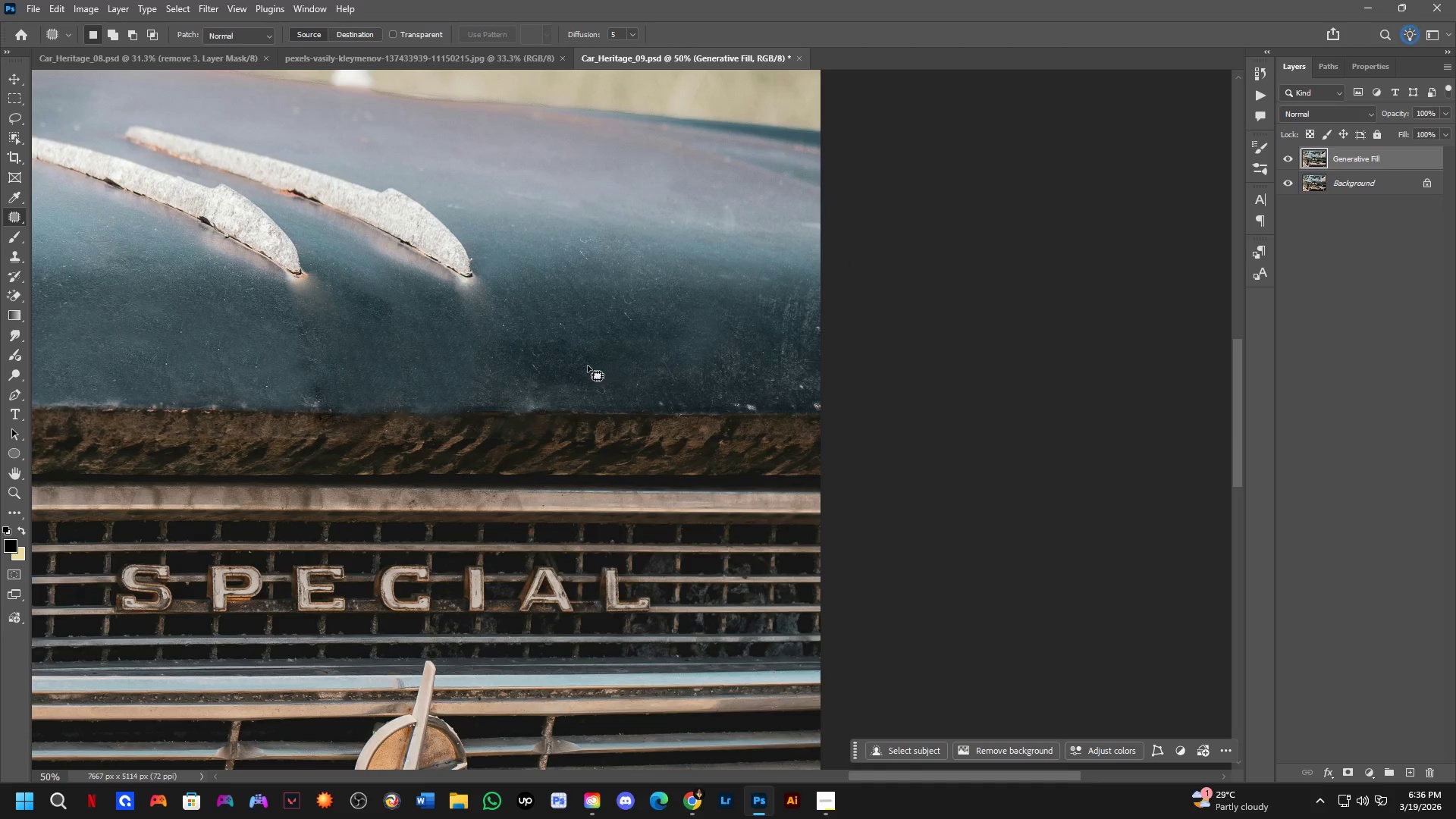 
left_click_drag(start_coordinate=[393, 375], to_coordinate=[634, 437])
 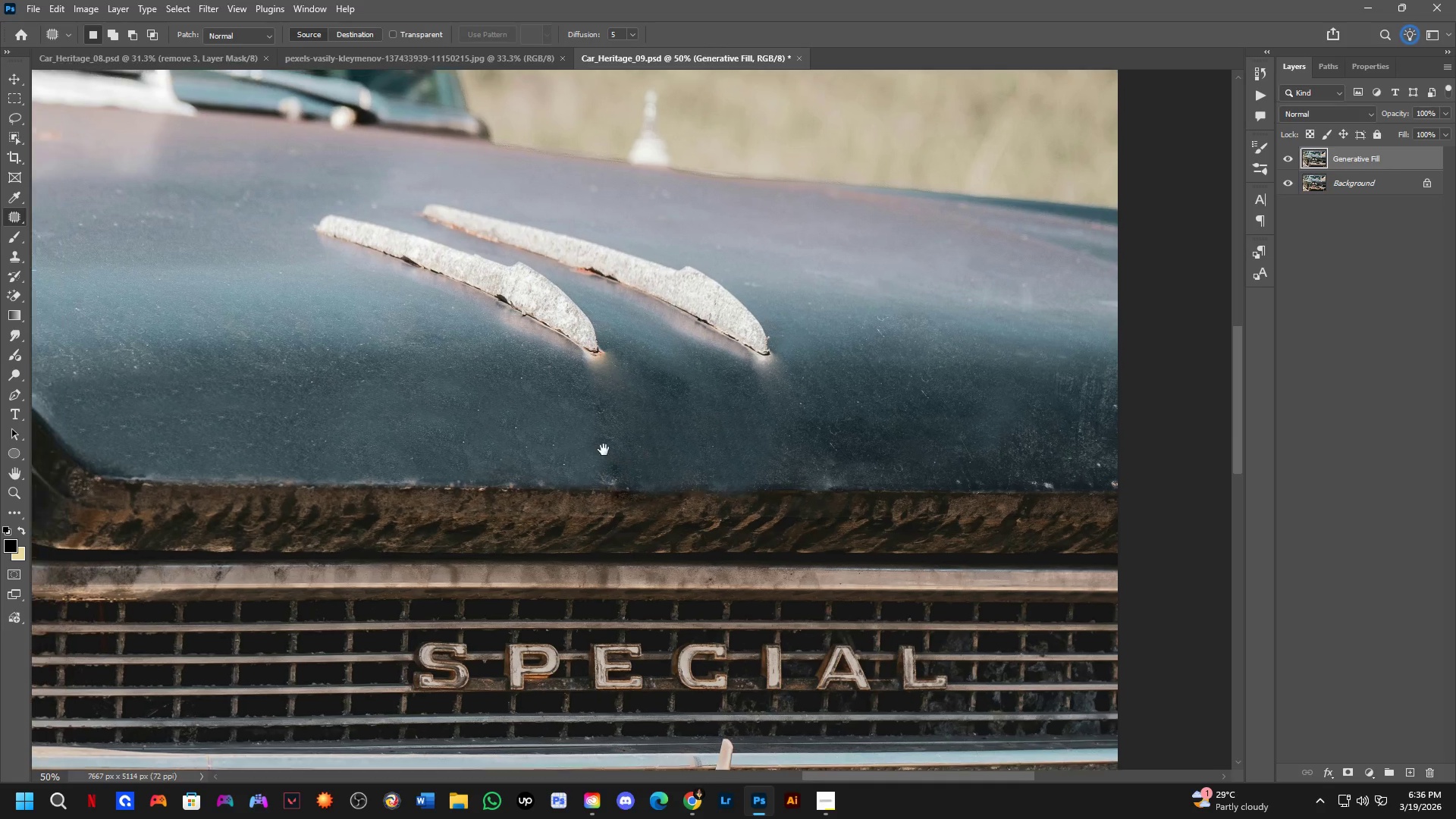 
scroll: coordinate [541, 480], scroll_direction: up, amount: 7.0
 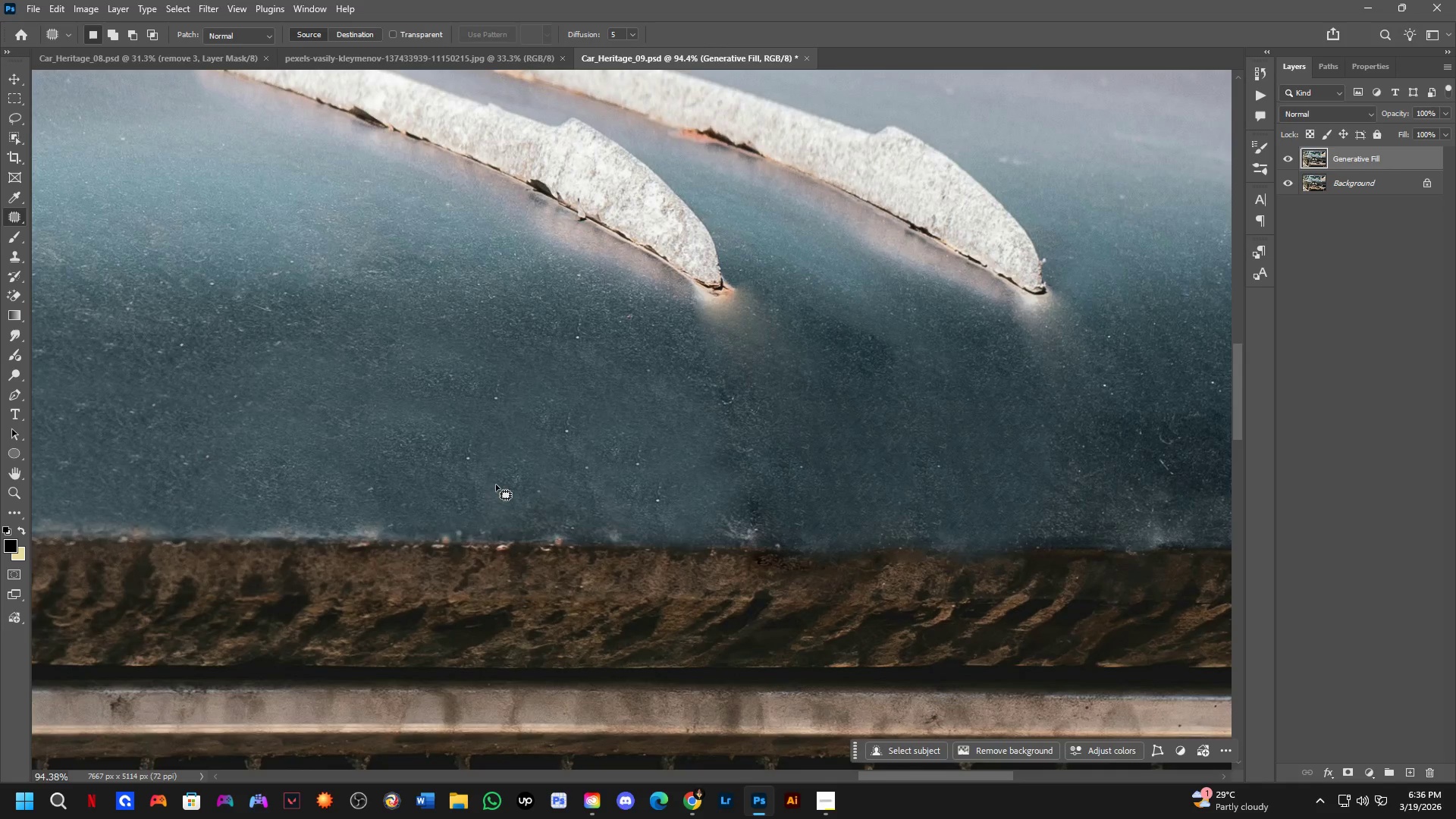 
key(Shift+ShiftLeft)
 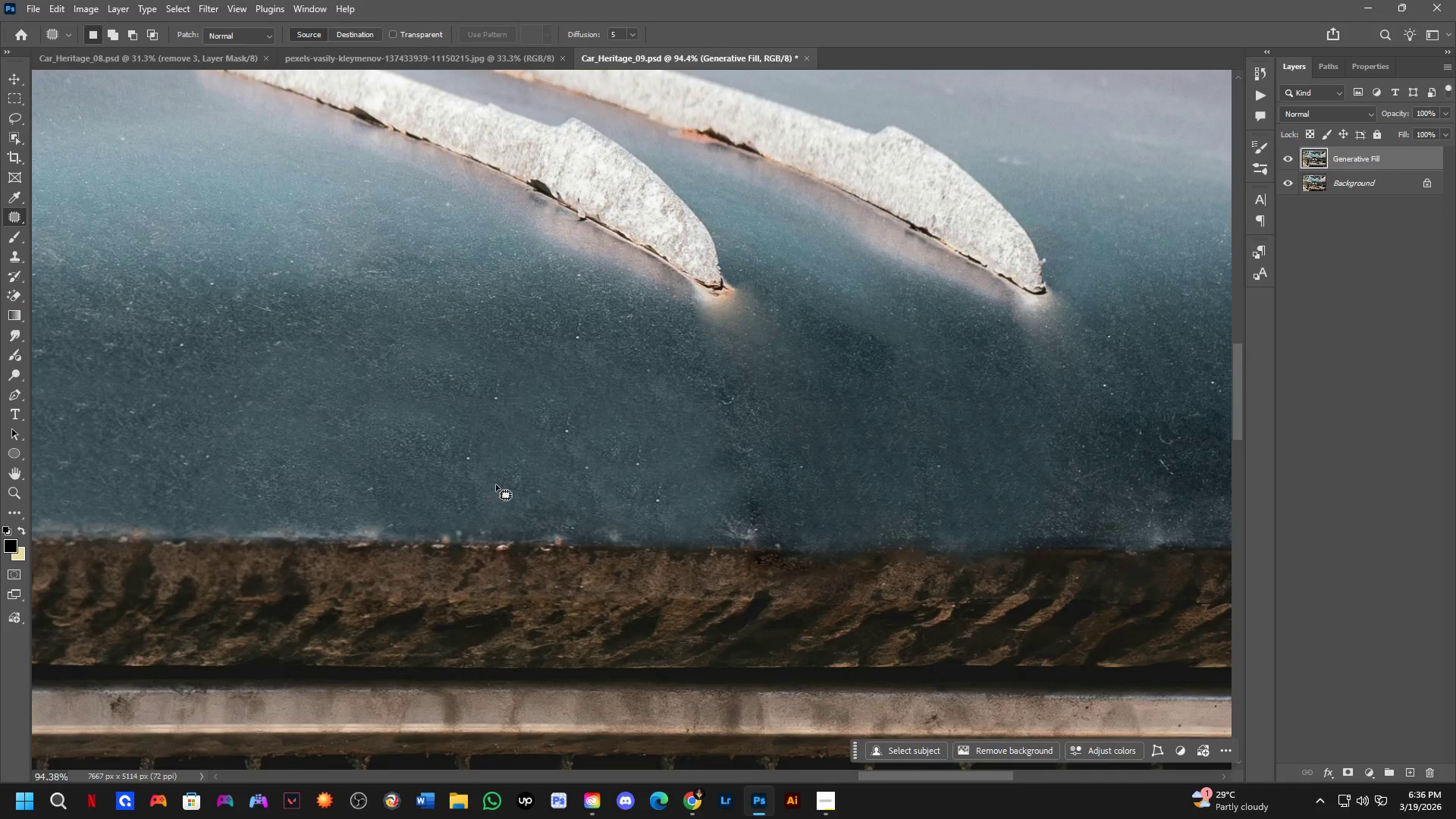 
hold_key(key=Space, duration=0.56)
 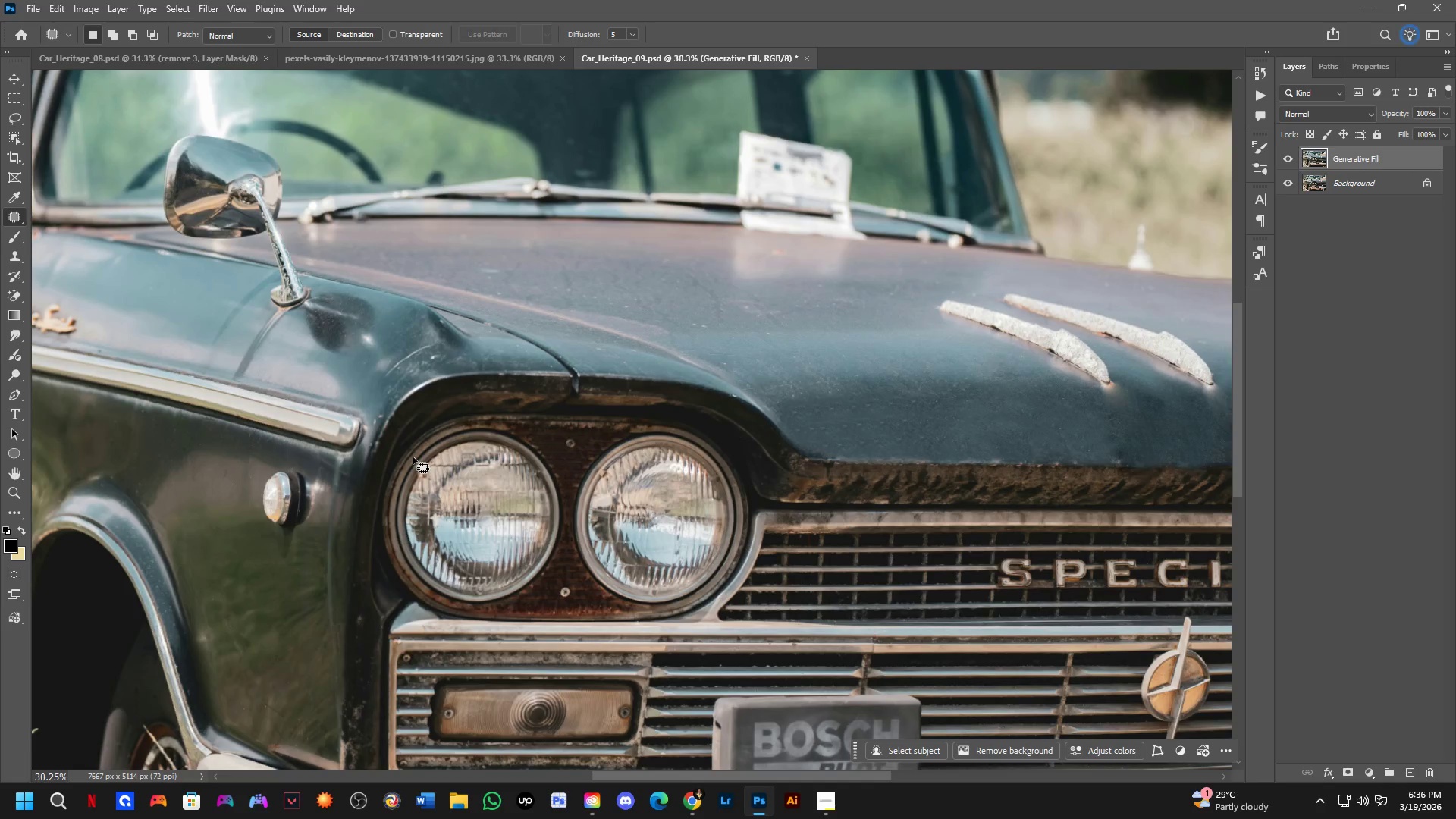 
left_click_drag(start_coordinate=[423, 453], to_coordinate=[782, 422])
 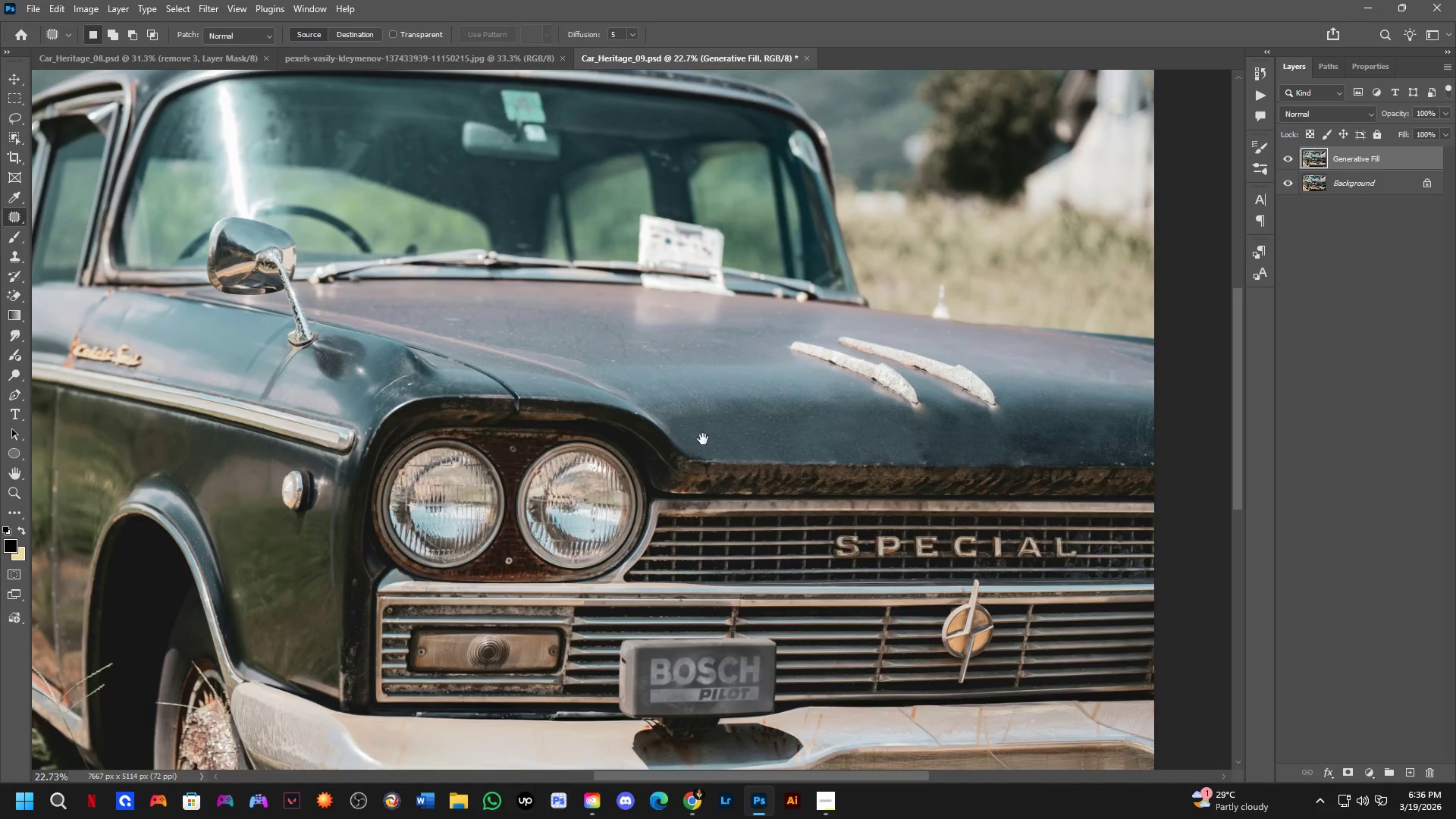 
scroll: coordinate [495, 480], scroll_direction: down, amount: 5.0
 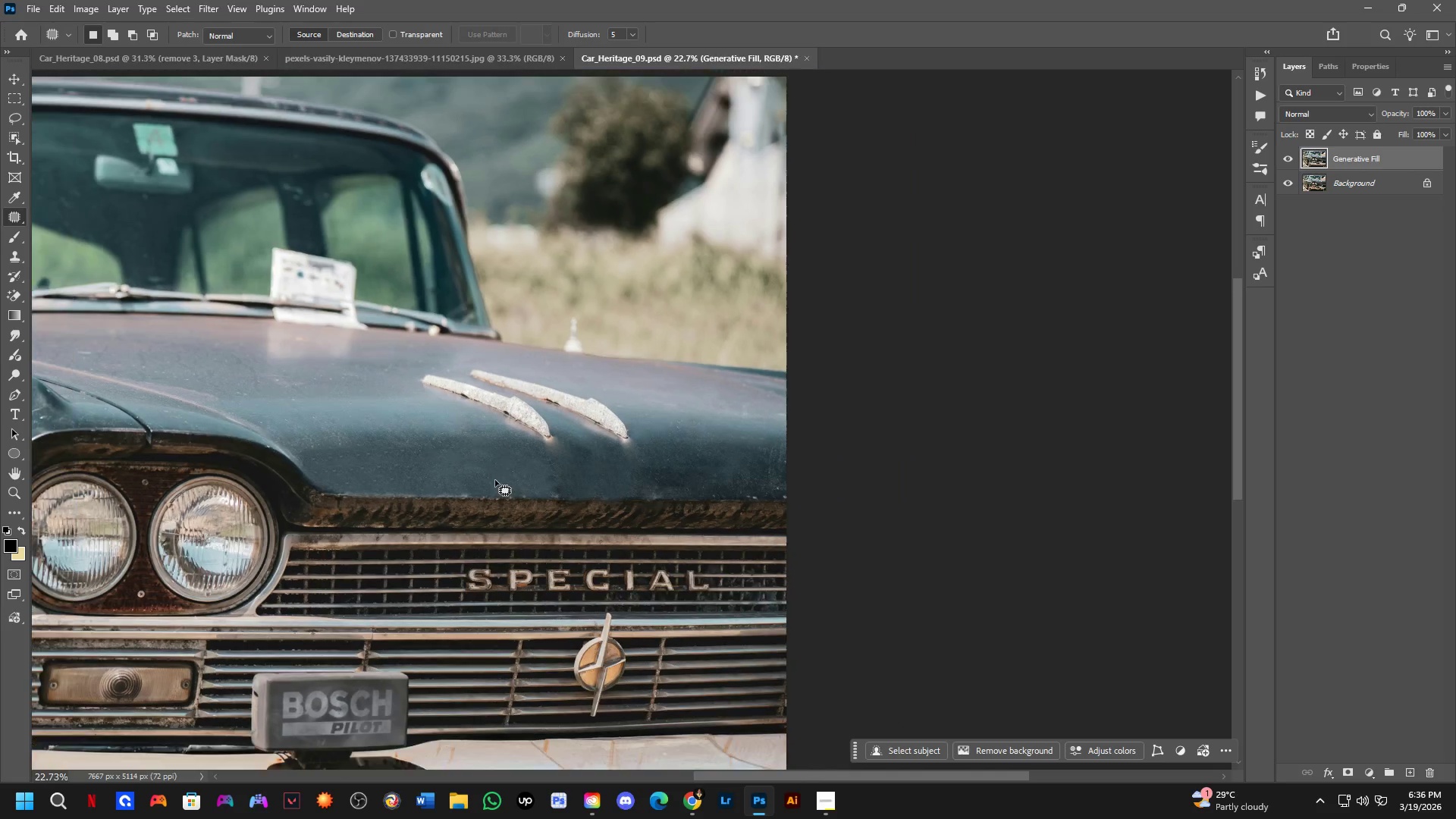 
key(Shift+ShiftLeft)
 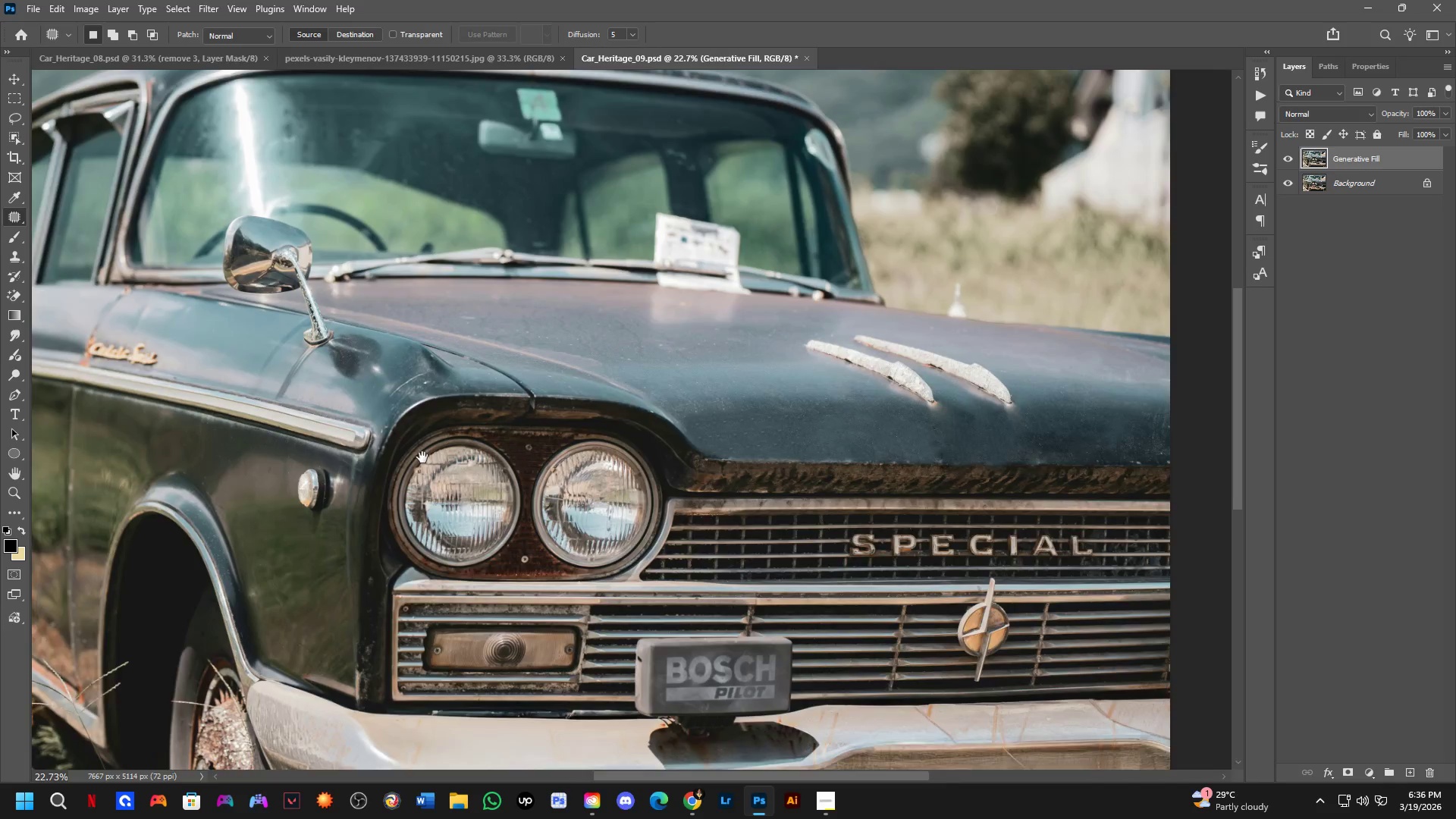 
hold_key(key=Space, duration=0.56)
 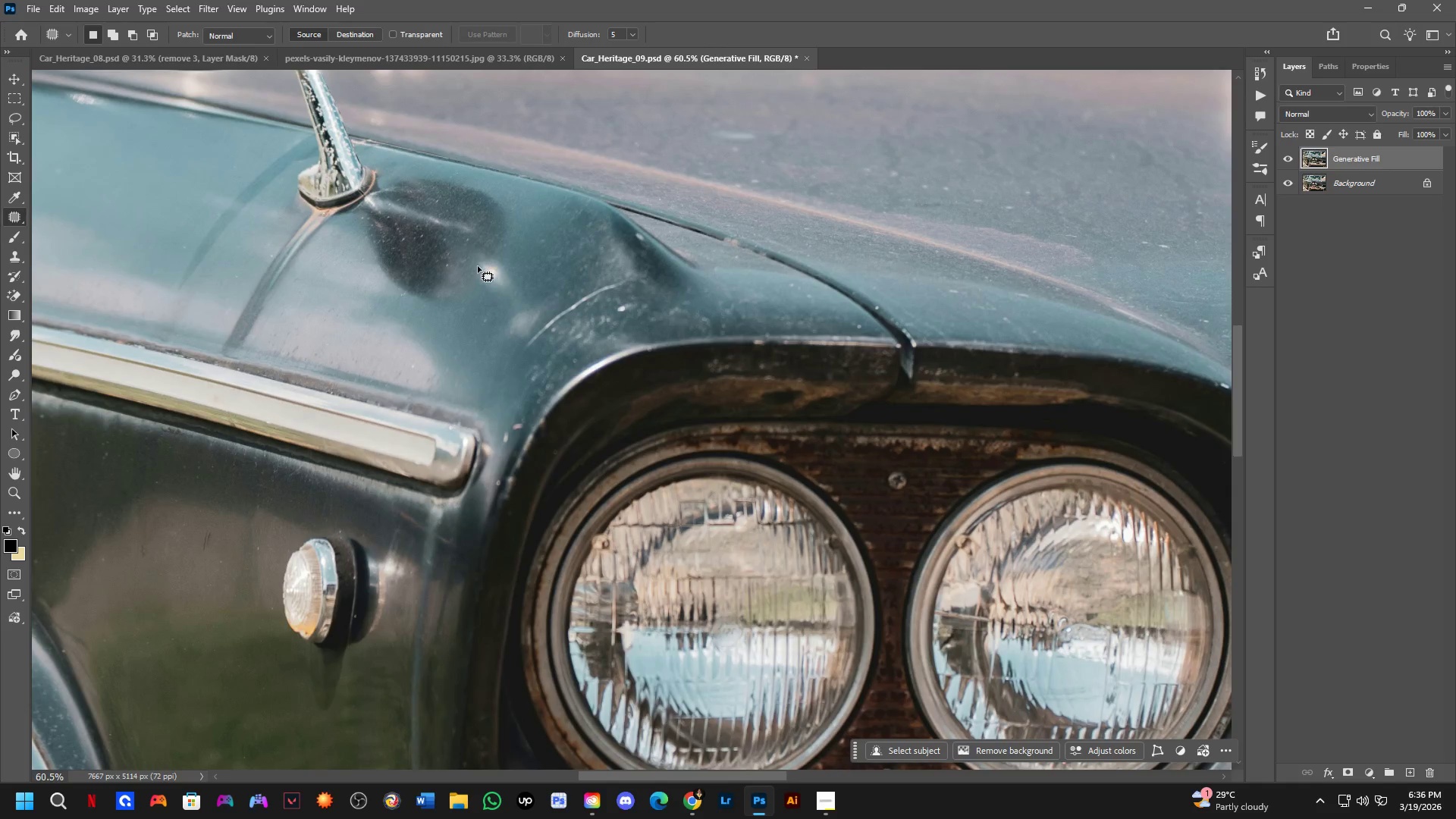 
left_click_drag(start_coordinate=[315, 455], to_coordinate=[419, 408])
 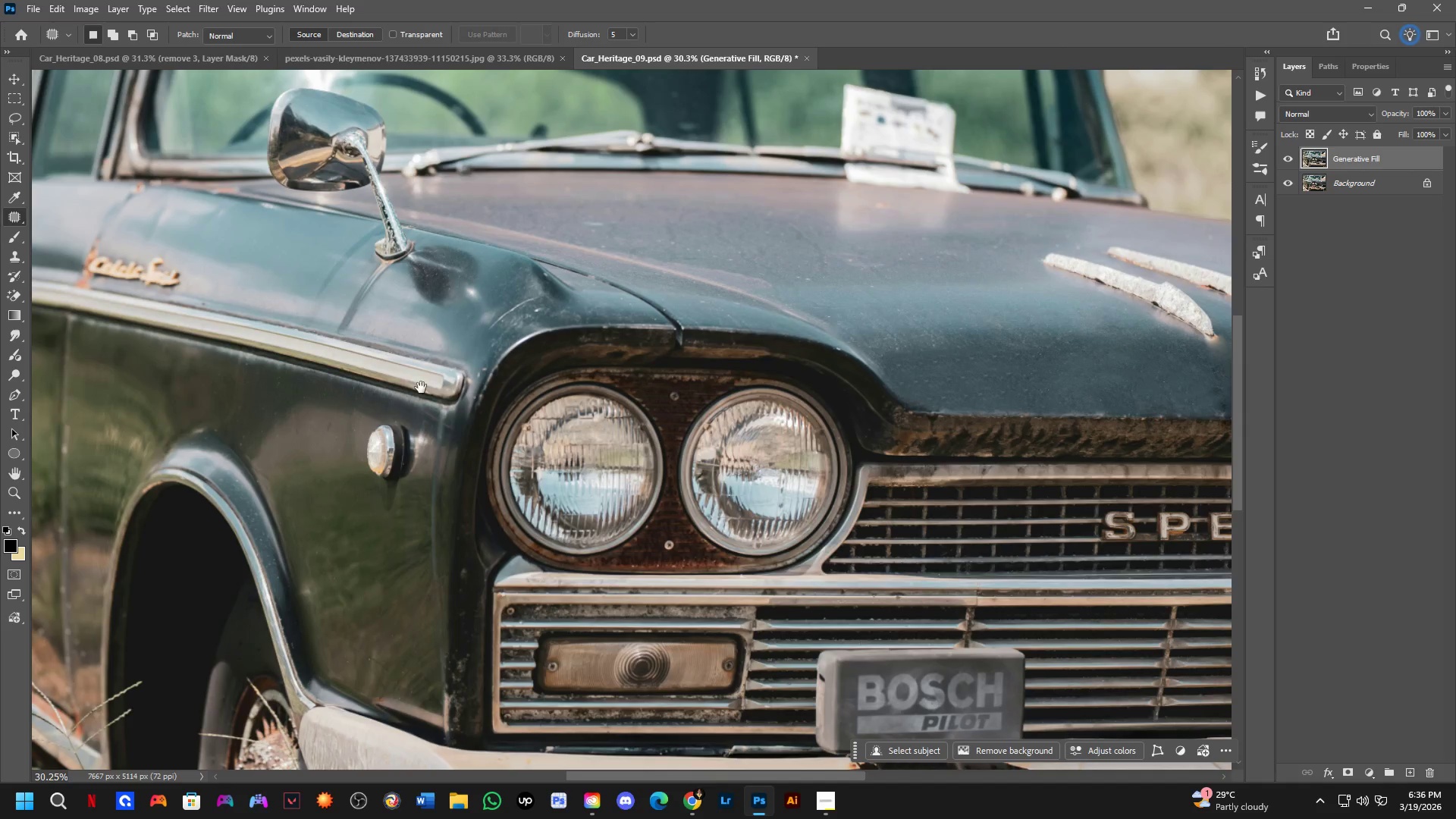 
scroll: coordinate [413, 457], scroll_direction: up, amount: 3.0
 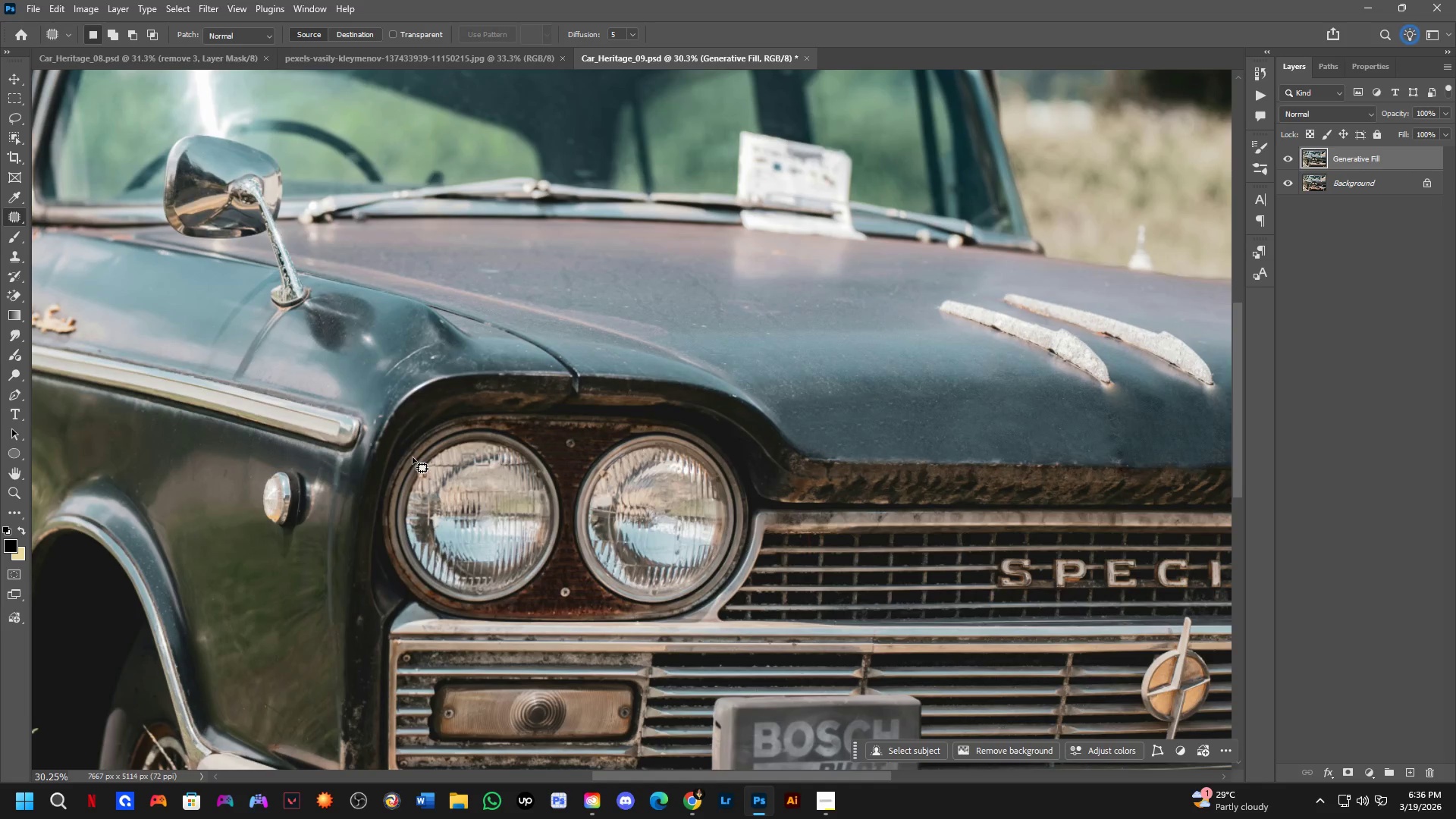 
hold_key(key=ShiftLeft, duration=6.59)
scroll: coordinate [453, 303], scroll_direction: up, amount: 4.0
 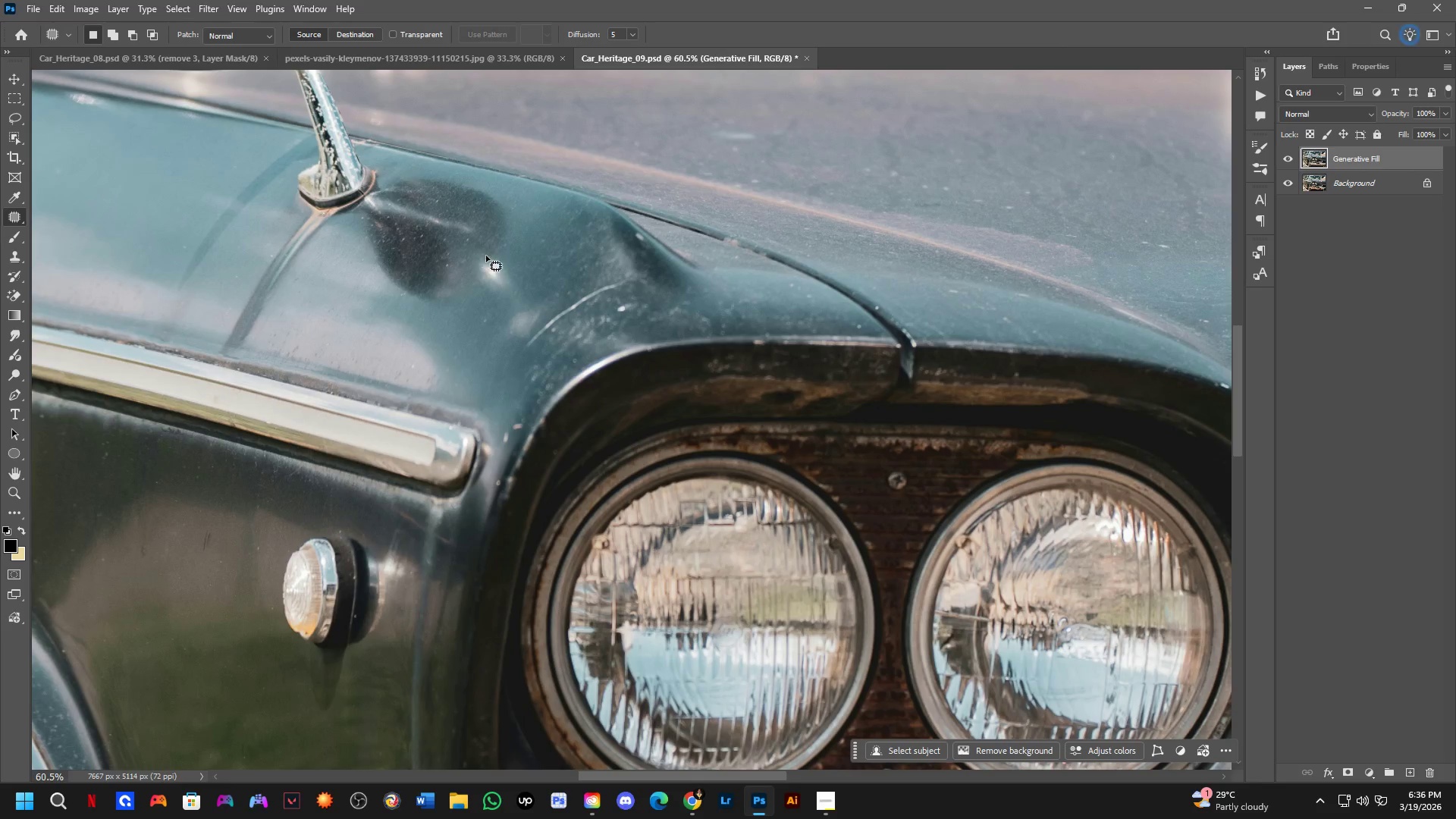 
left_click_drag(start_coordinate=[491, 249], to_coordinate=[515, 251])
 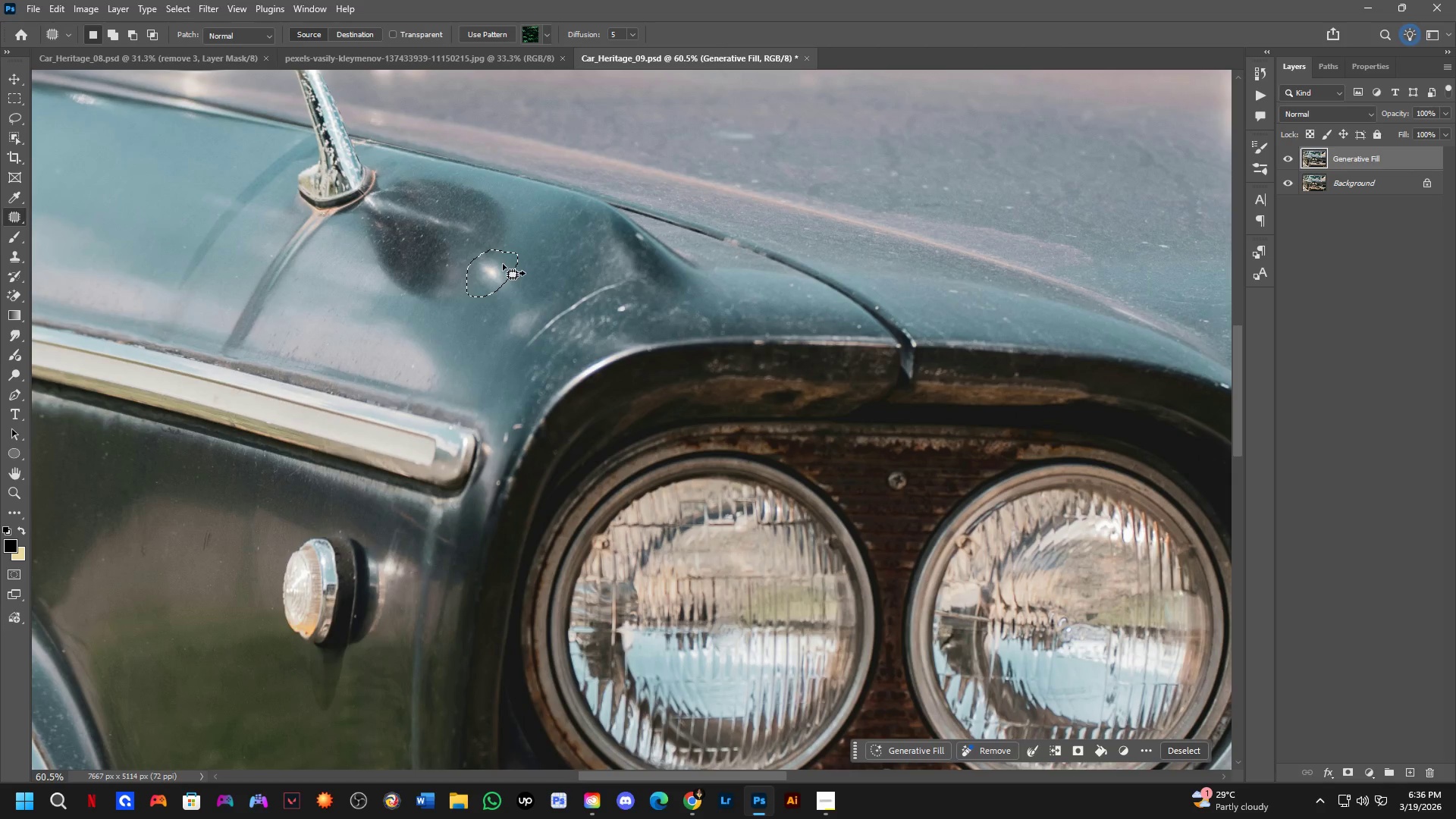 
left_click_drag(start_coordinate=[503, 264], to_coordinate=[535, 231])
 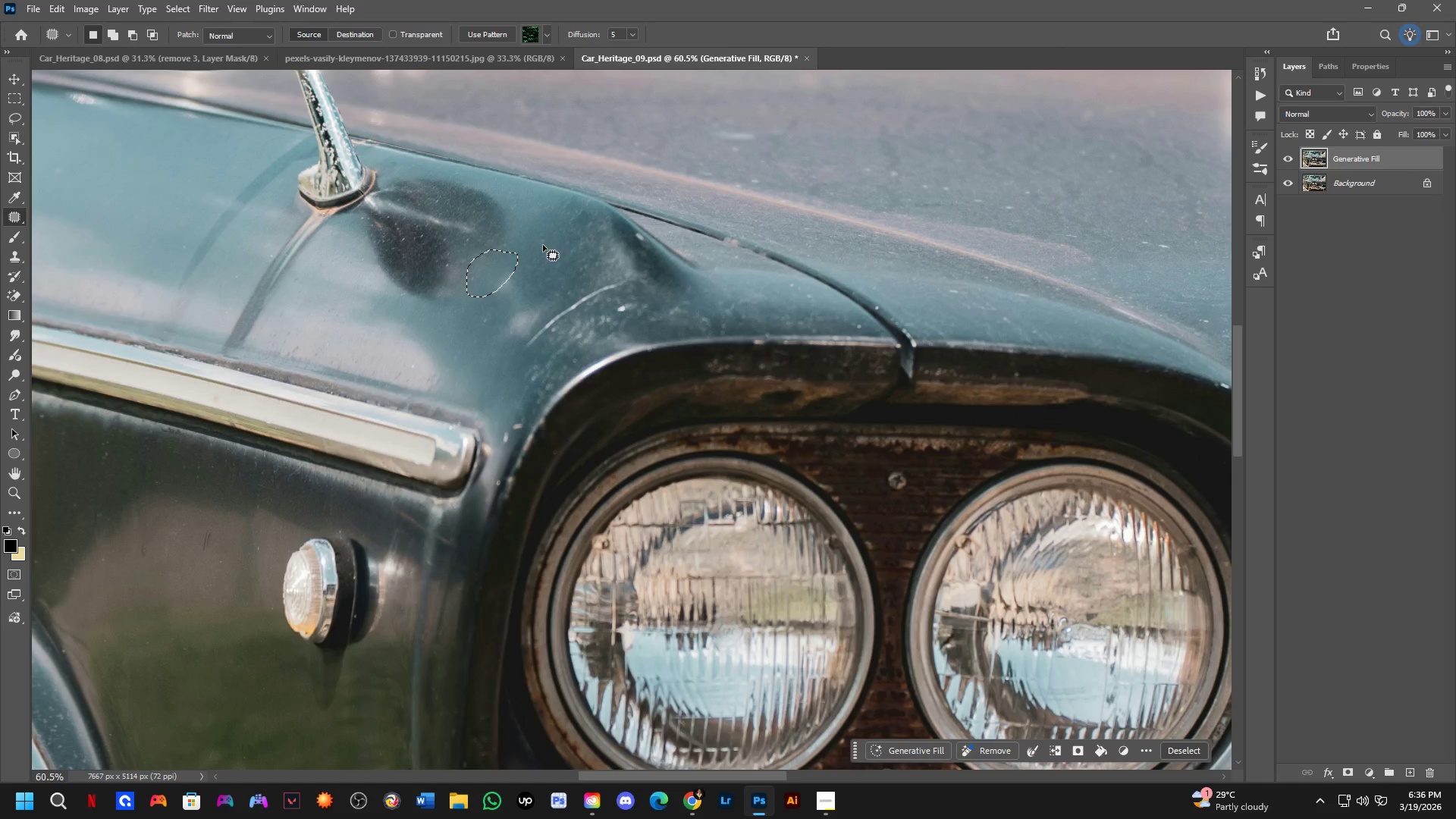 
left_click([541, 245])
 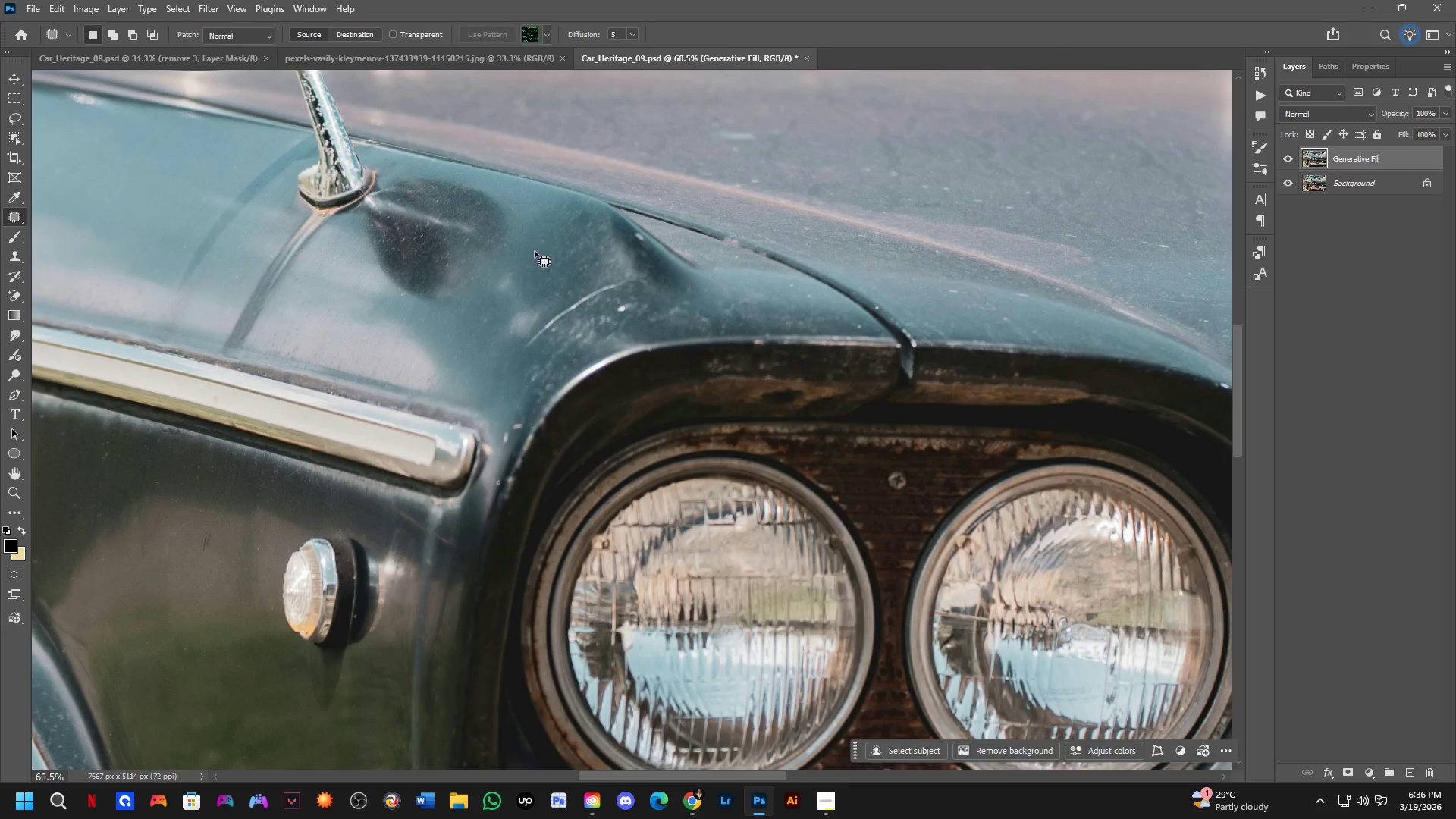 
hold_key(key=Space, duration=0.56)
 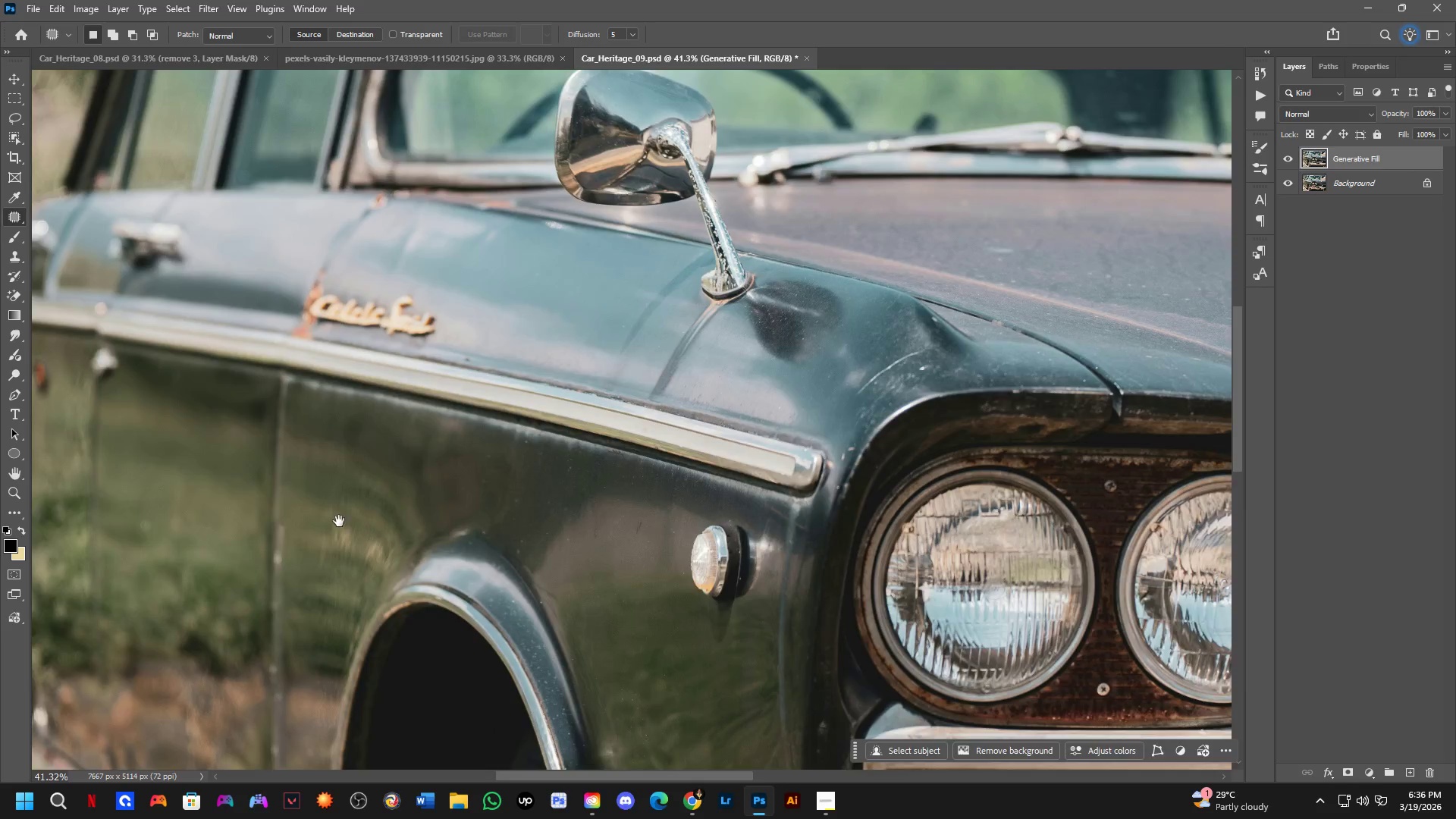 
left_click_drag(start_coordinate=[285, 363], to_coordinate=[626, 426])
 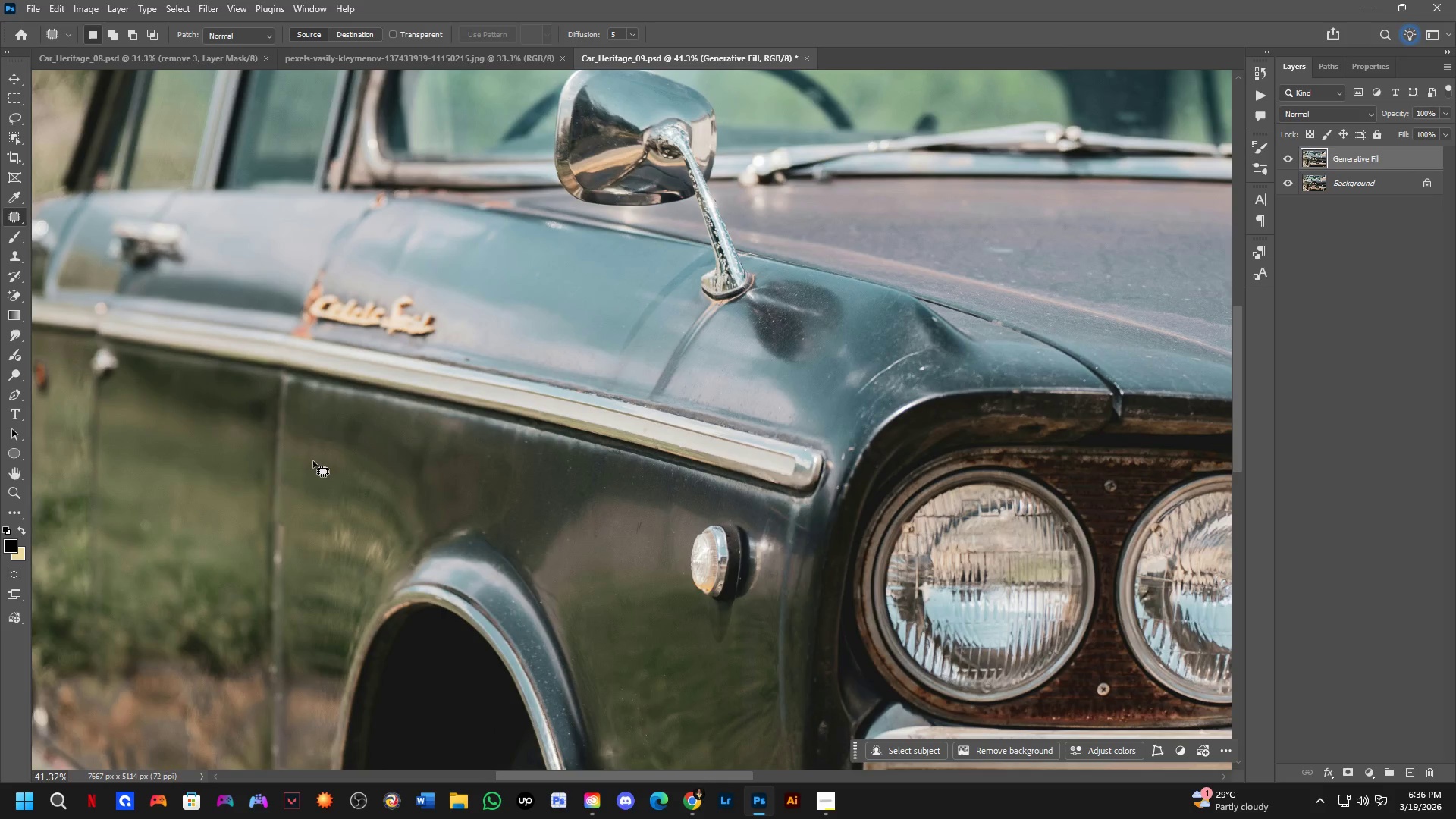 
scroll: coordinate [493, 304], scroll_direction: down, amount: 4.0
 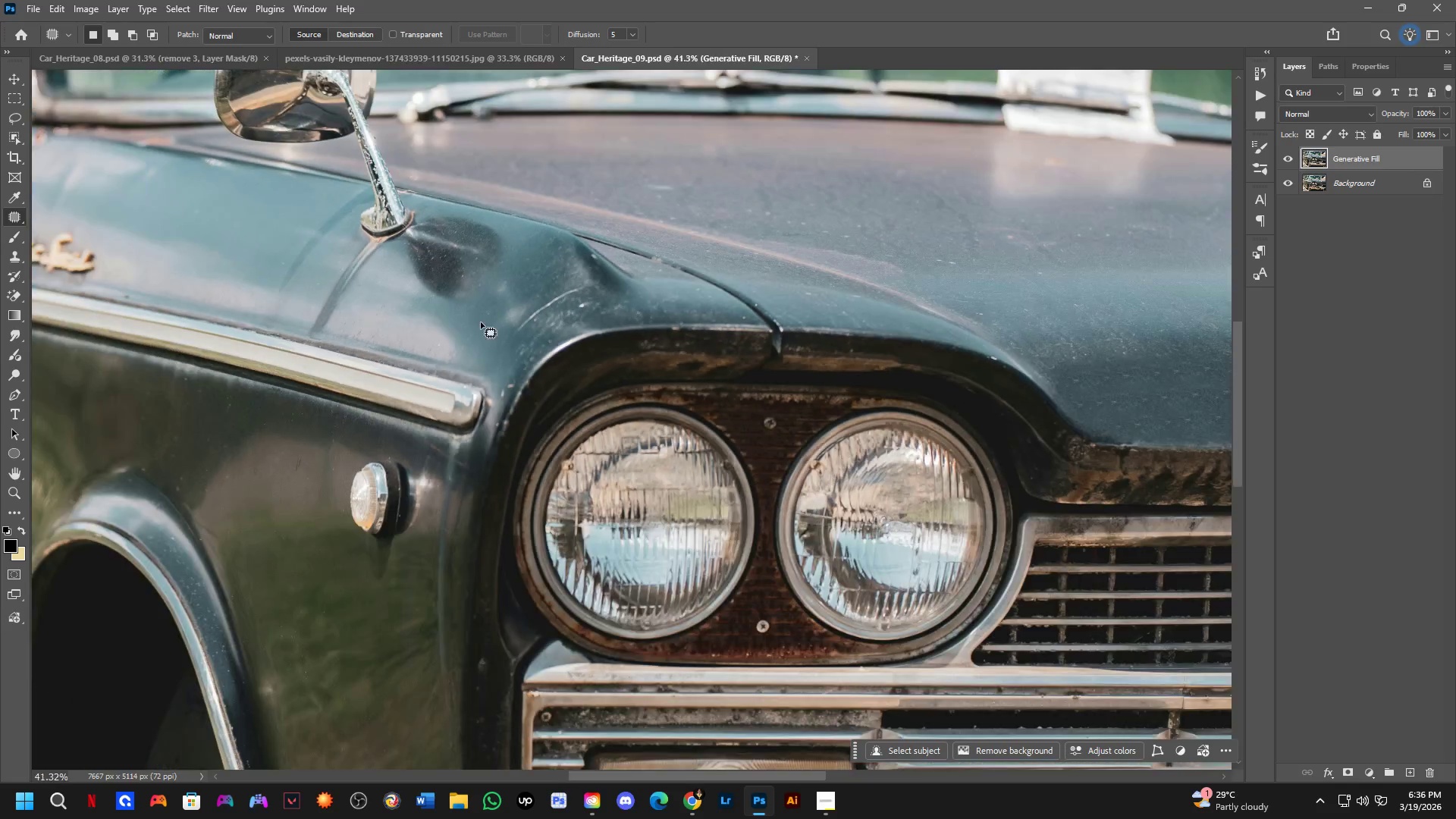 
hold_key(key=Space, duration=0.56)
 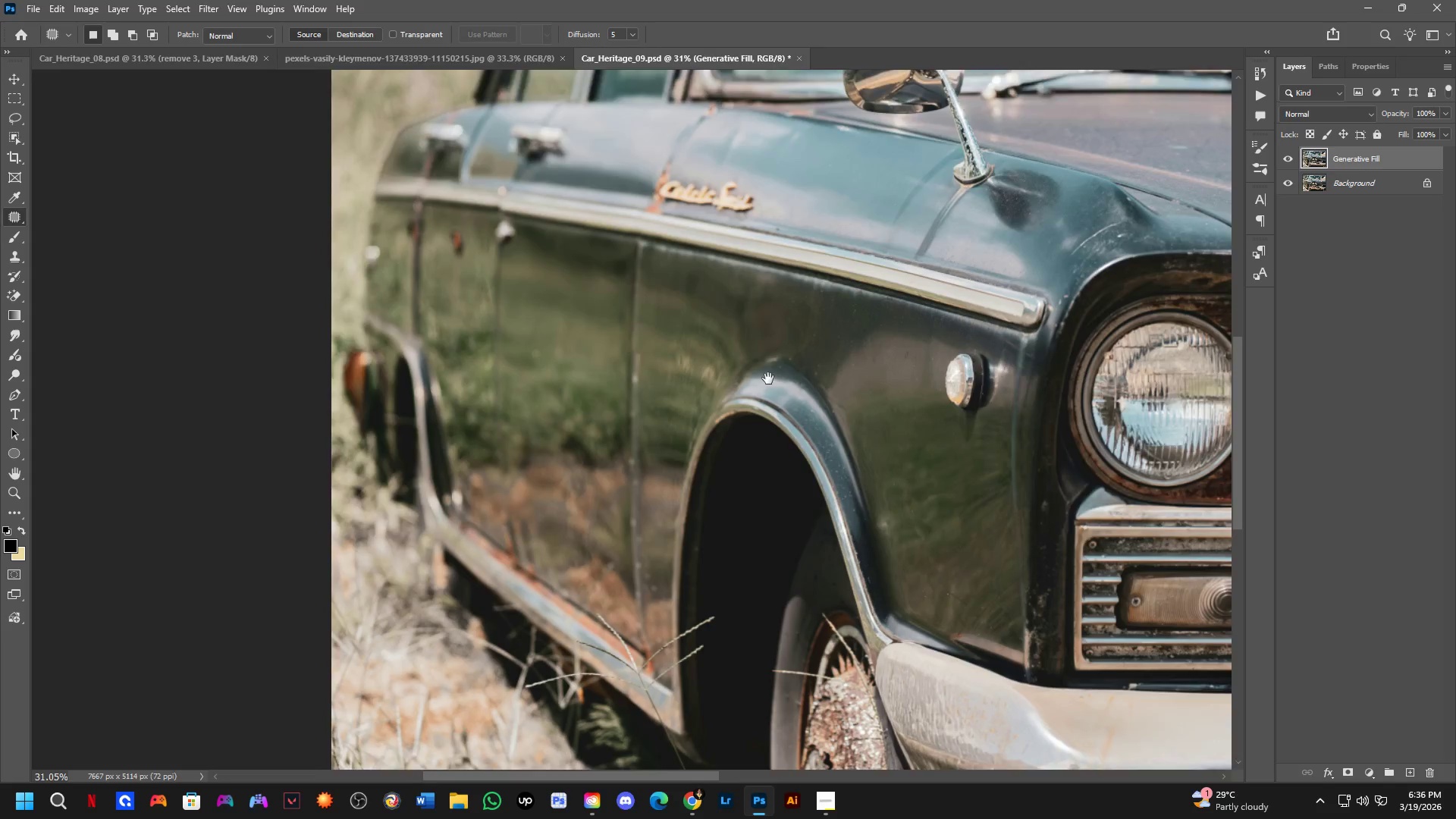 
left_click_drag(start_coordinate=[339, 521], to_coordinate=[736, 359])
 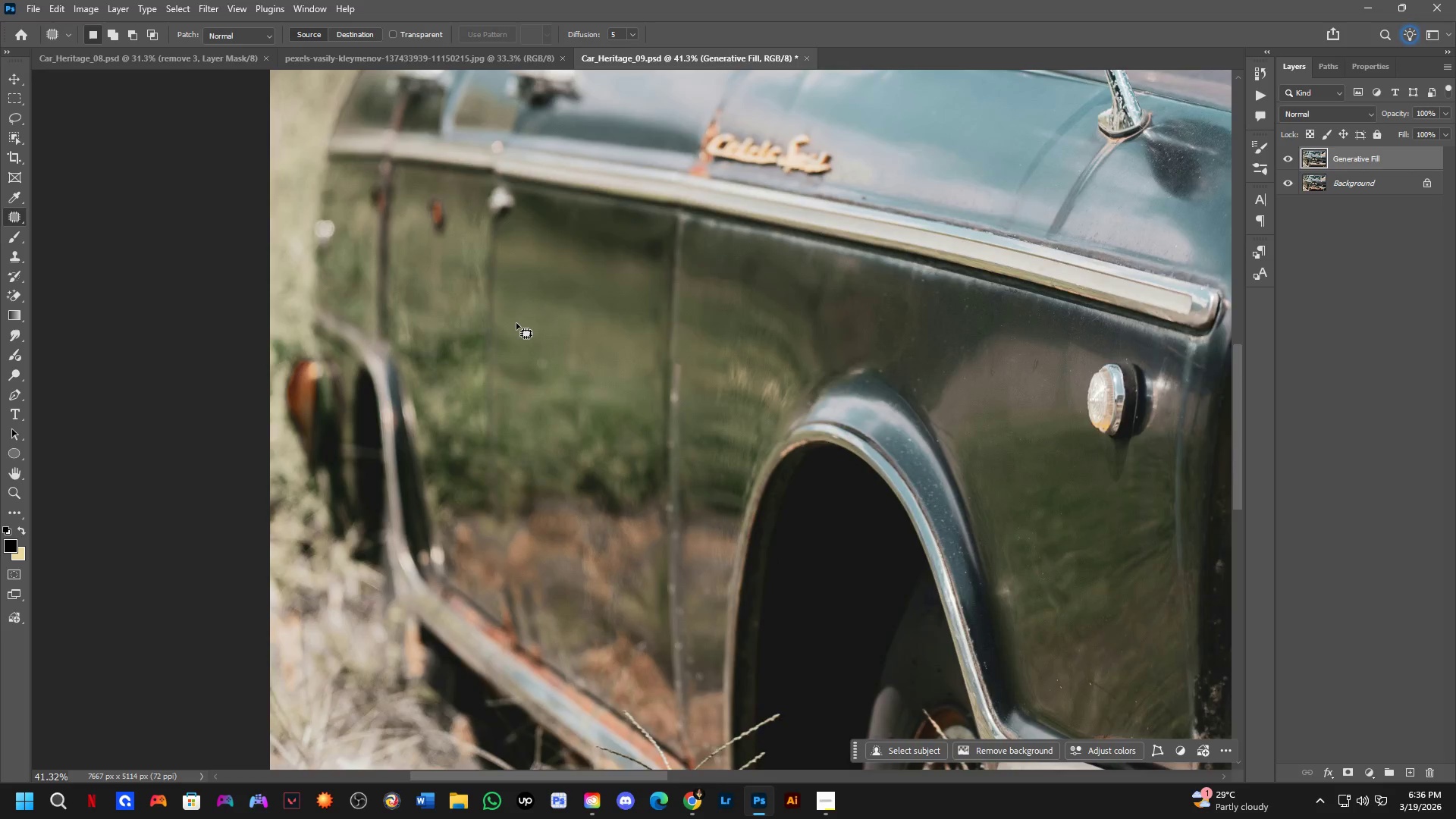 
hold_key(key=Space, duration=0.53)
 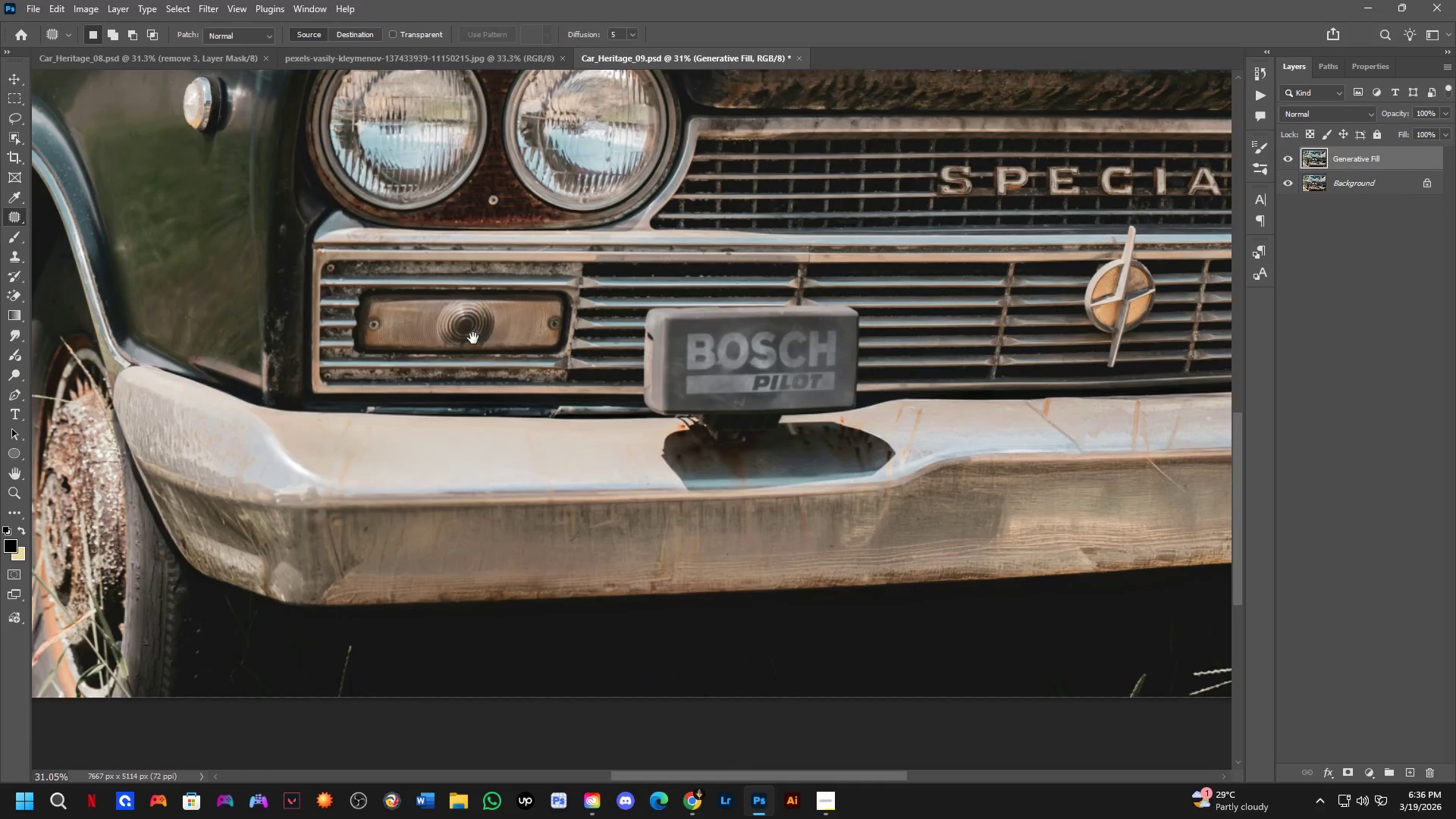 
left_click_drag(start_coordinate=[768, 378], to_coordinate=[436, 228])
 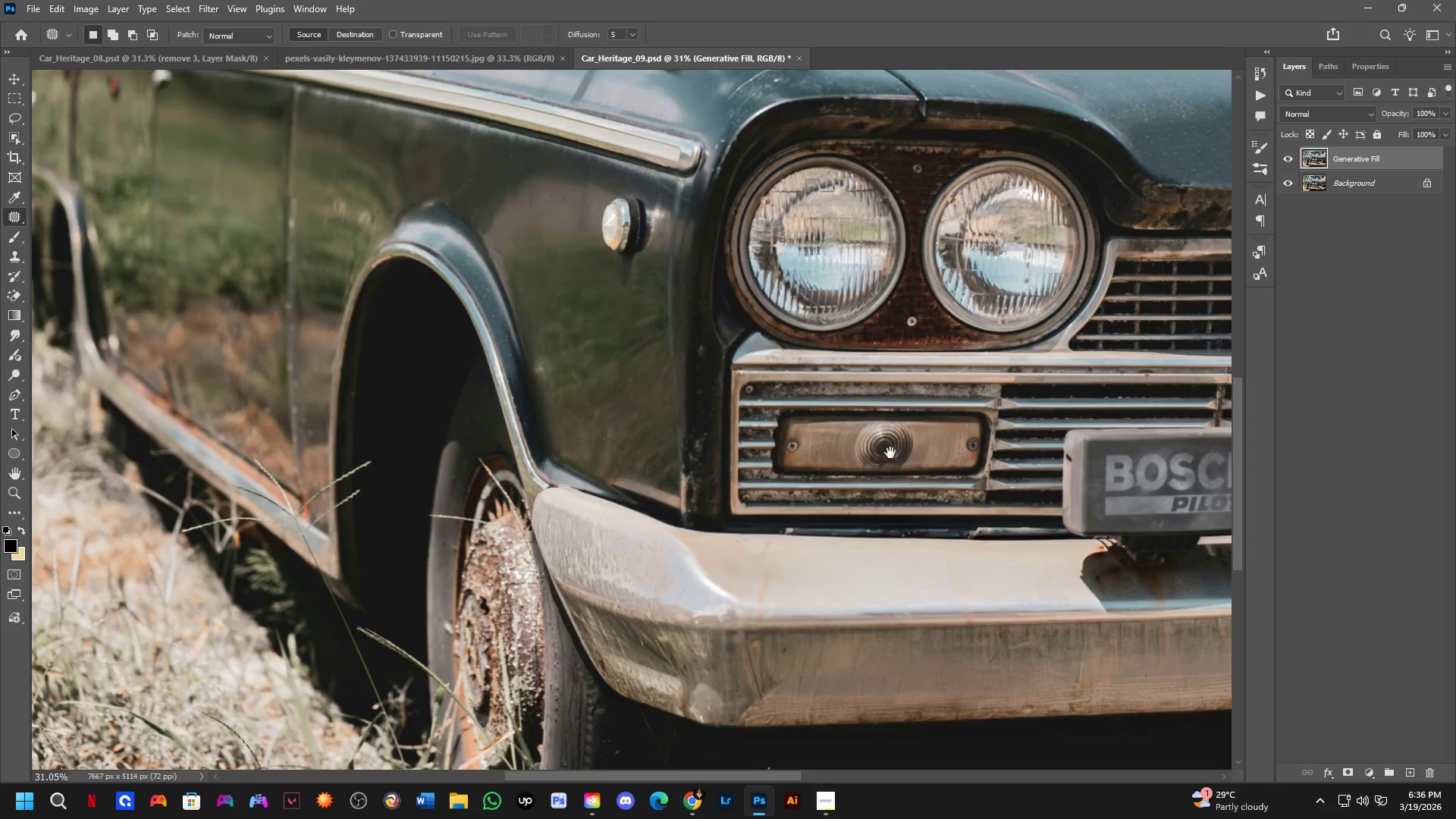 
scroll: coordinate [516, 323], scroll_direction: down, amount: 3.0
 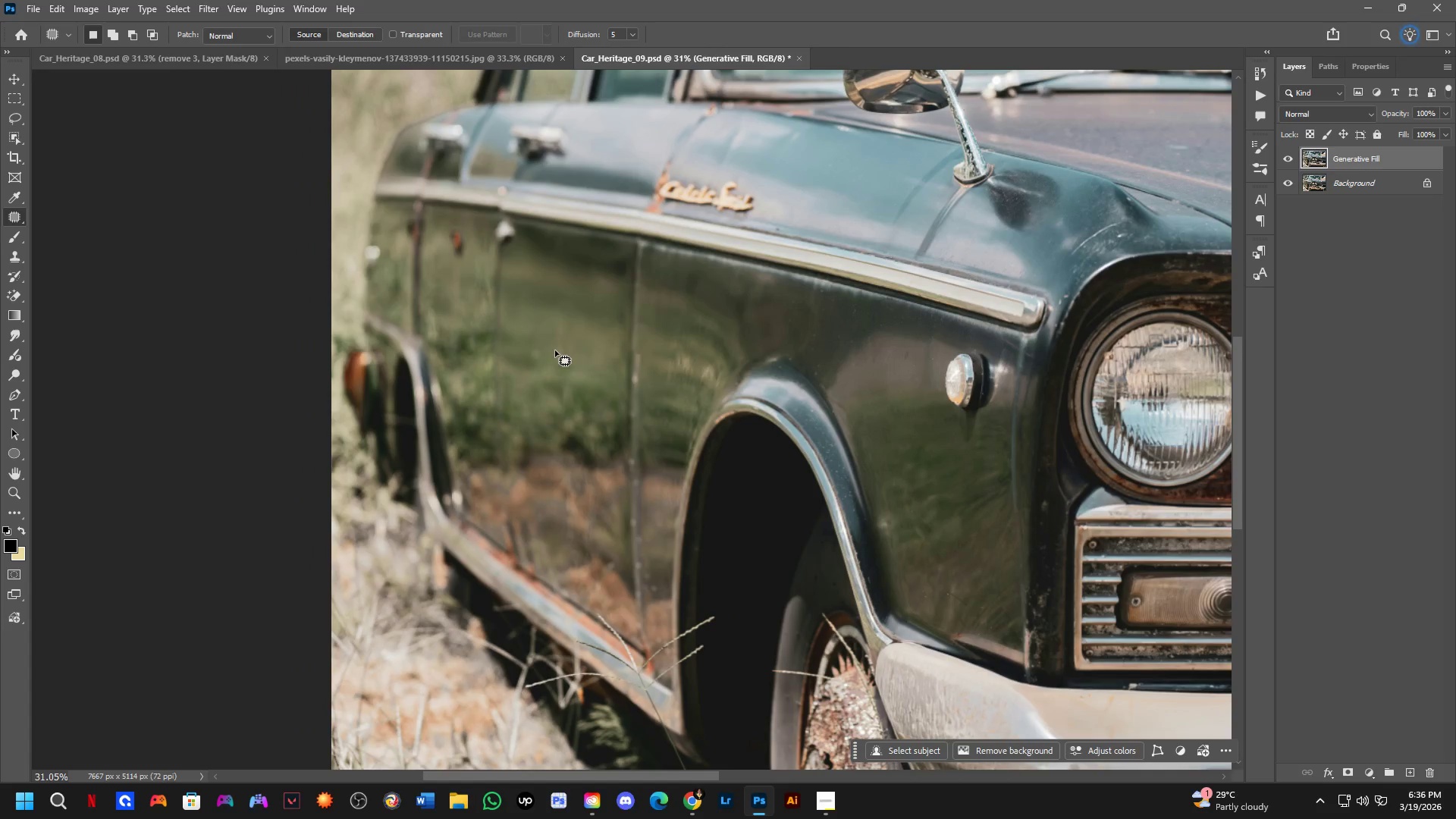 
hold_key(key=Space, duration=0.48)
 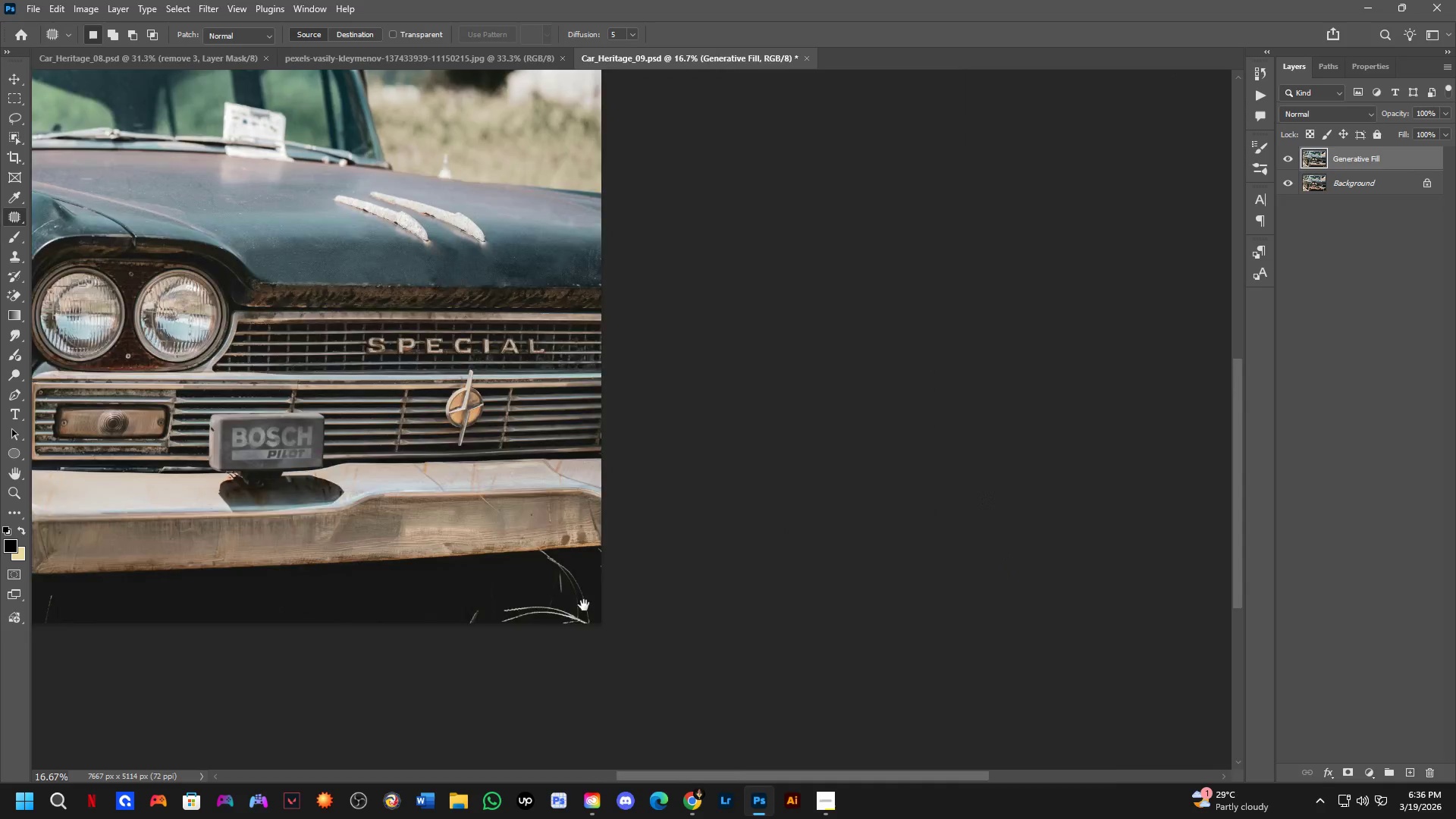 
left_click_drag(start_coordinate=[886, 456], to_coordinate=[473, 338])
 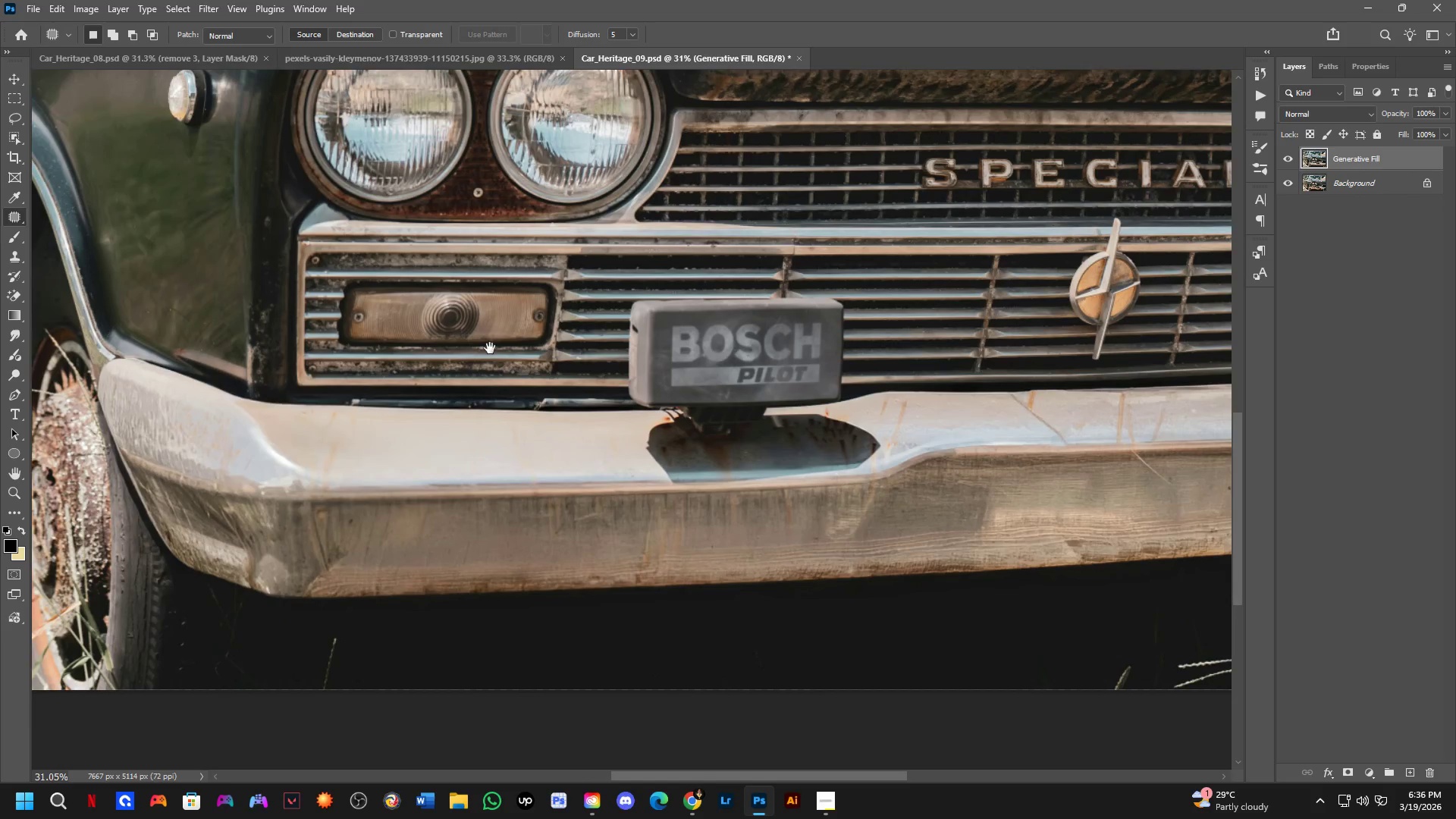 
hold_key(key=Space, duration=1.02)
 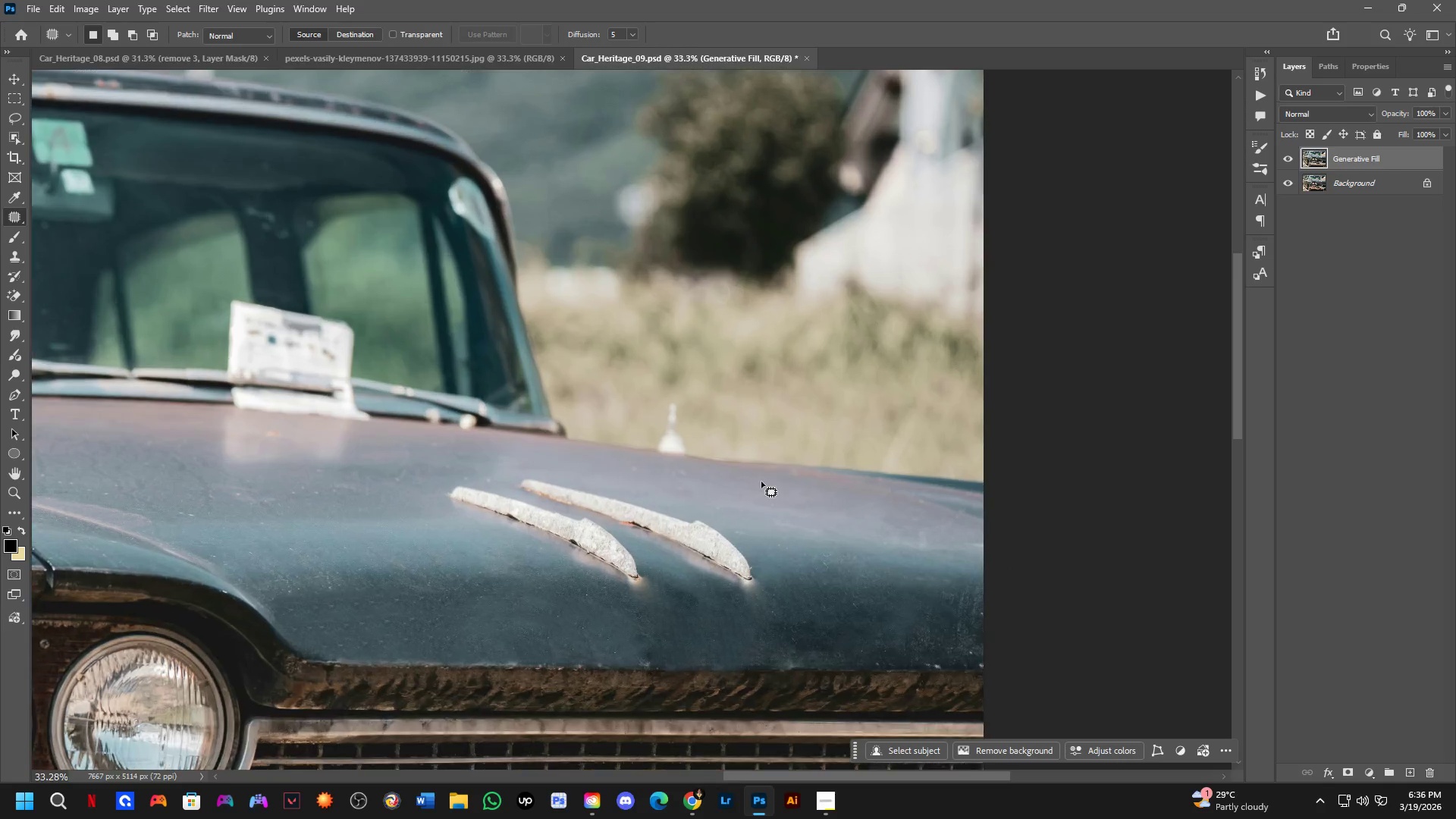 
left_click_drag(start_coordinate=[1042, 486], to_coordinate=[893, 818])
 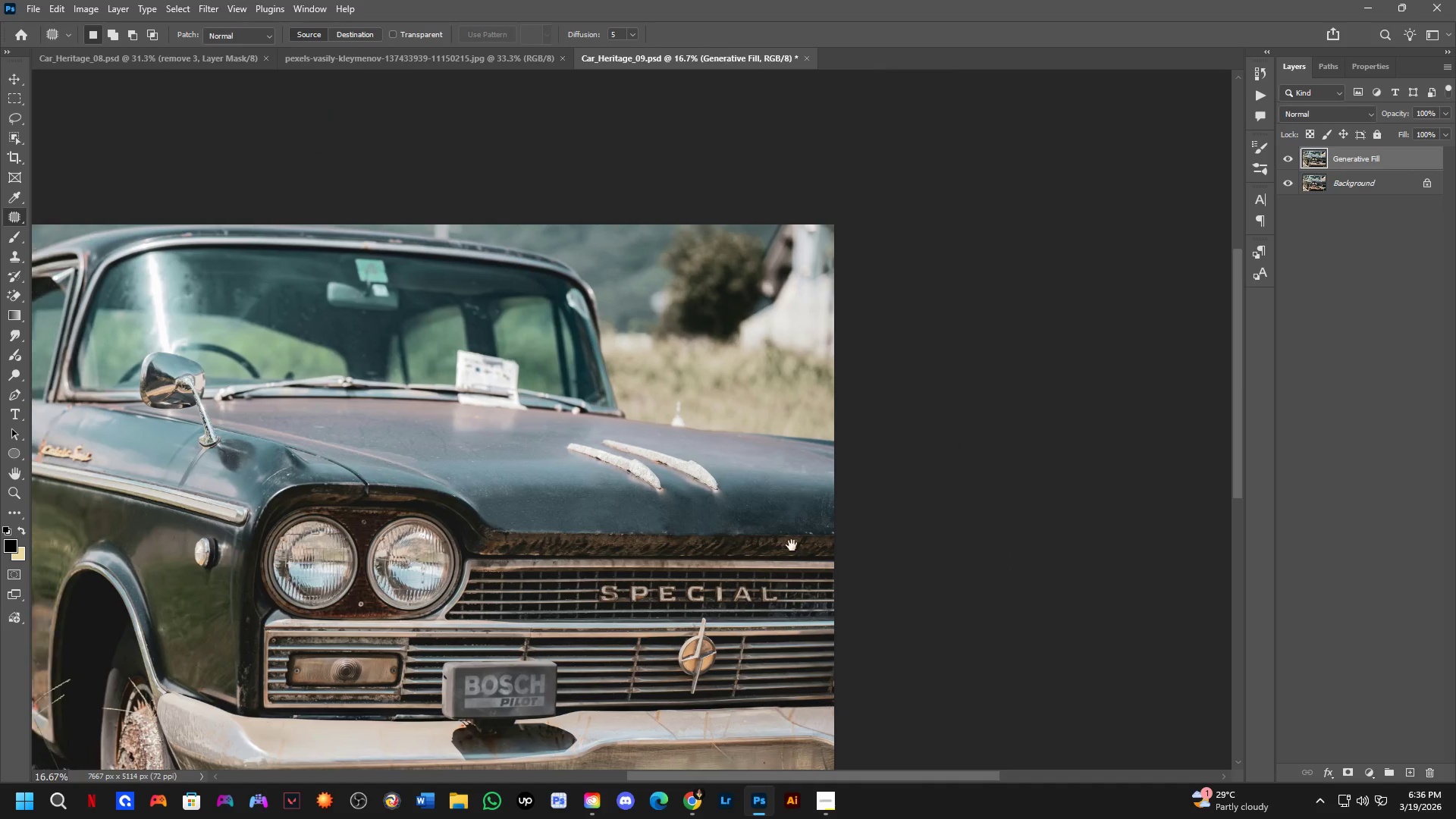 
scroll: coordinate [532, 381], scroll_direction: down, amount: 3.0
 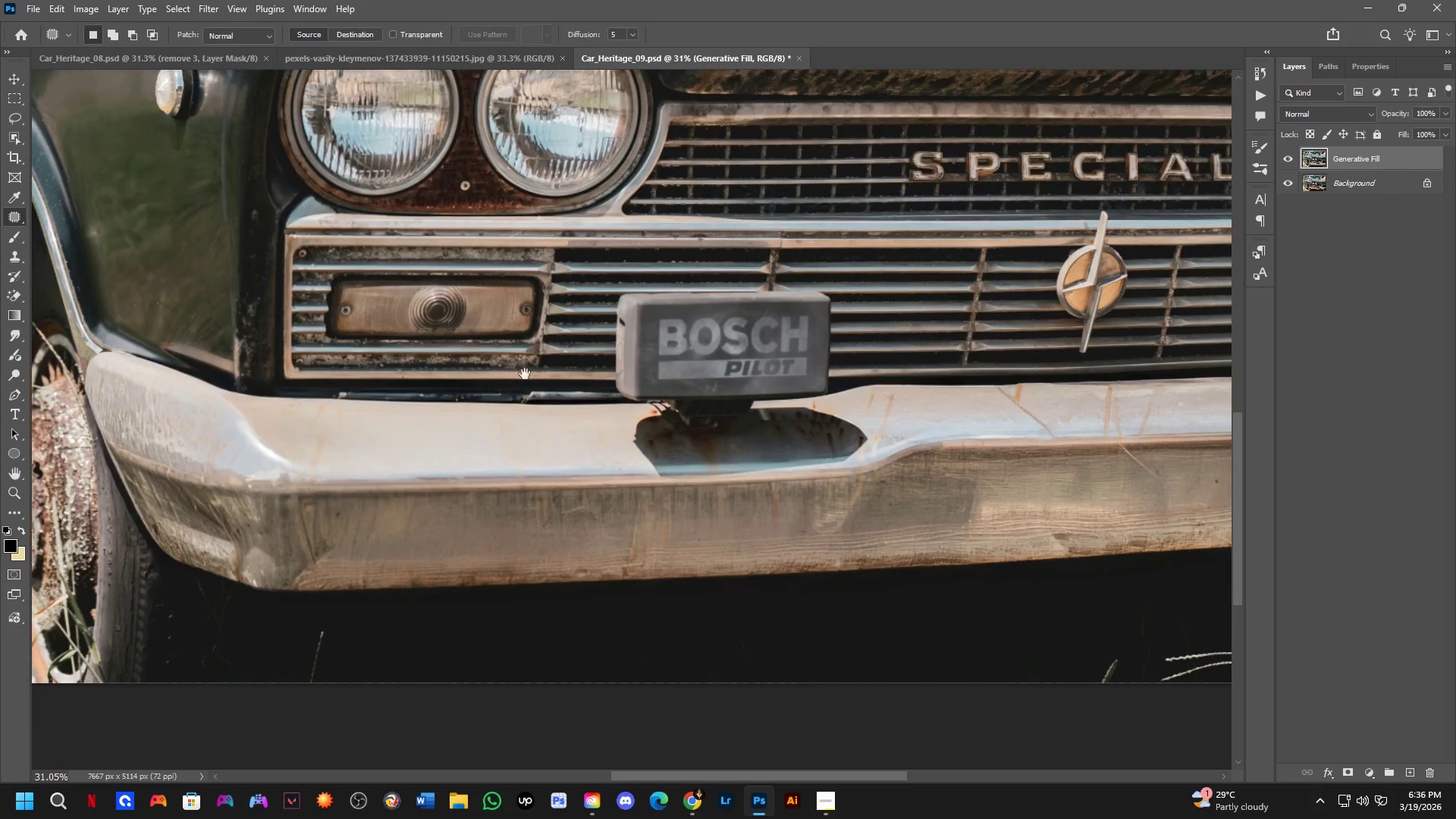 
key(Shift+ShiftLeft)
 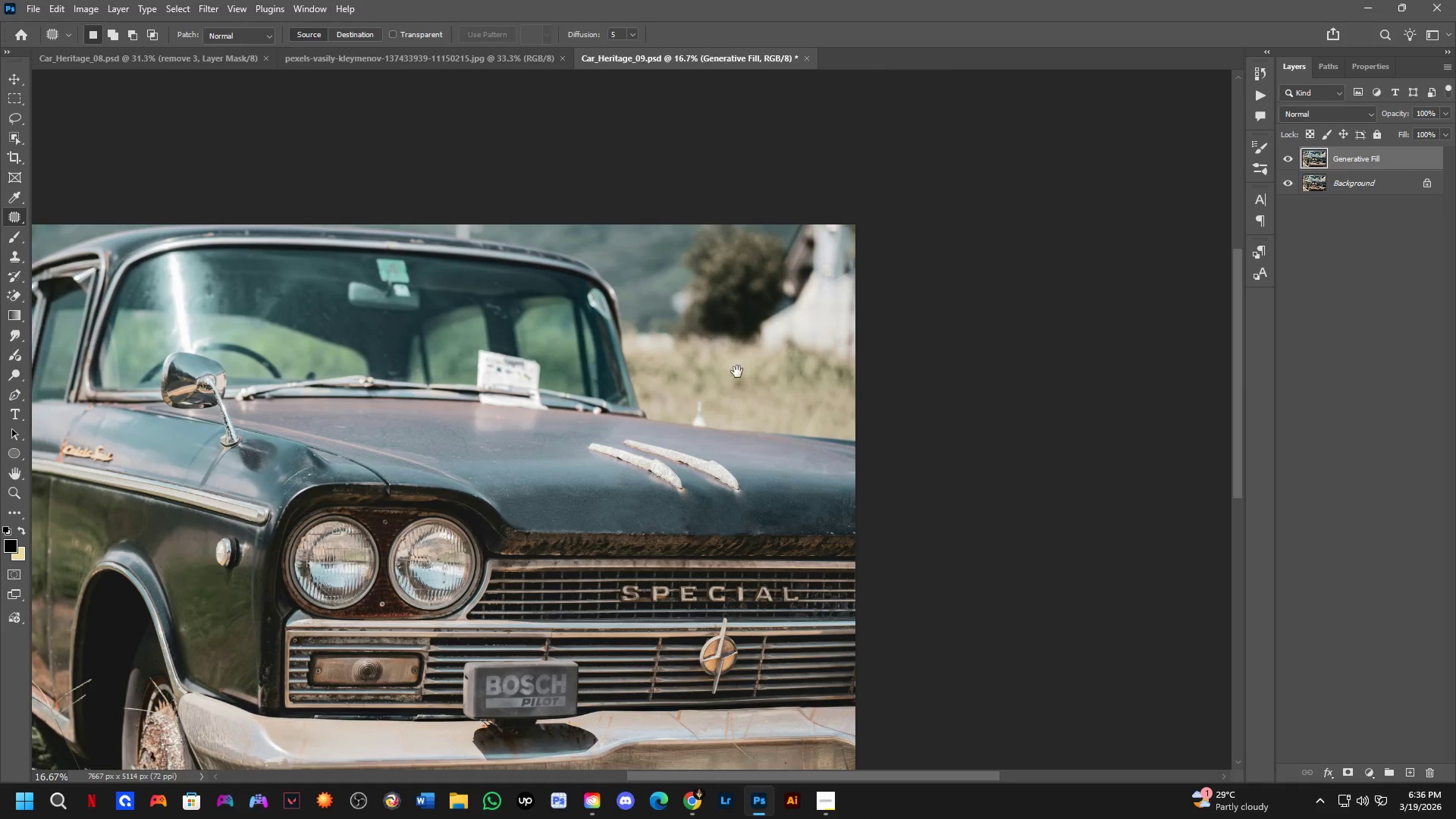 
key(Shift+ShiftLeft)
 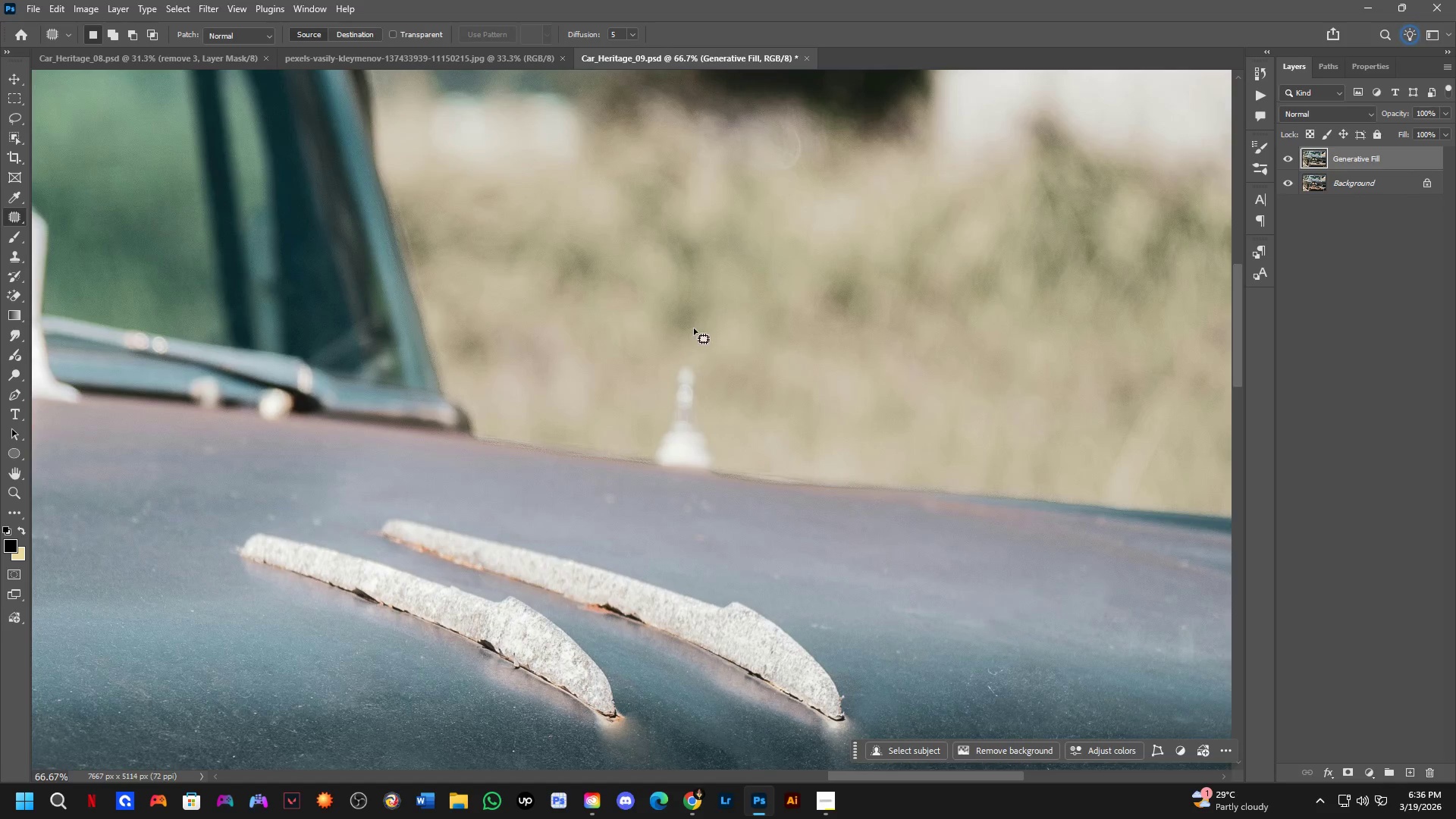 
left_click_drag(start_coordinate=[693, 328], to_coordinate=[719, 469])
 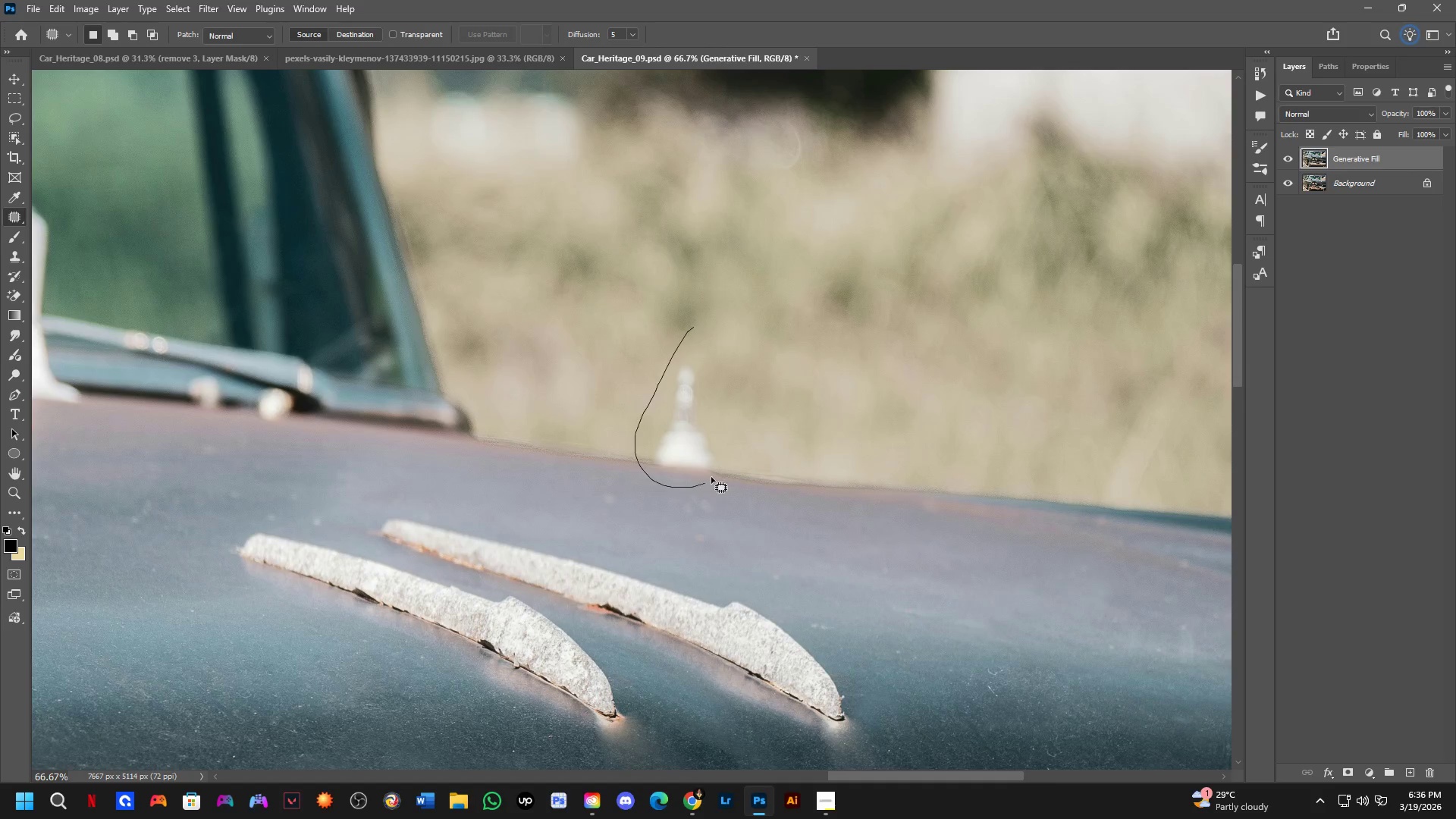 
scroll: coordinate [659, 436], scroll_direction: up, amount: 7.0
 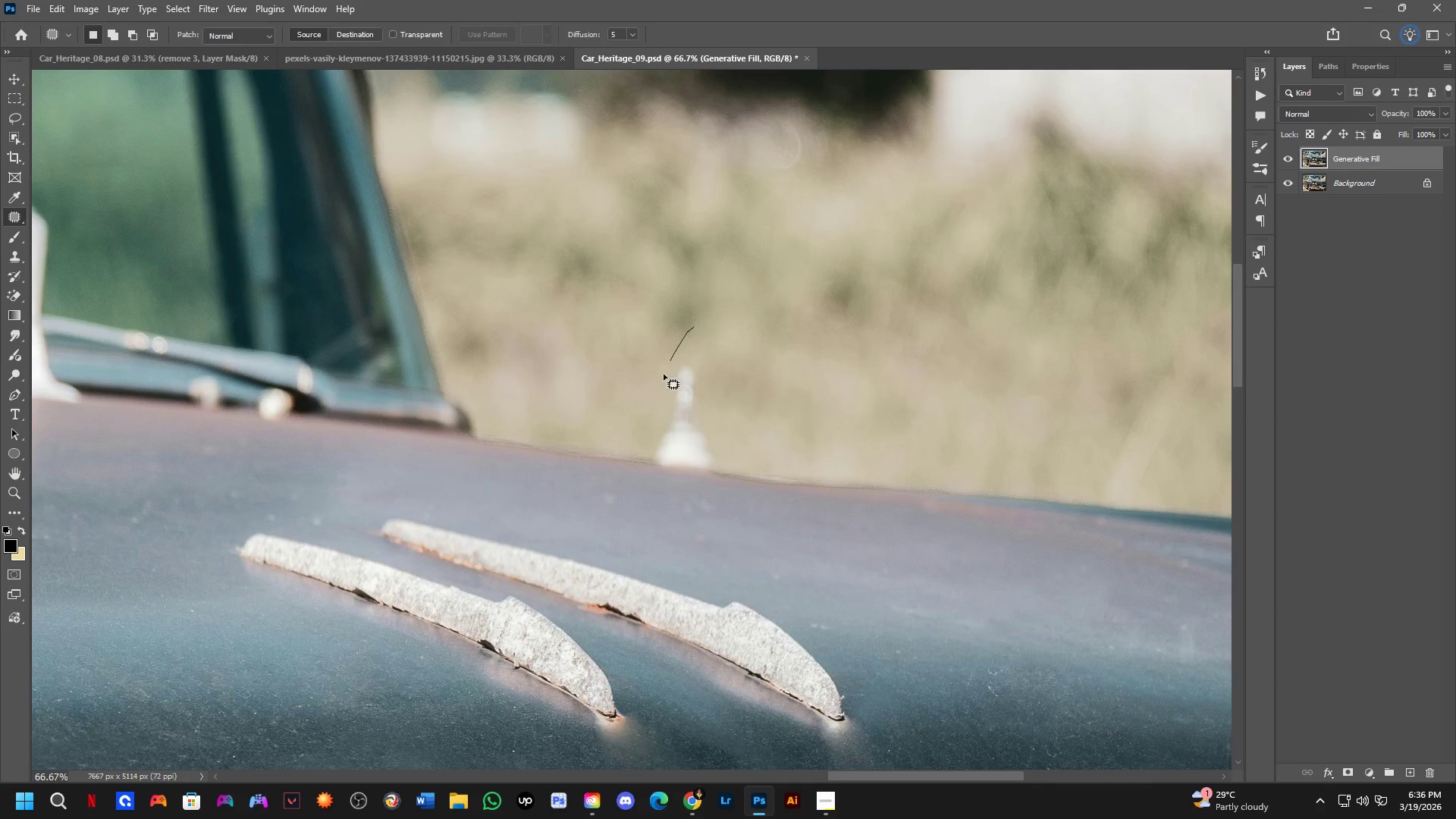 
key(Control+ControlLeft)
 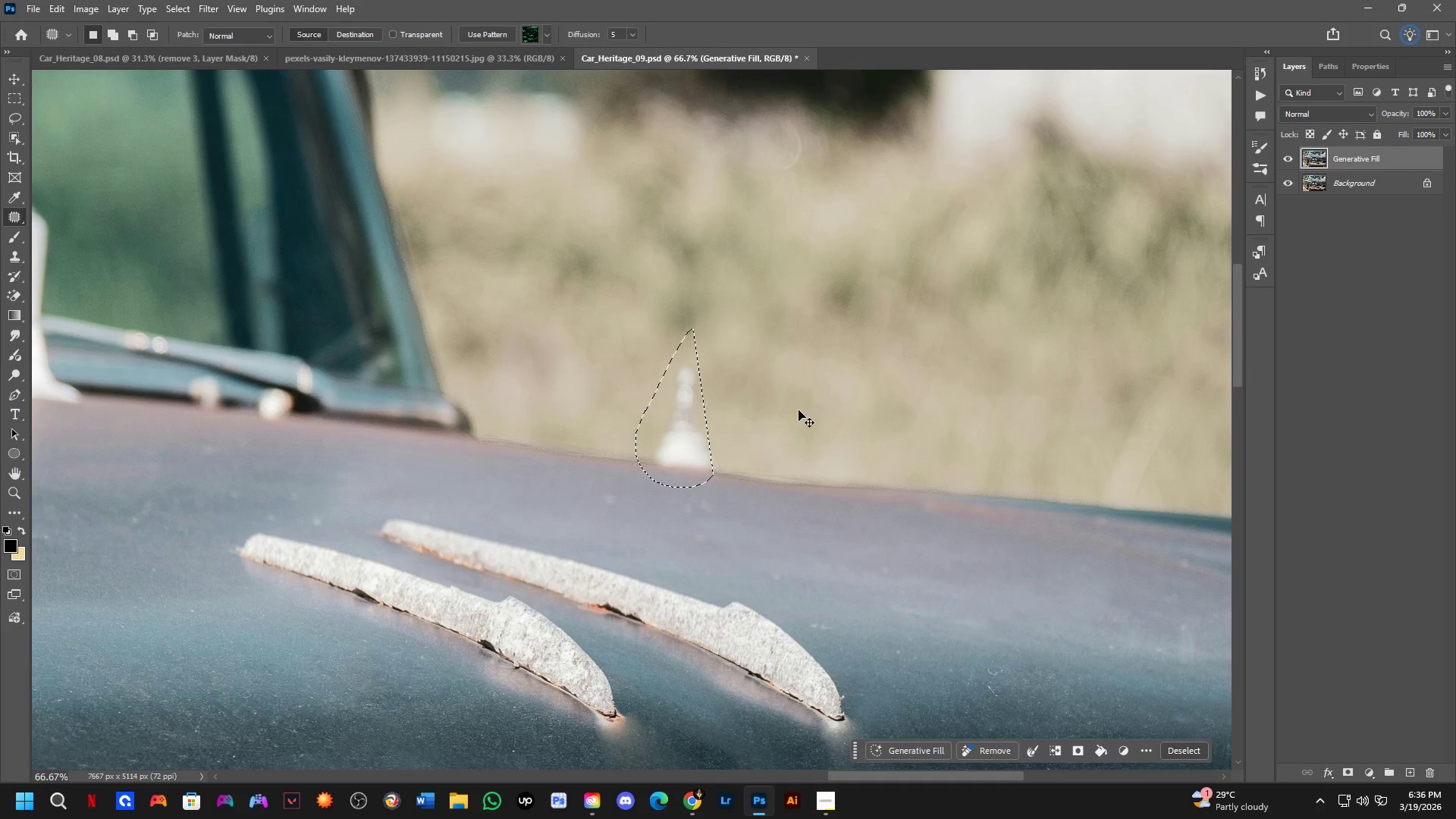 
key(Control+Z)
 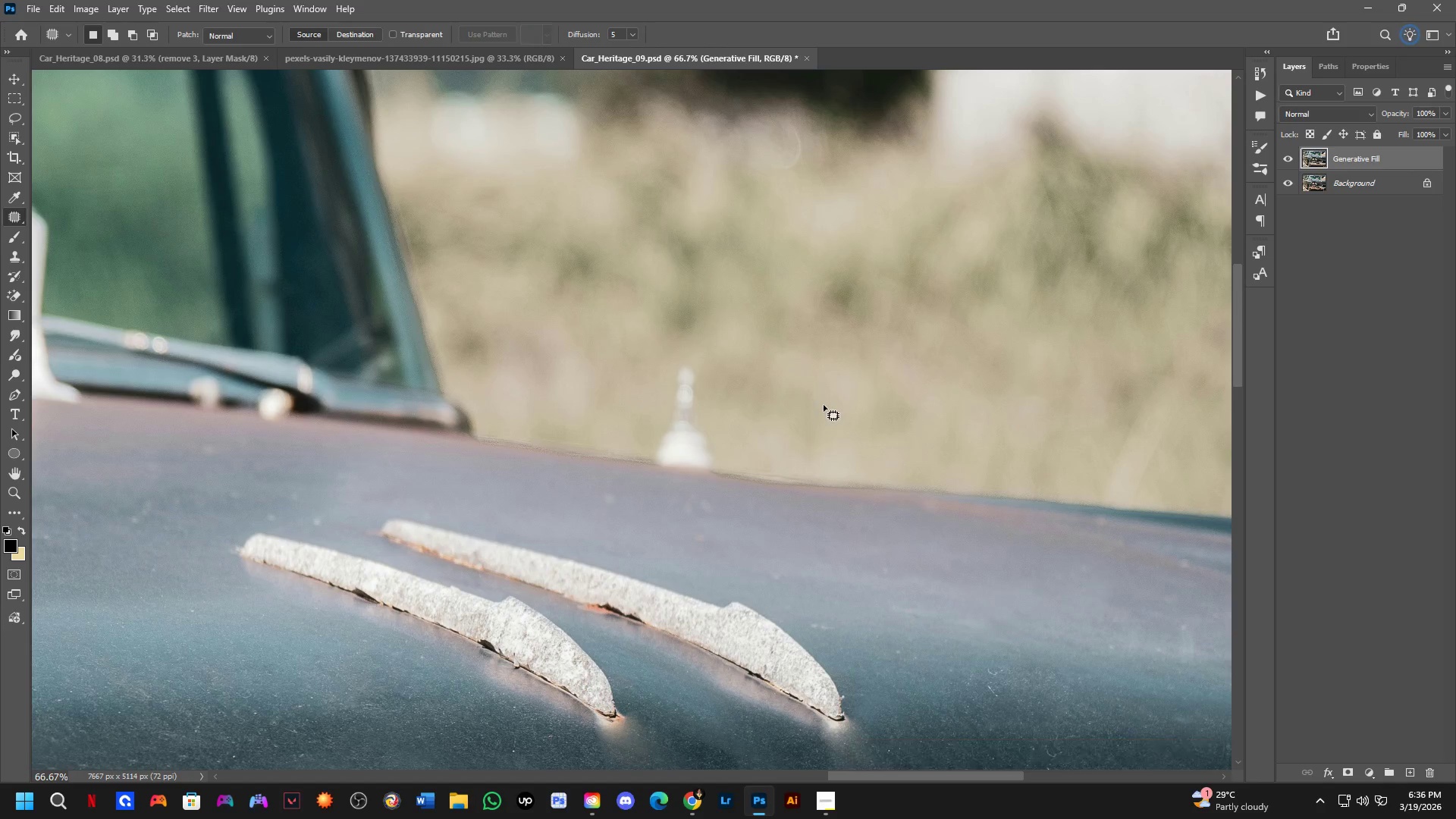 
hold_key(key=Space, duration=0.48)
 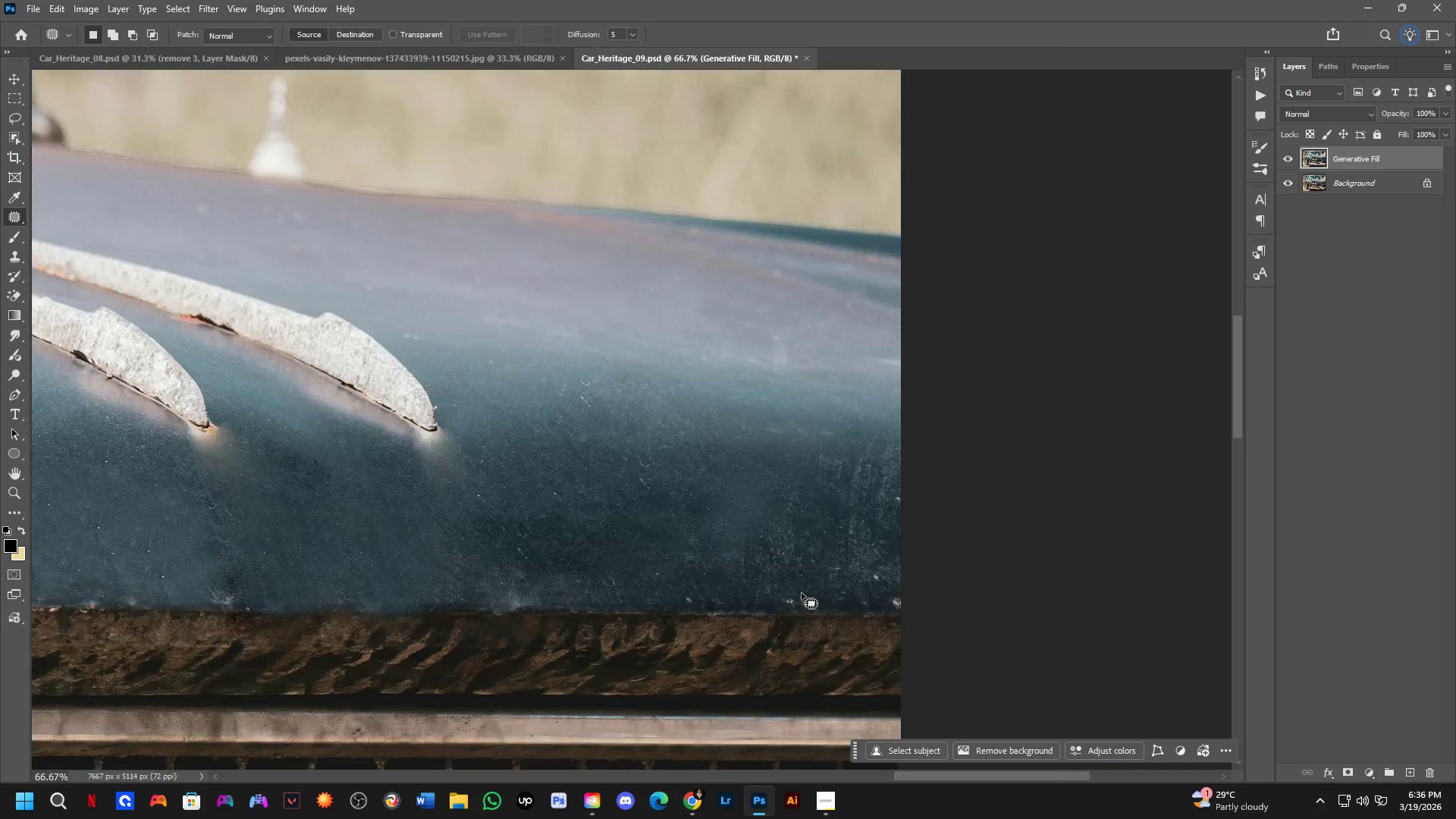 
left_click_drag(start_coordinate=[1005, 551], to_coordinate=[745, 443])
 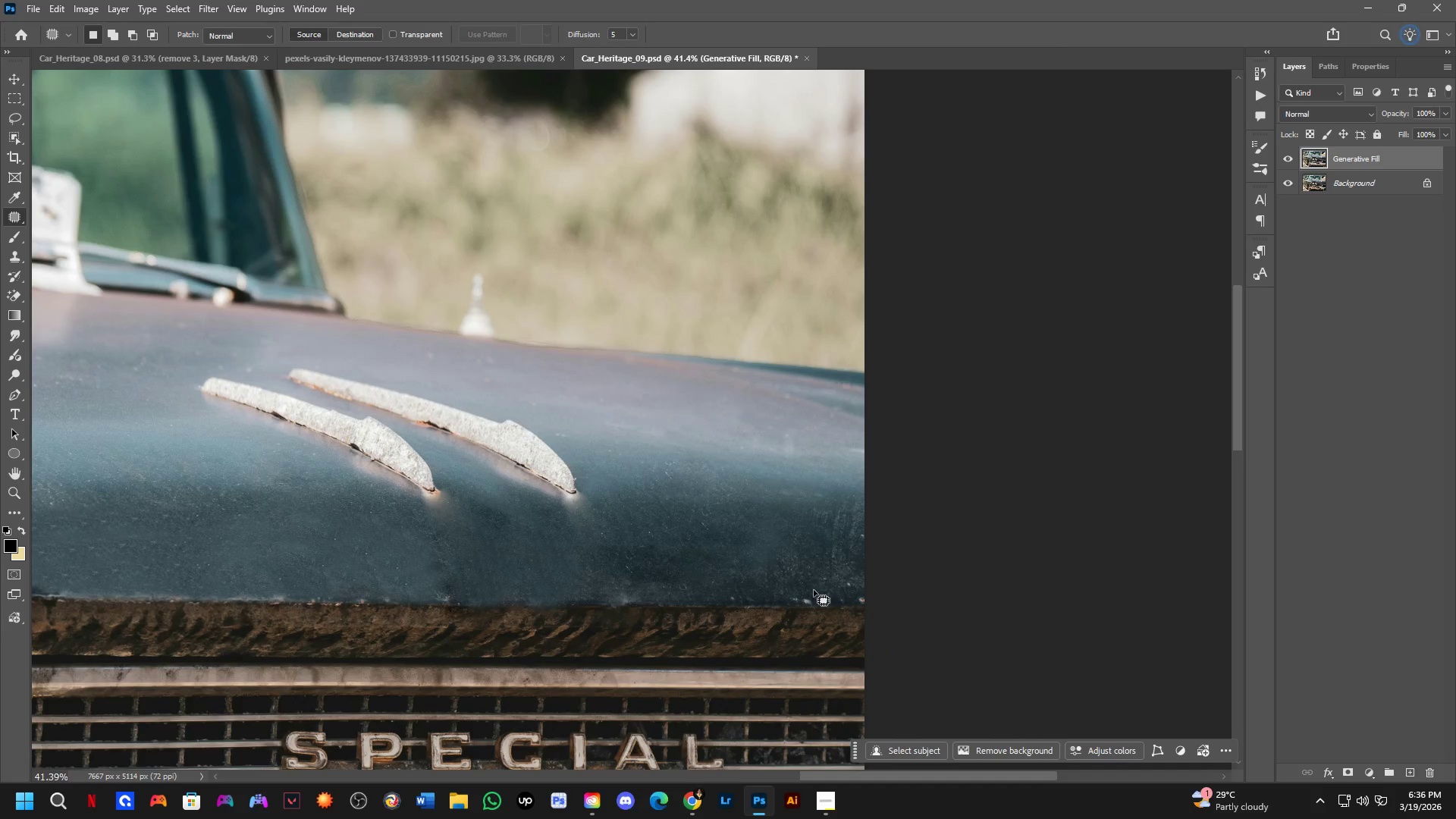 
scroll: coordinate [824, 405], scroll_direction: down, amount: 5.0
 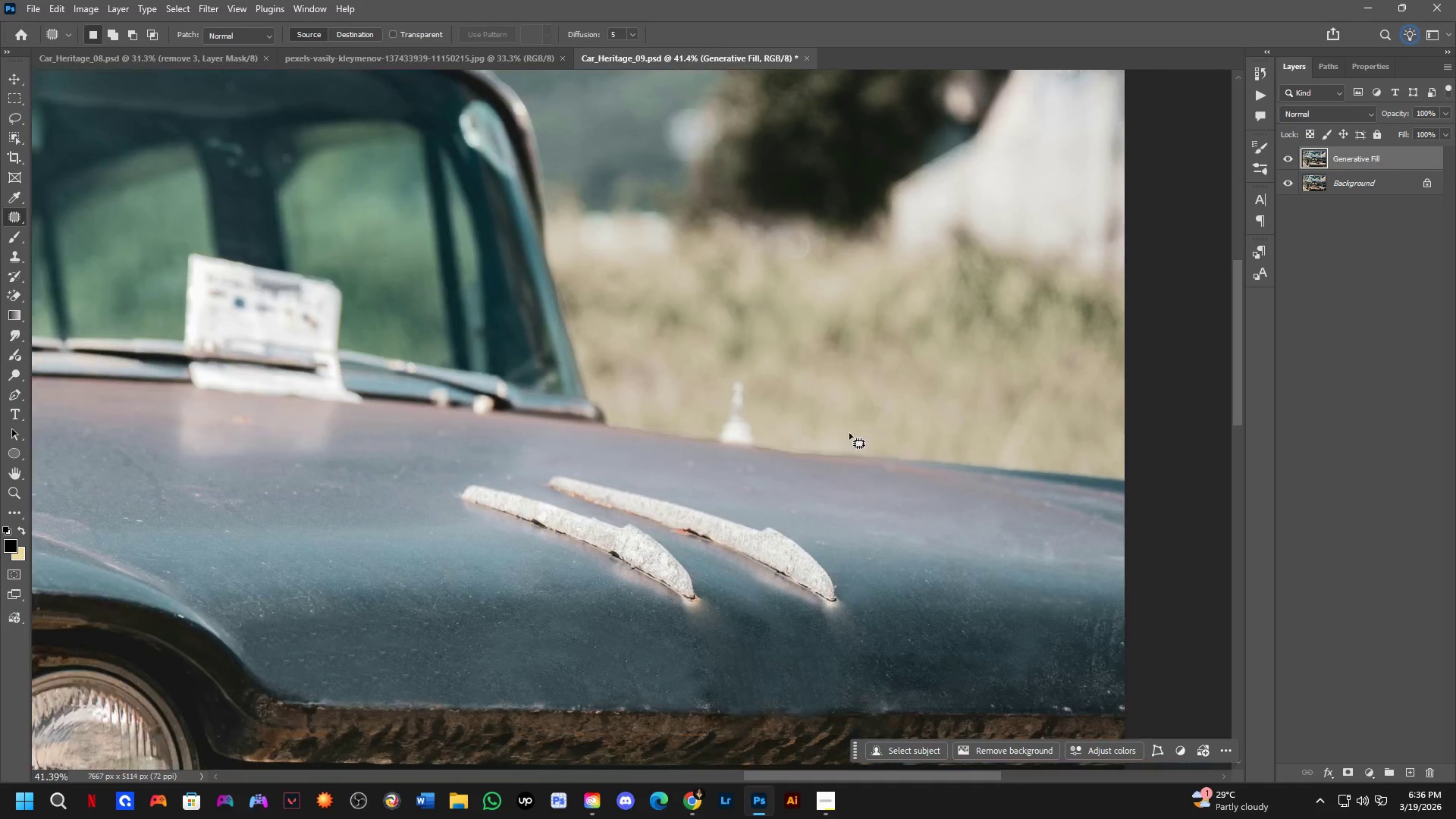 
left_click_drag(start_coordinate=[799, 592], to_coordinate=[820, 589])
 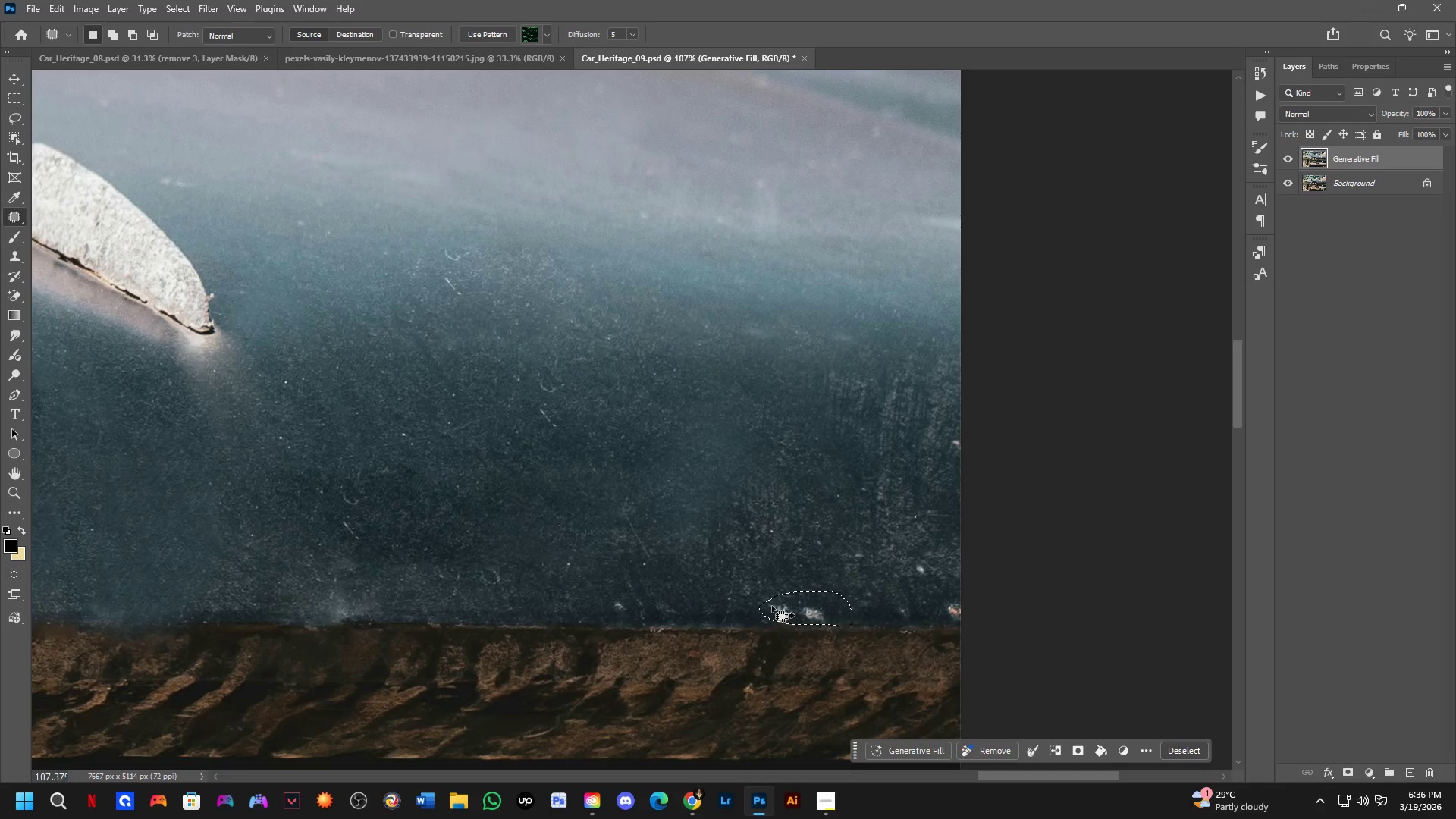 
scroll: coordinate [806, 586], scroll_direction: up, amount: 10.0
 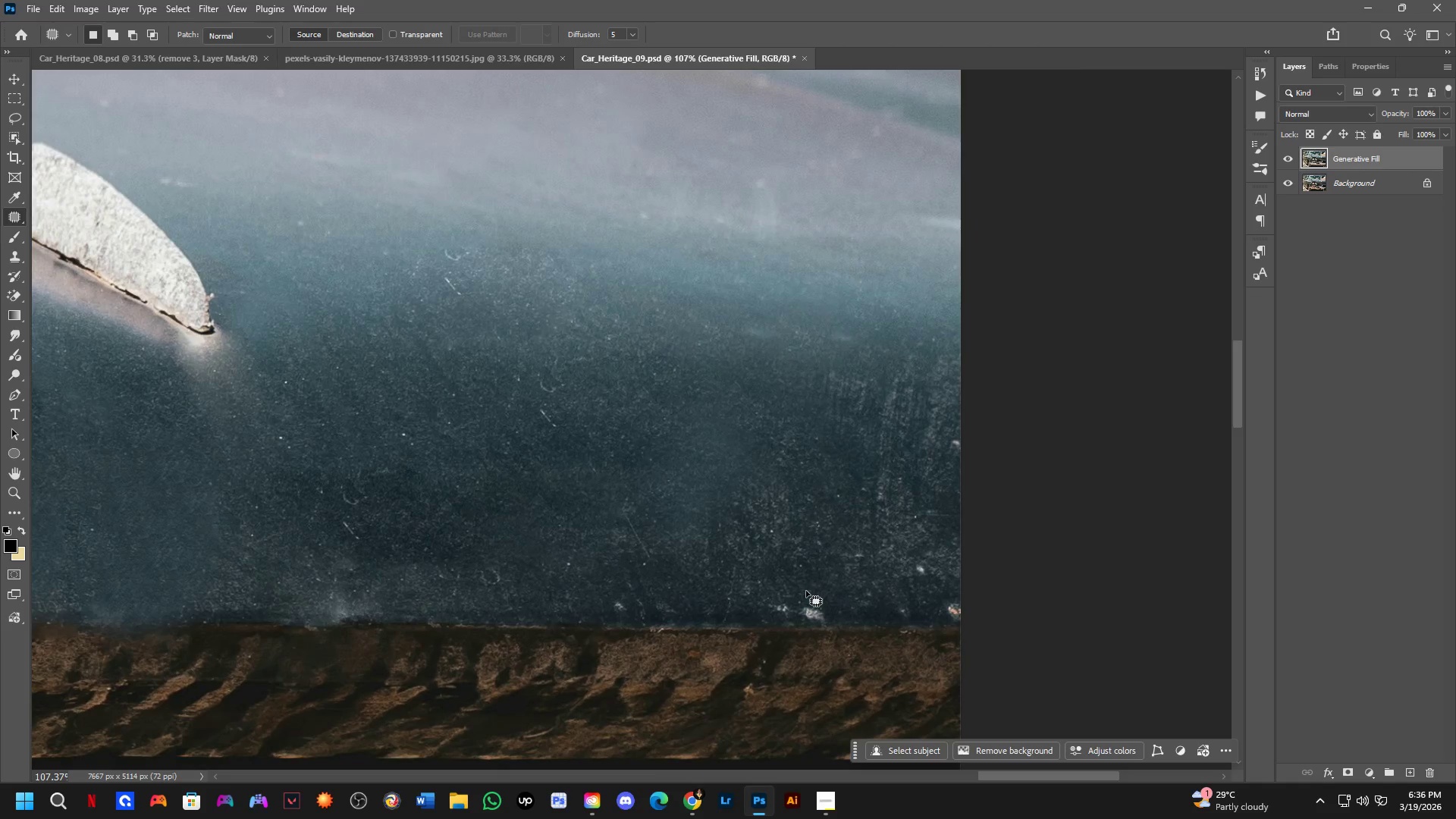 
left_click_drag(start_coordinate=[774, 606], to_coordinate=[702, 593])
 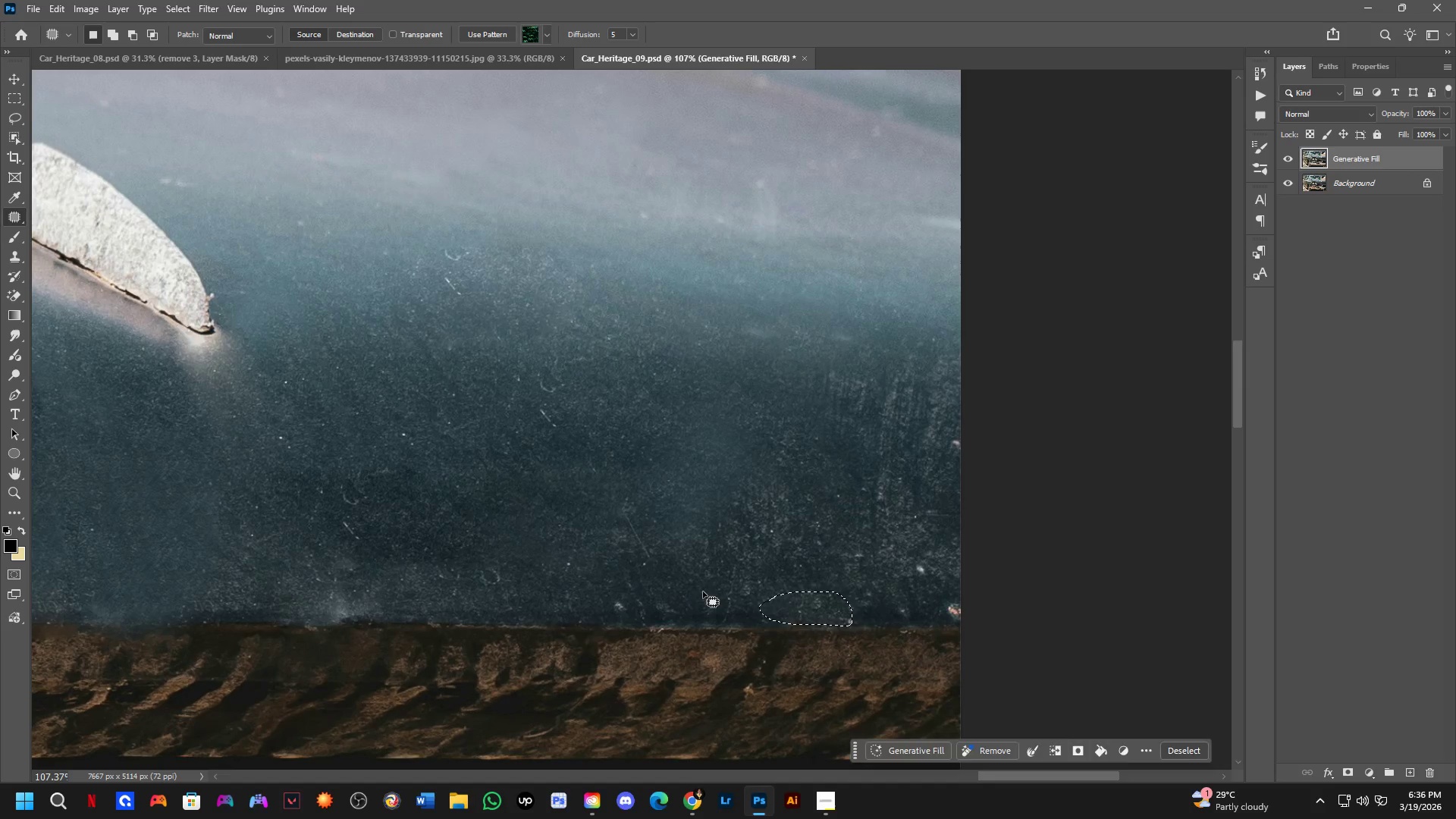 
left_click_drag(start_coordinate=[705, 592], to_coordinate=[710, 590])
 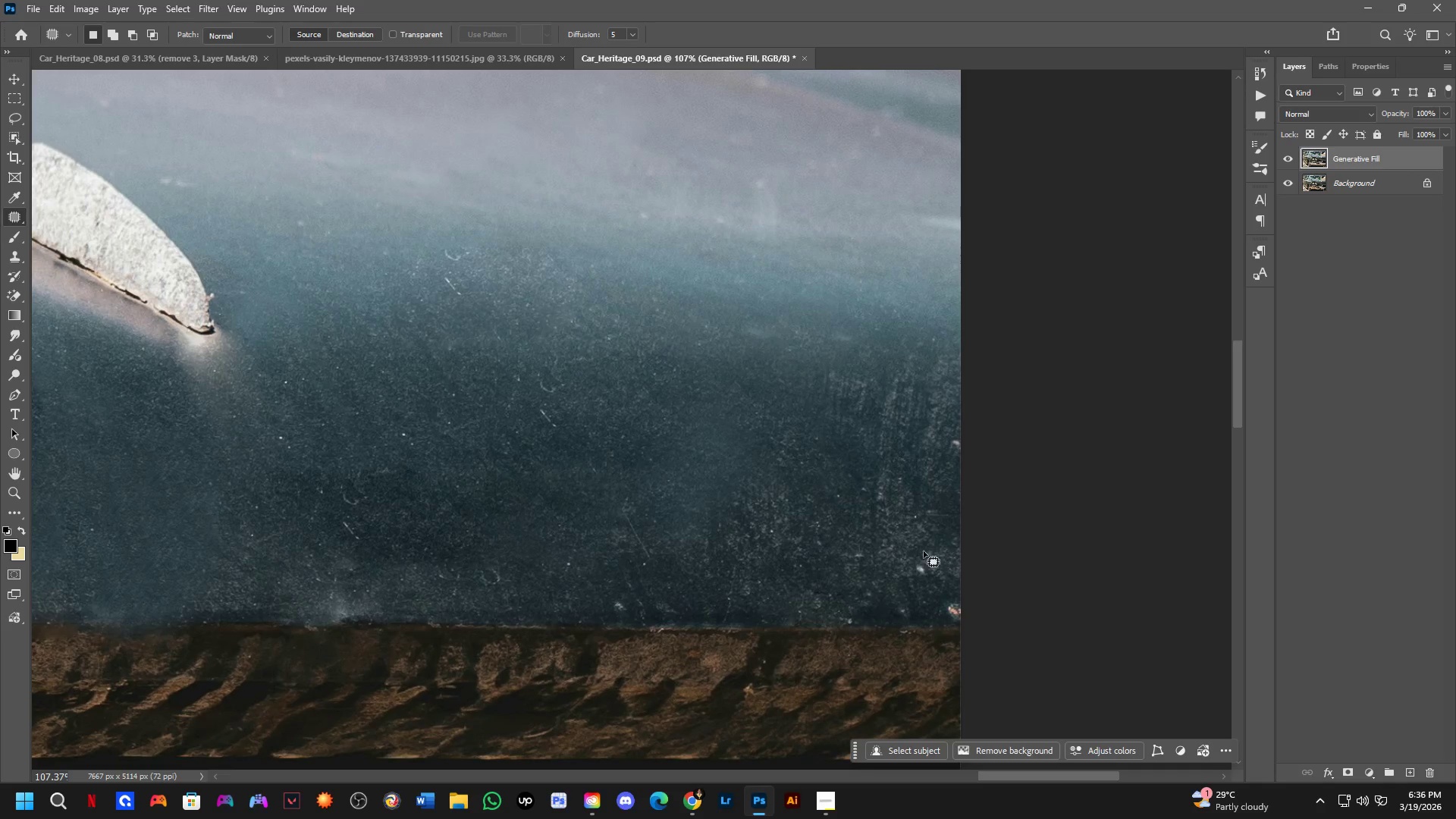 
left_click_drag(start_coordinate=[915, 551], to_coordinate=[932, 547])
 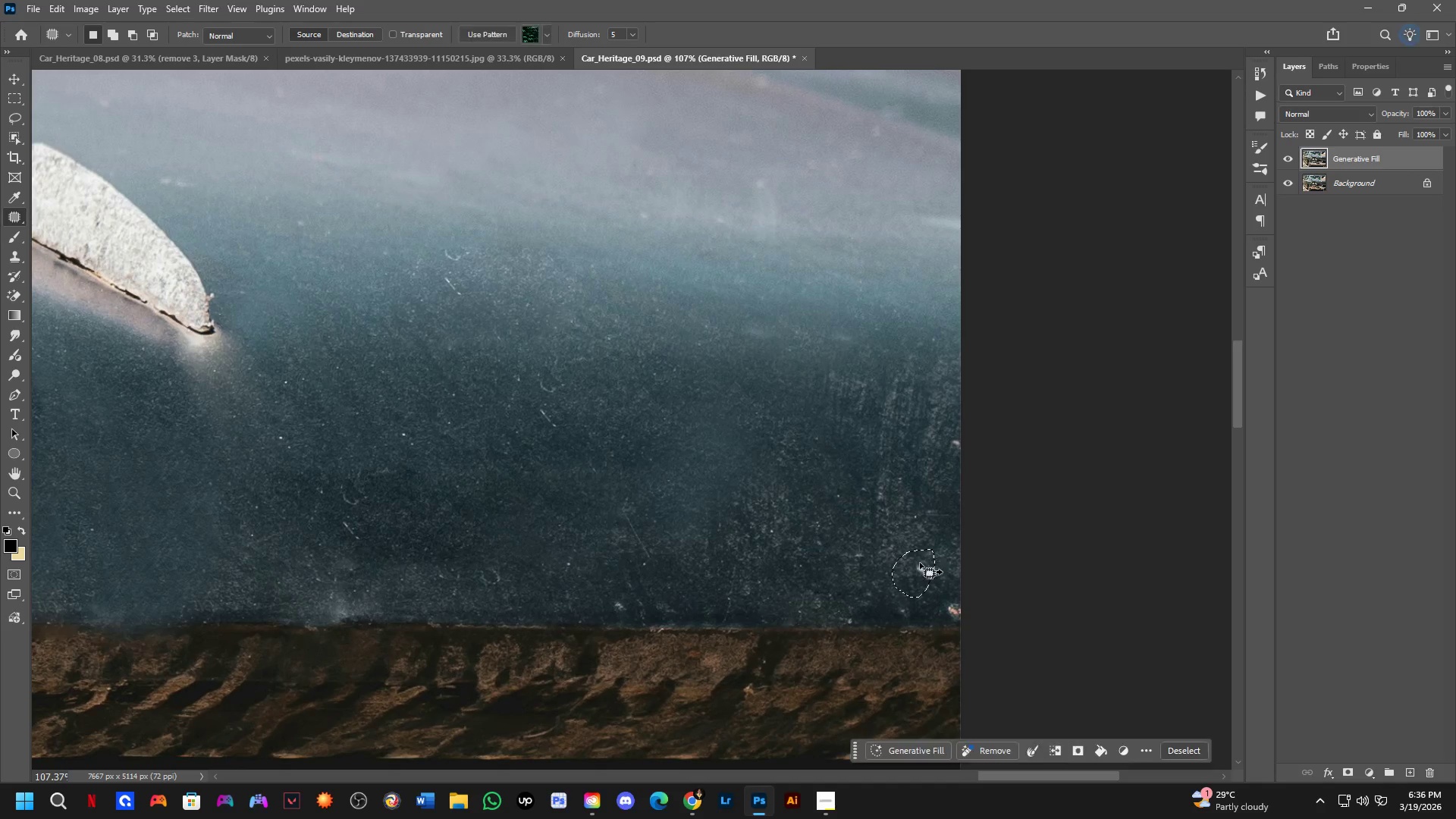 
left_click_drag(start_coordinate=[919, 563], to_coordinate=[911, 453])
 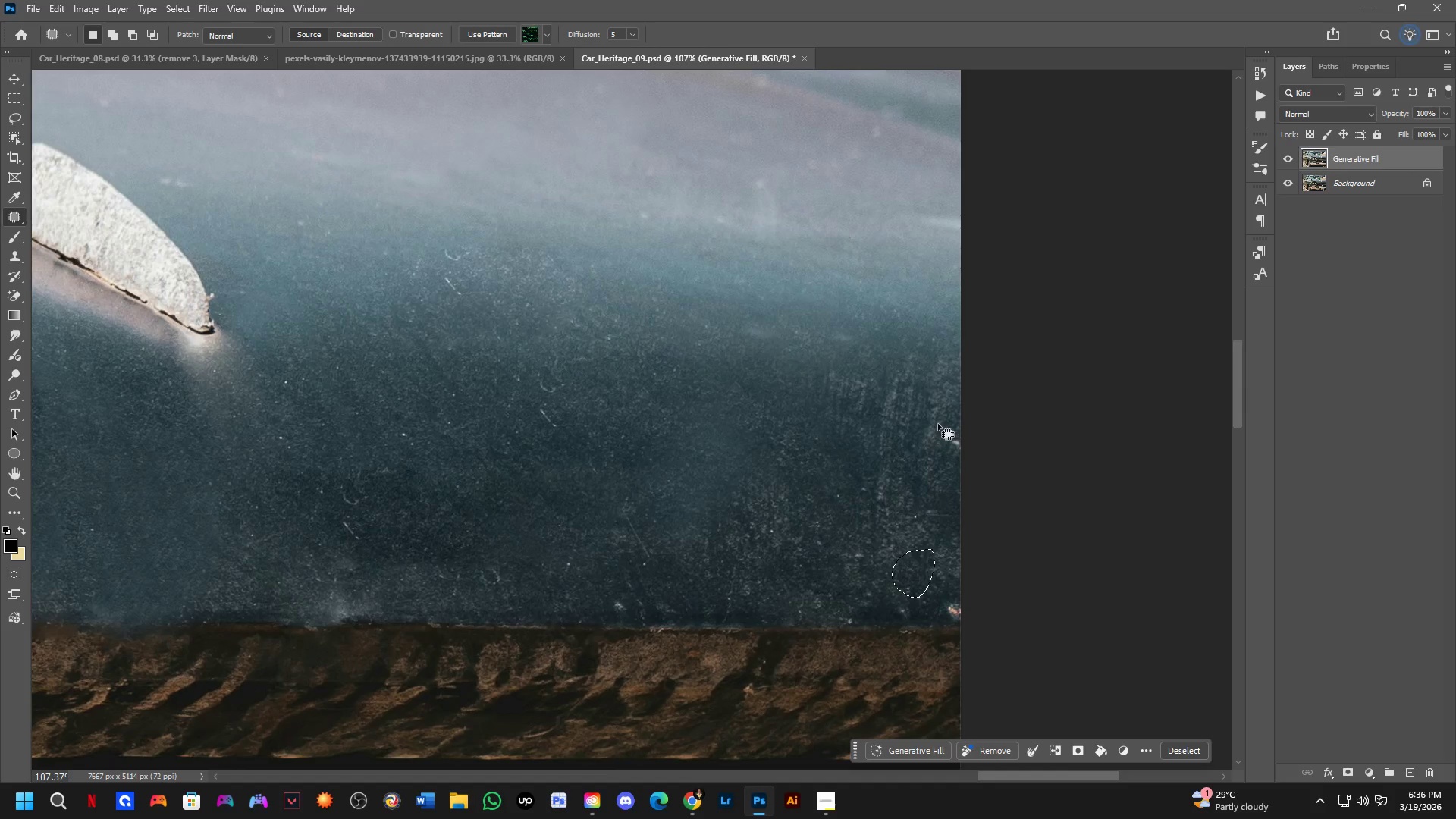 
left_click_drag(start_coordinate=[938, 424], to_coordinate=[984, 393])
 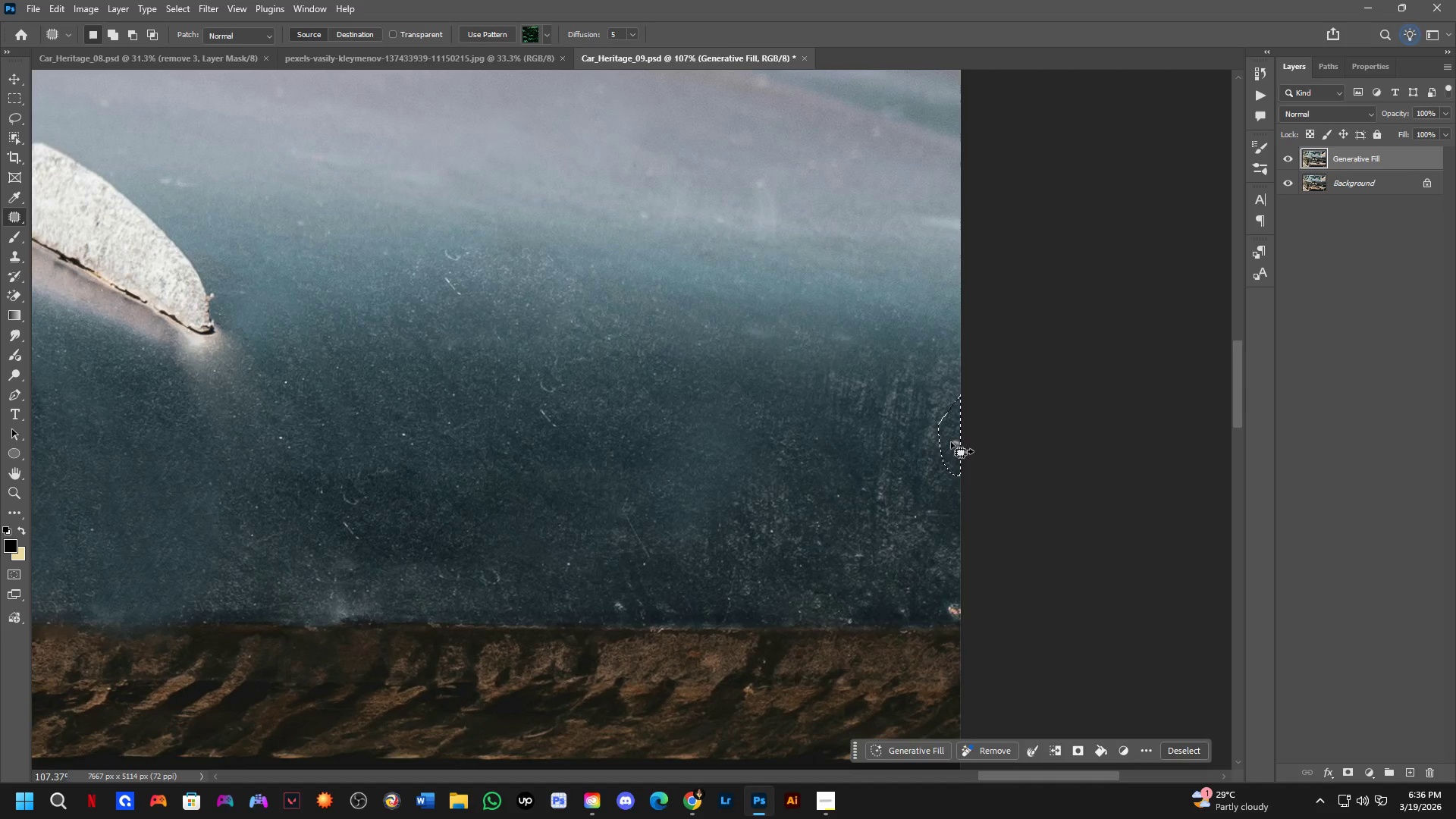 
left_click_drag(start_coordinate=[951, 442], to_coordinate=[950, 389])
 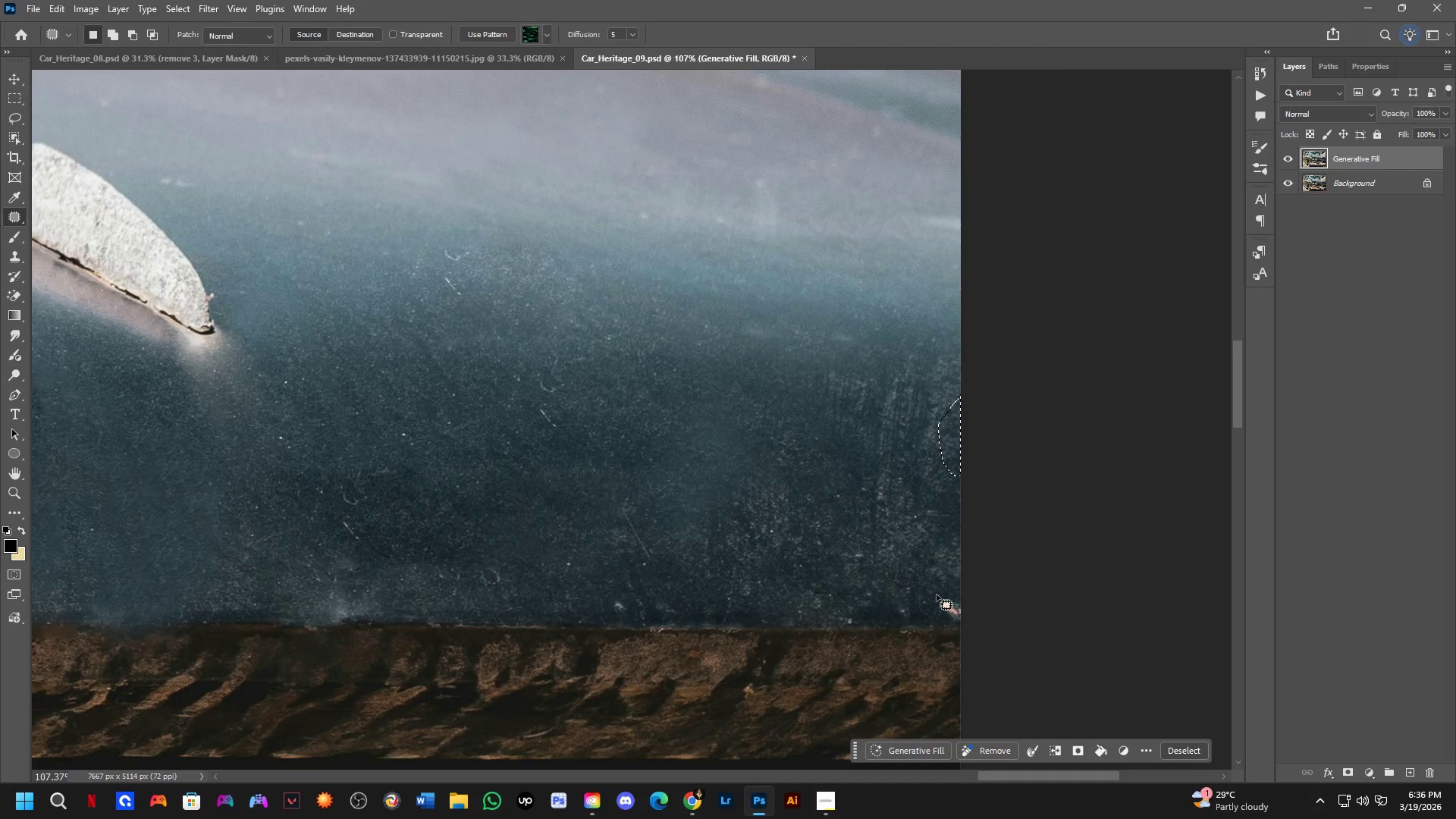 
left_click_drag(start_coordinate=[942, 594], to_coordinate=[974, 583])
 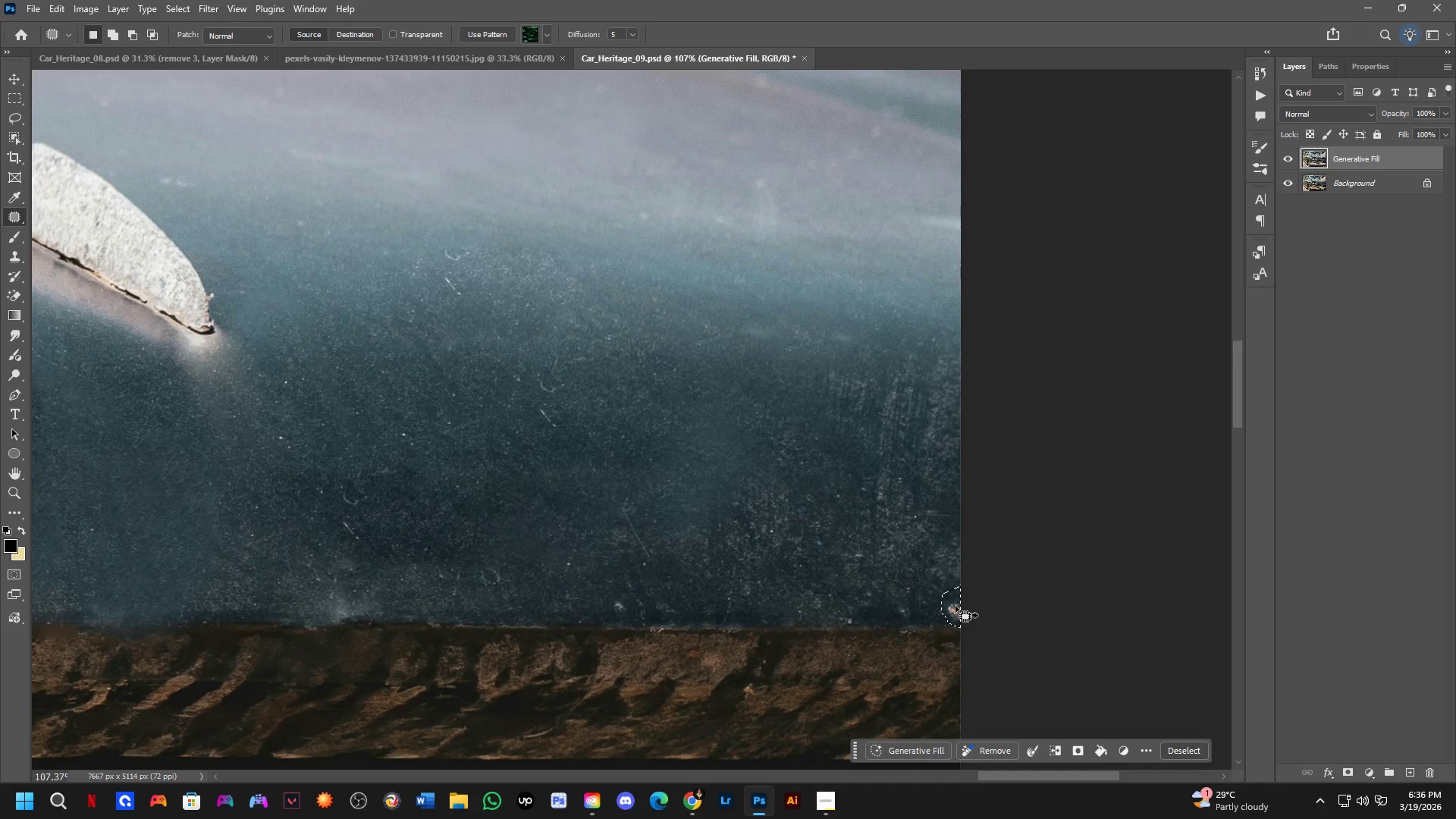 
left_click_drag(start_coordinate=[954, 601], to_coordinate=[952, 563])
 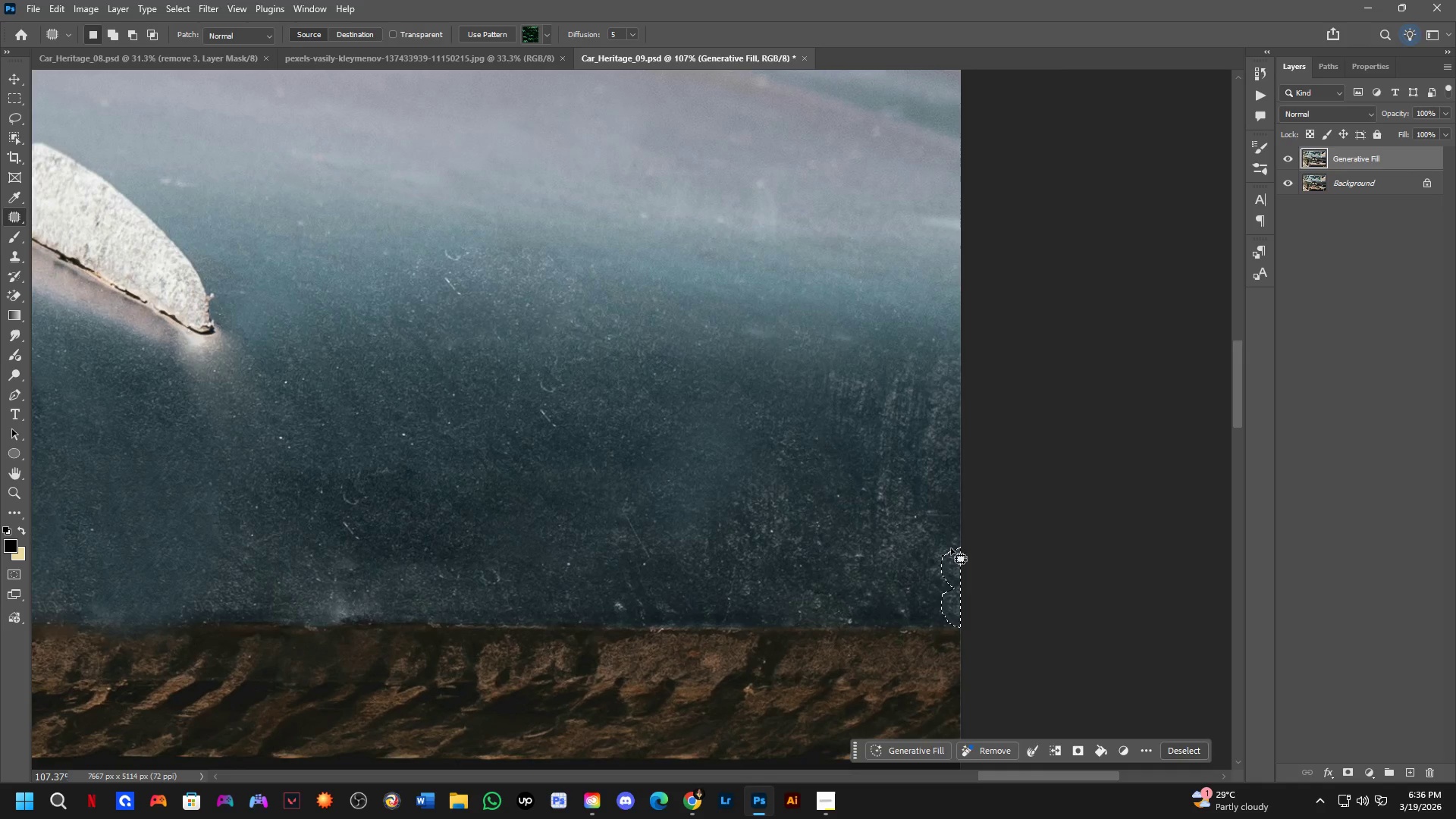 
double_click([951, 544])
 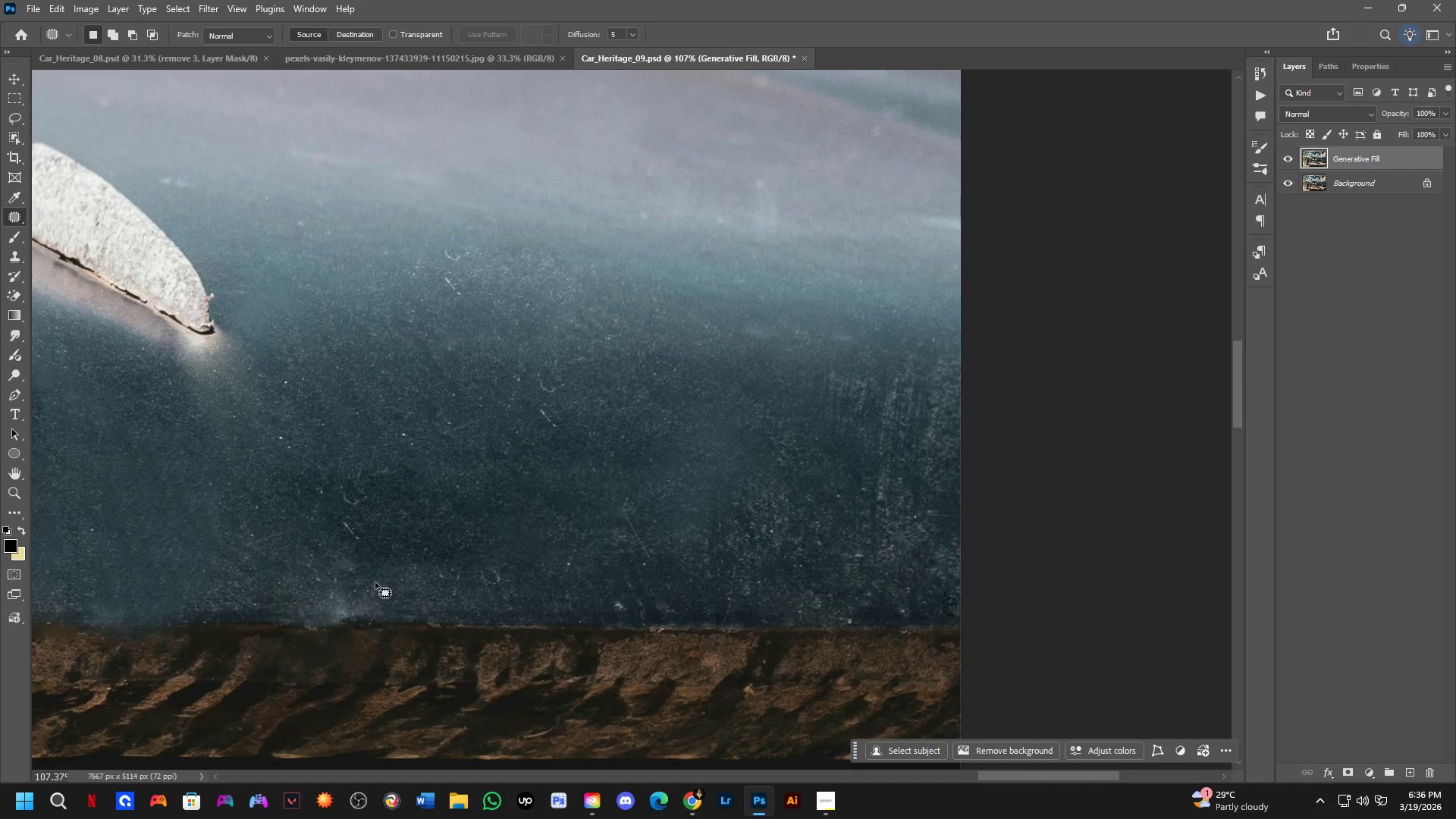 
hold_key(key=Space, duration=0.48)
 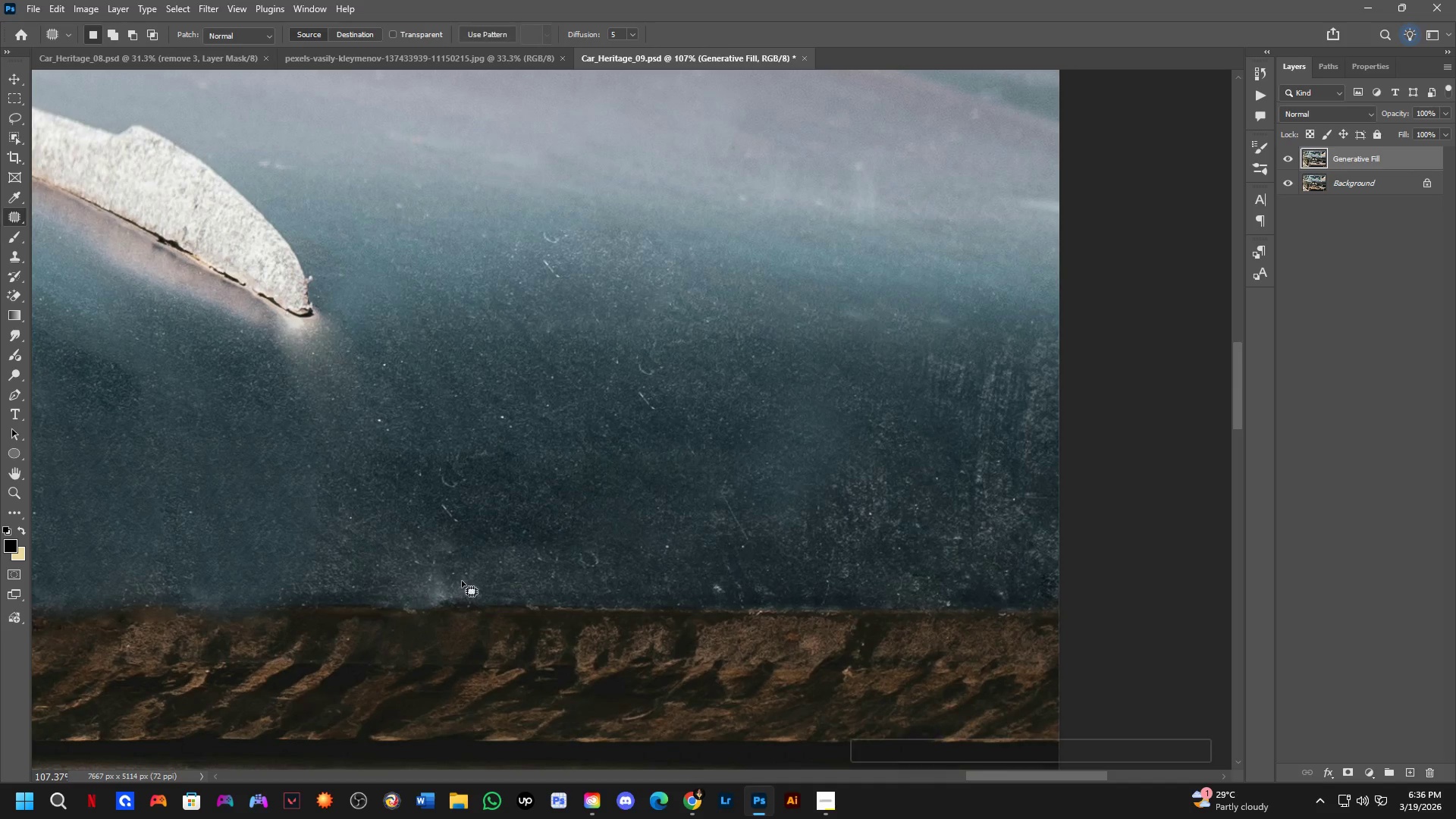 
left_click_drag(start_coordinate=[367, 582], to_coordinate=[466, 564])
 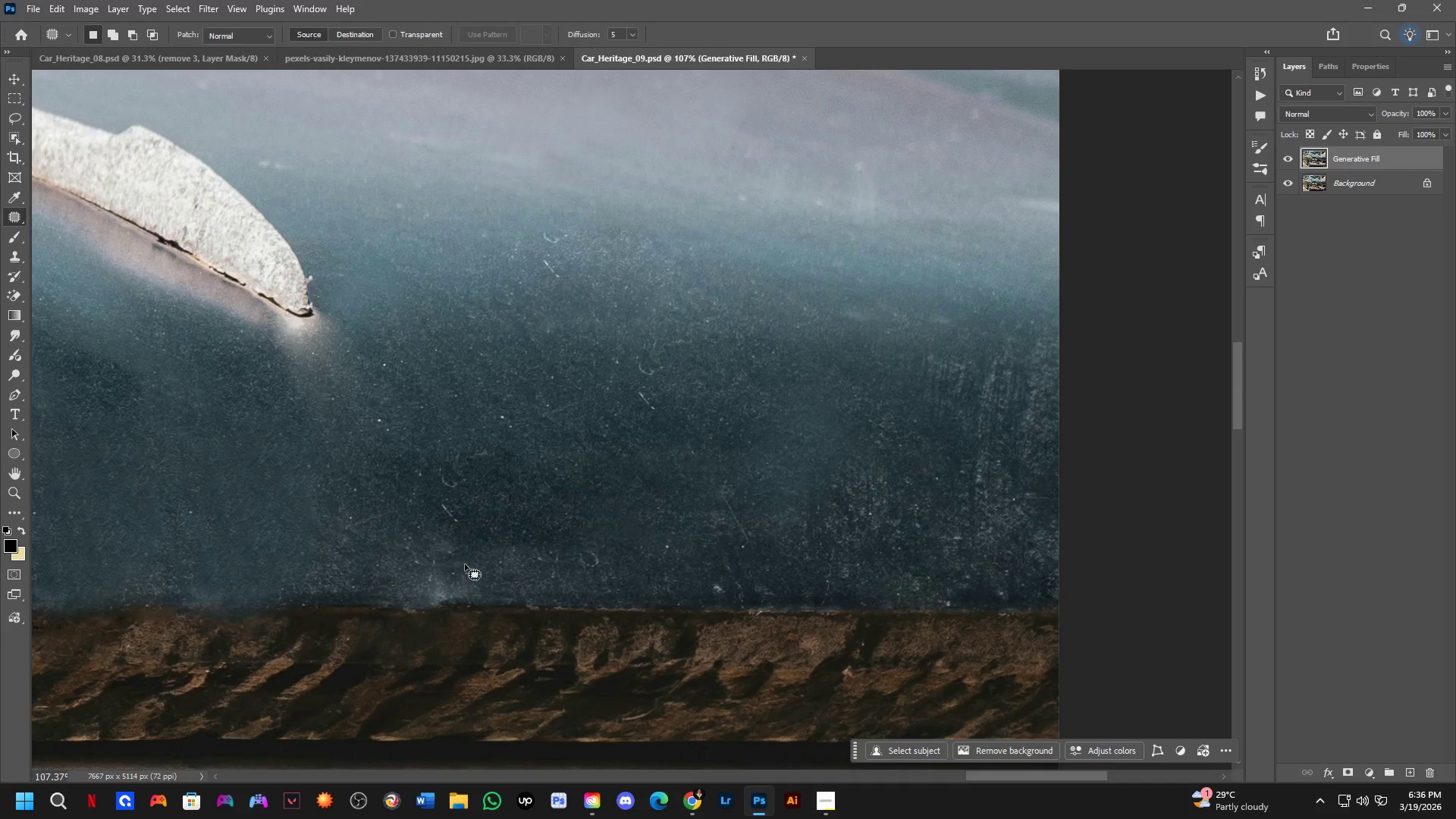 
left_click_drag(start_coordinate=[457, 566], to_coordinate=[410, 586])
 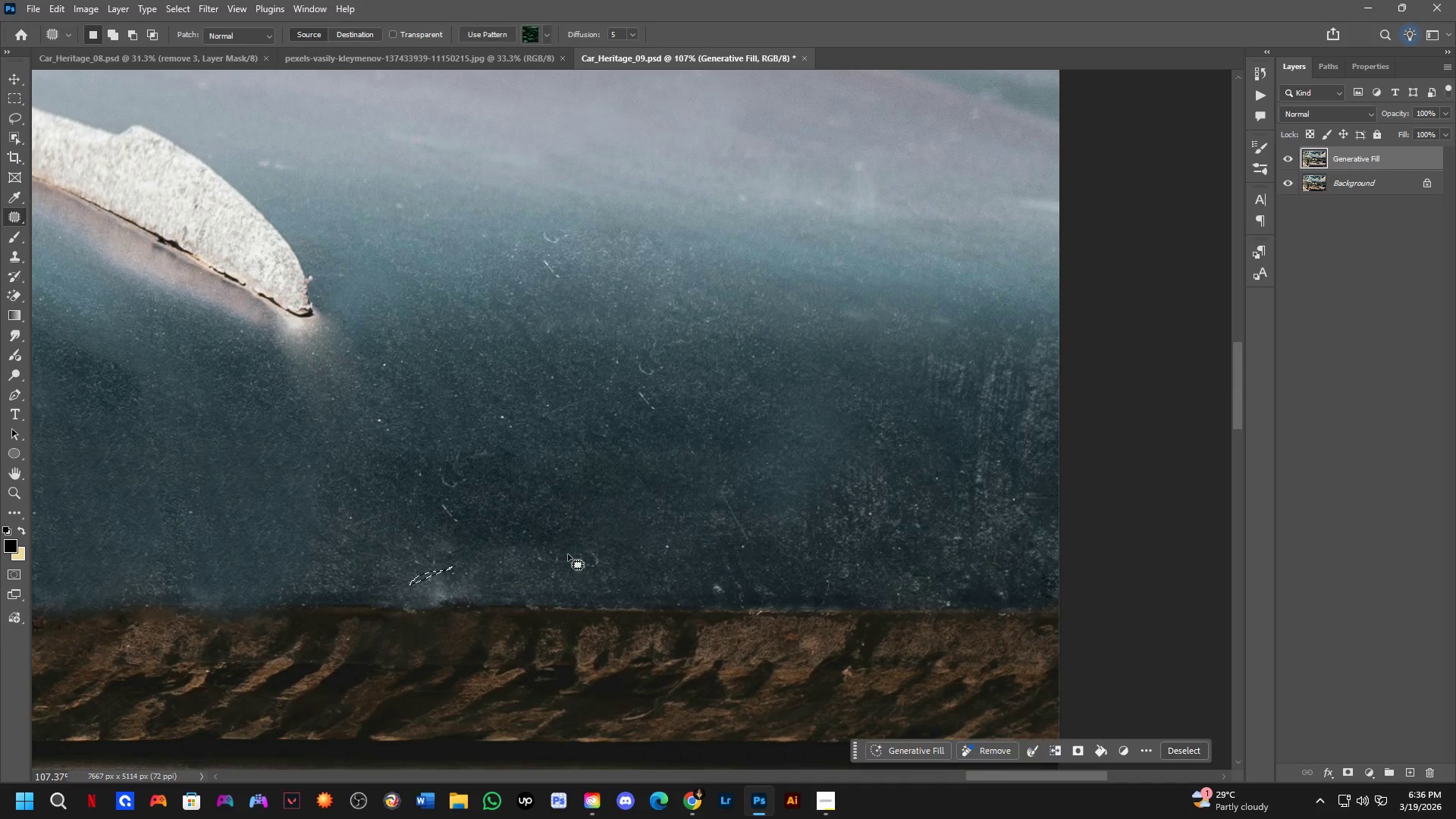 
key(Control+ControlLeft)
 